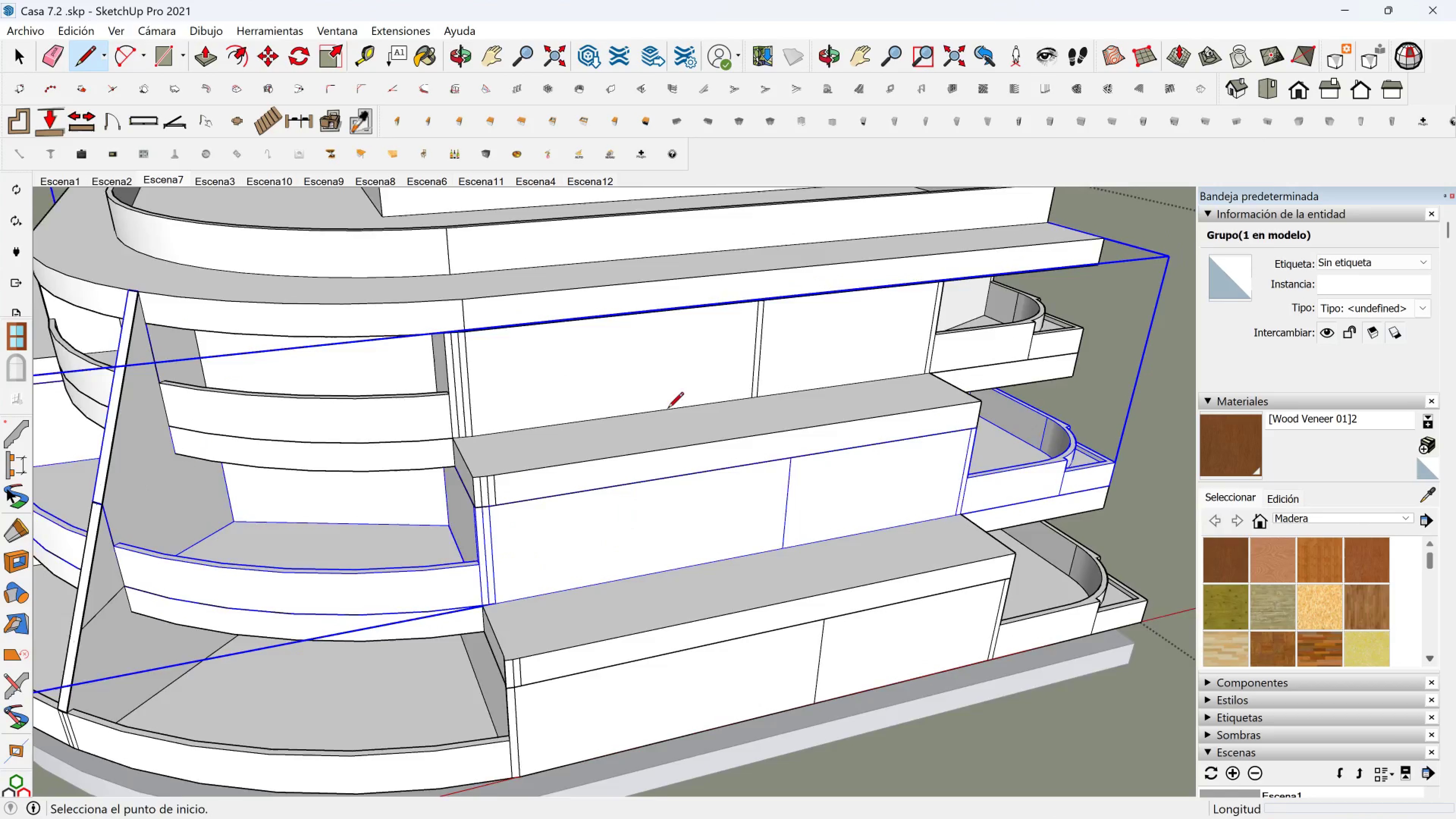 
scroll: coordinate [527, 406], scroll_direction: down, amount: 6.0
 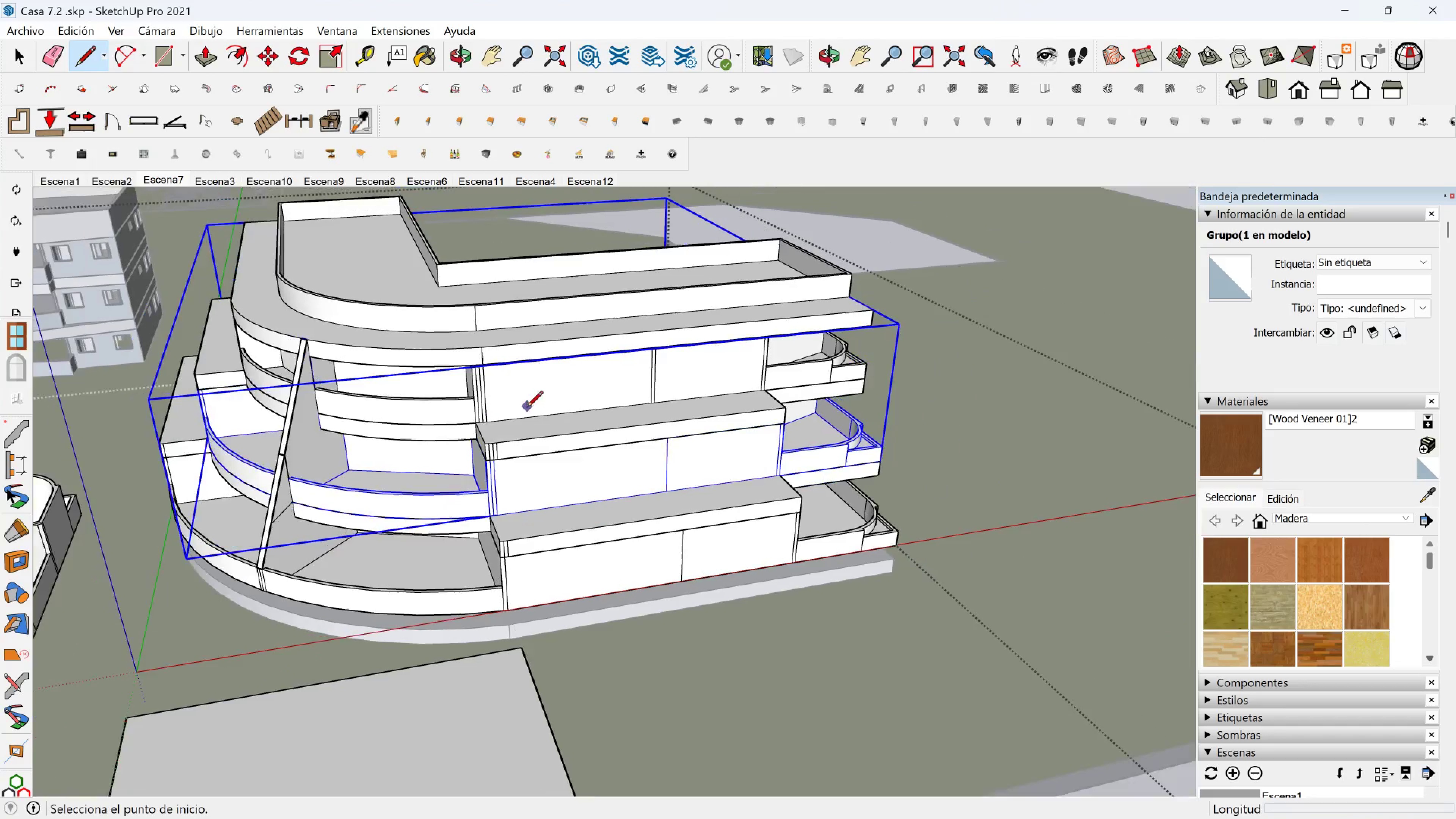 
hold_key(key=ShiftLeft, duration=0.38)
 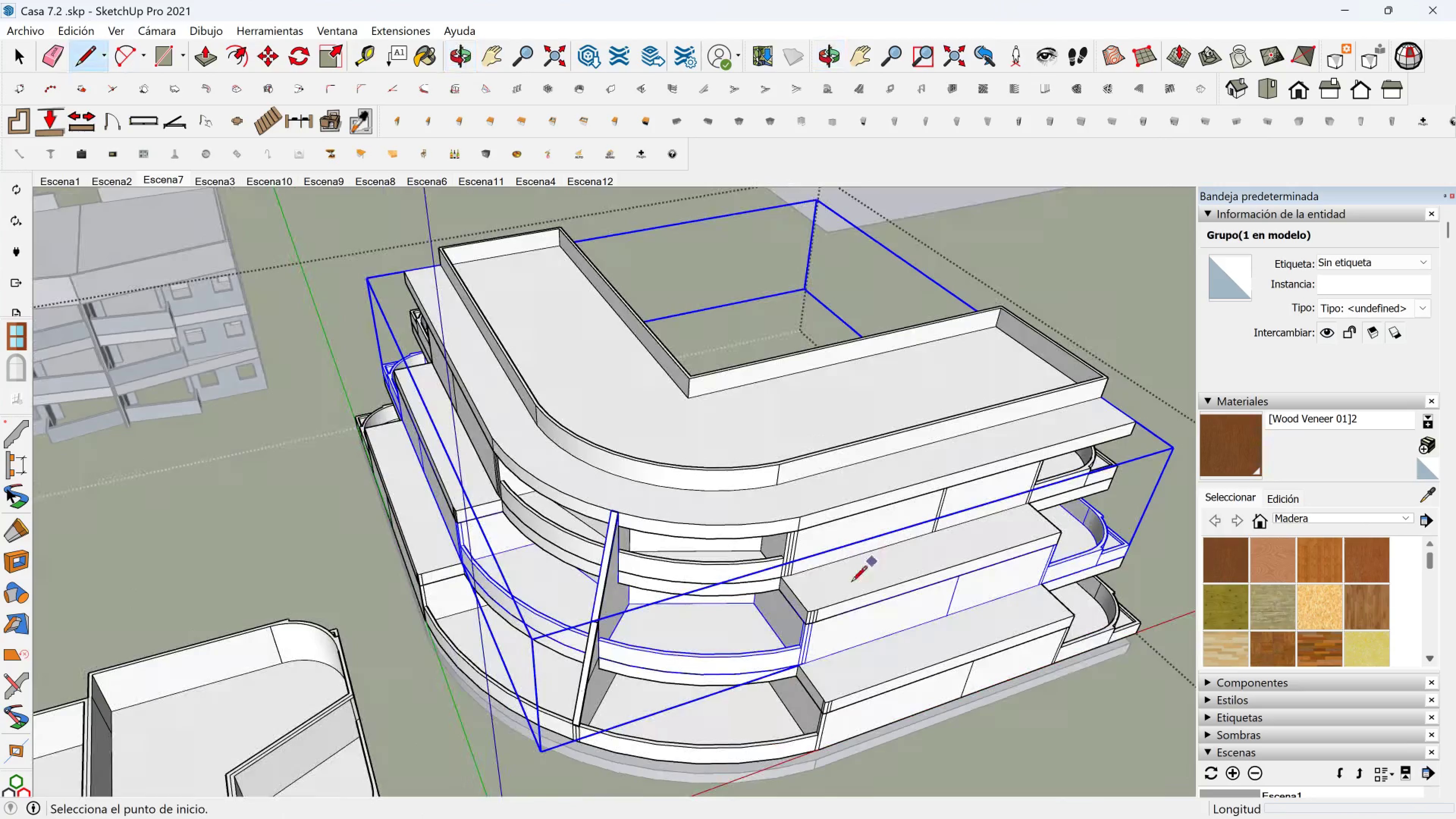 
scroll: coordinate [783, 626], scroll_direction: up, amount: 6.0
 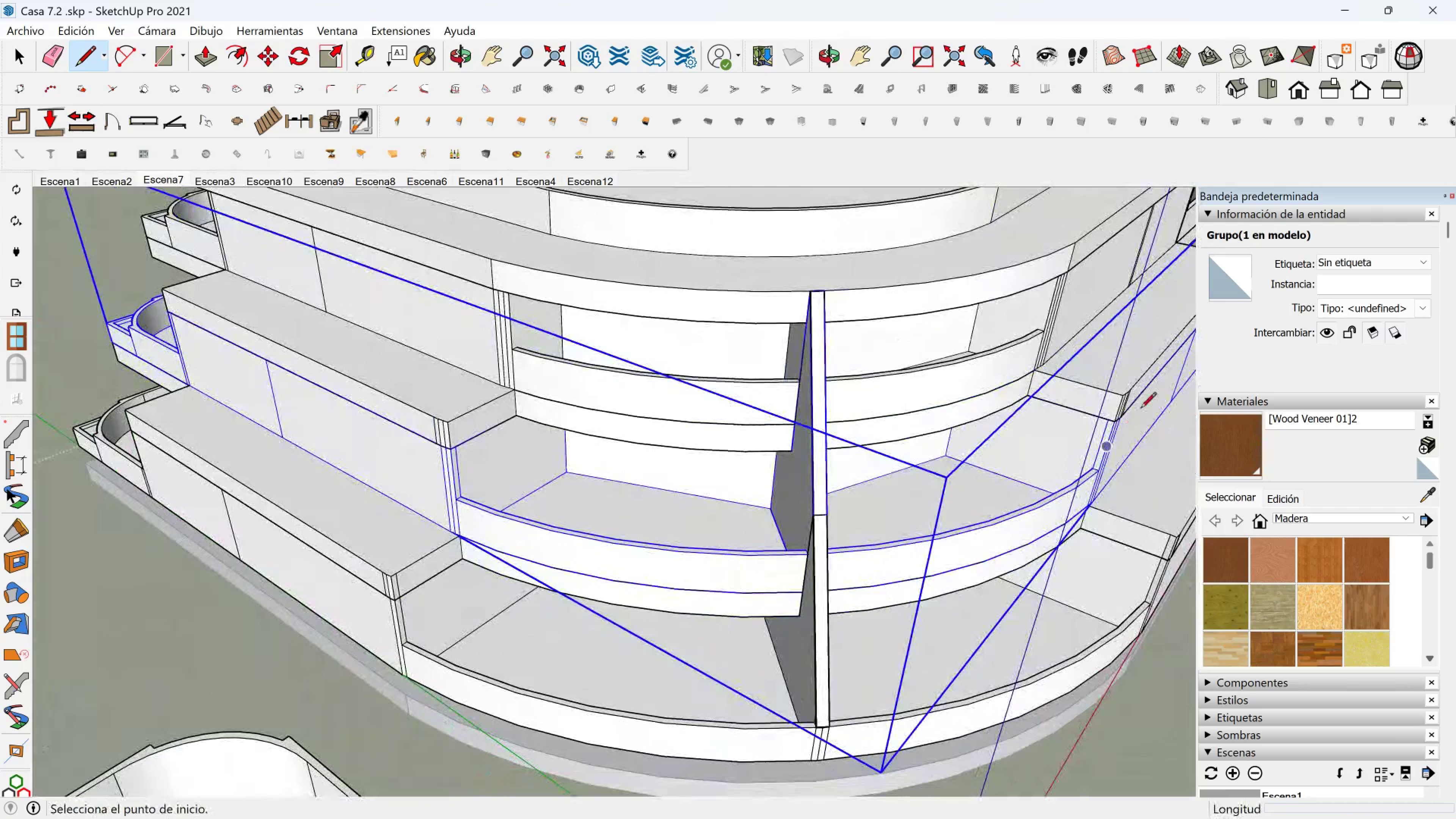 
hold_key(key=ShiftLeft, duration=0.49)
 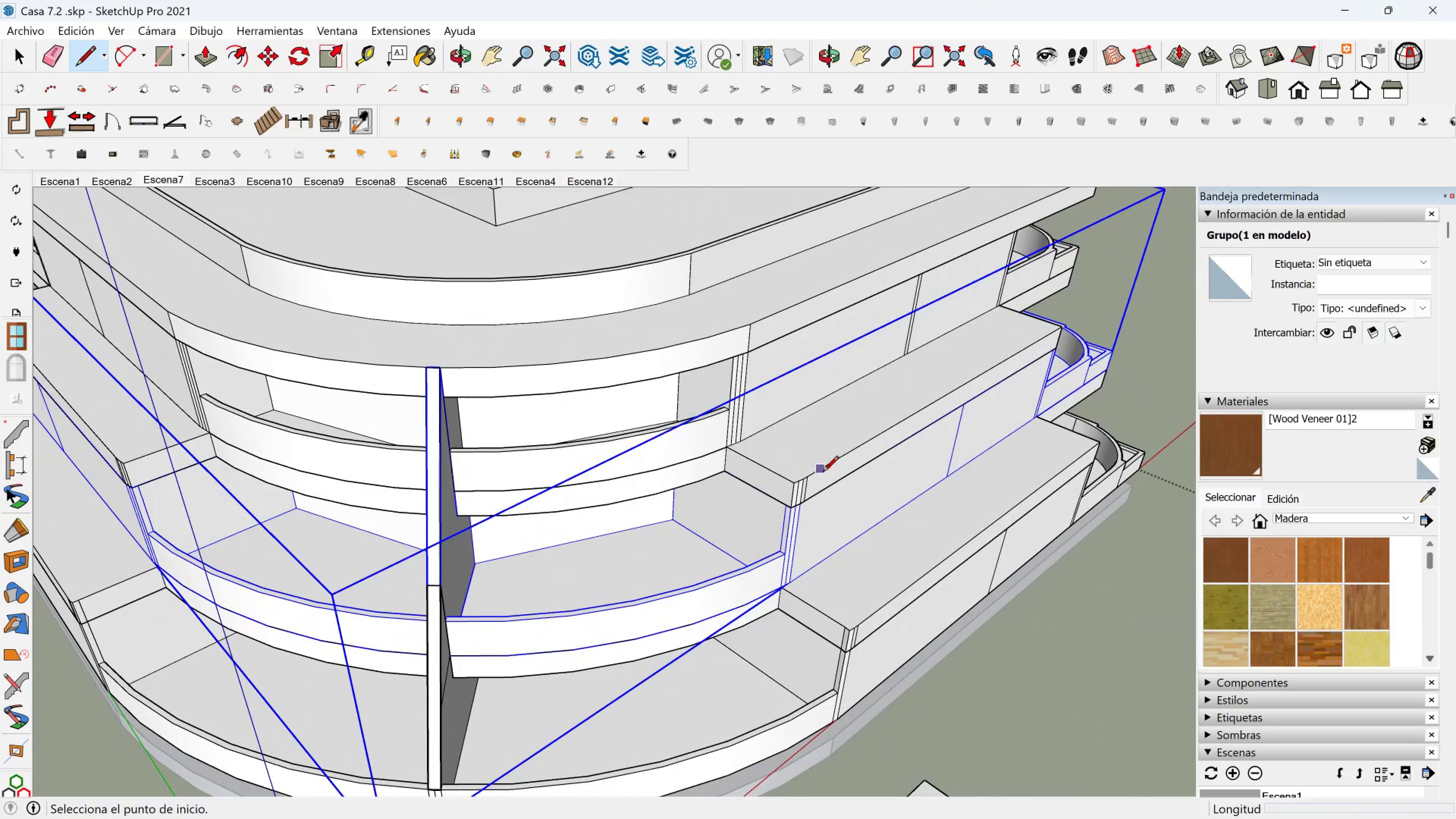 
scroll: coordinate [683, 511], scroll_direction: down, amount: 2.0
 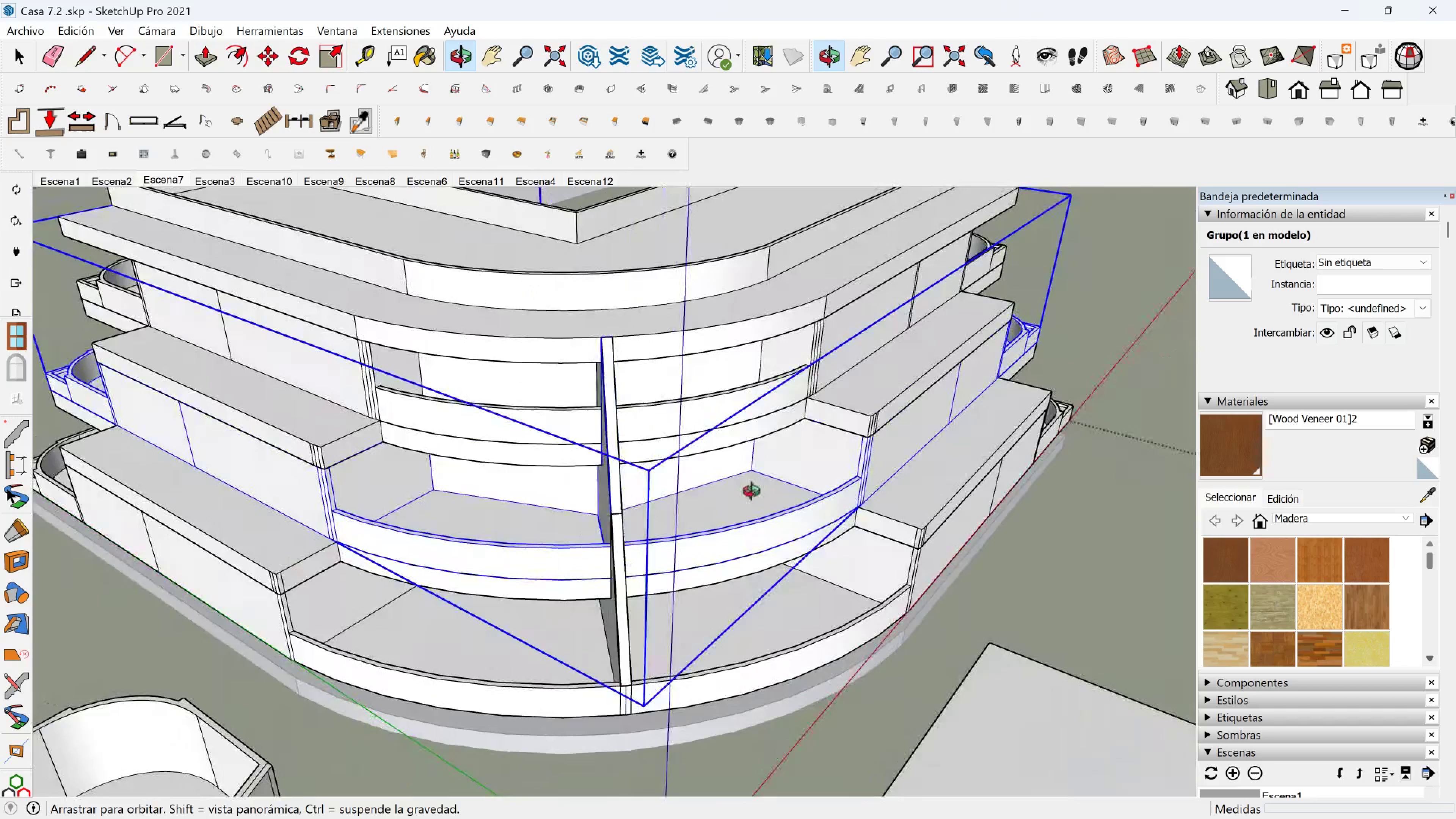 
key(Shift+ShiftLeft)
 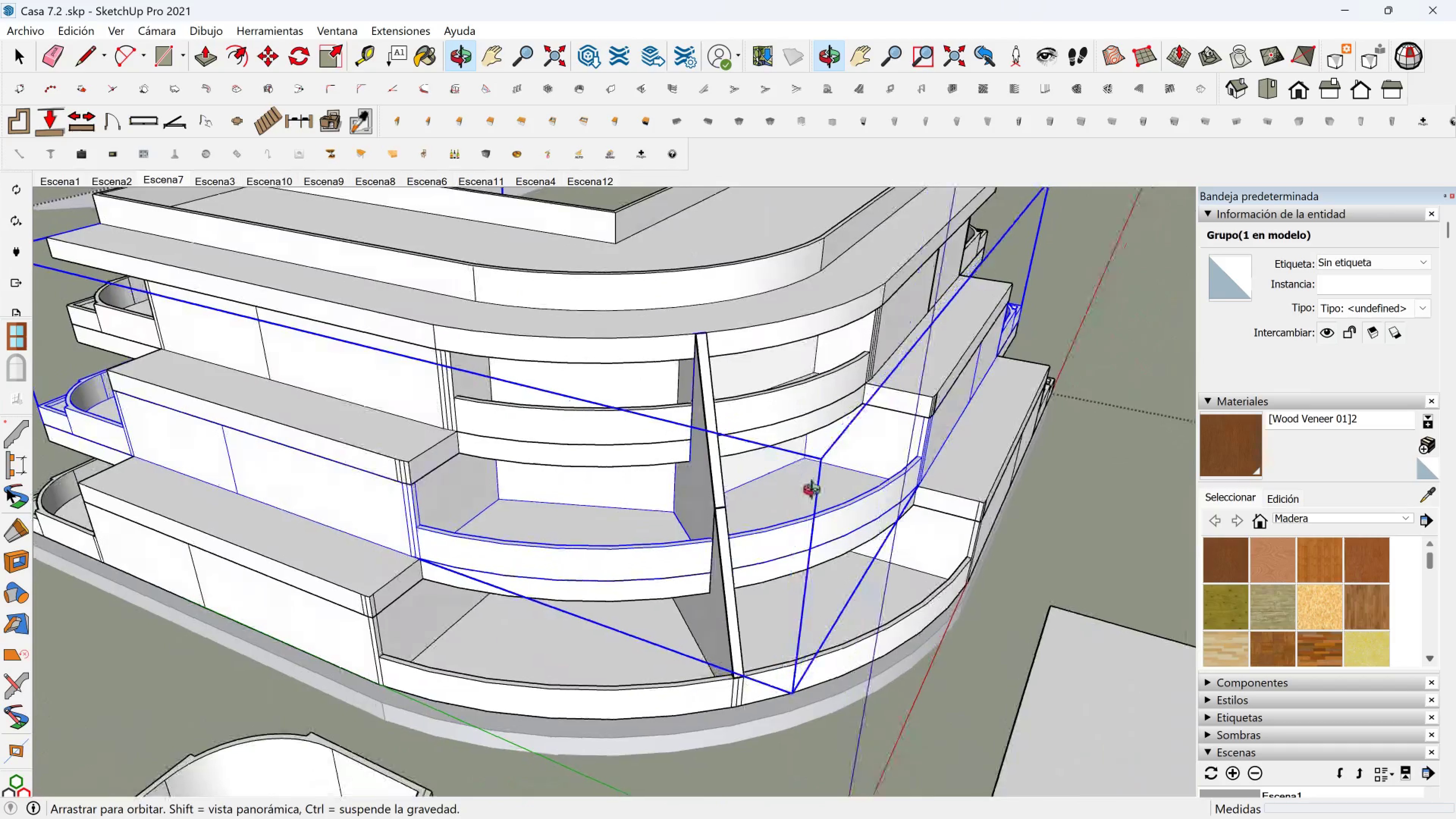 
hold_key(key=ShiftLeft, duration=0.37)
 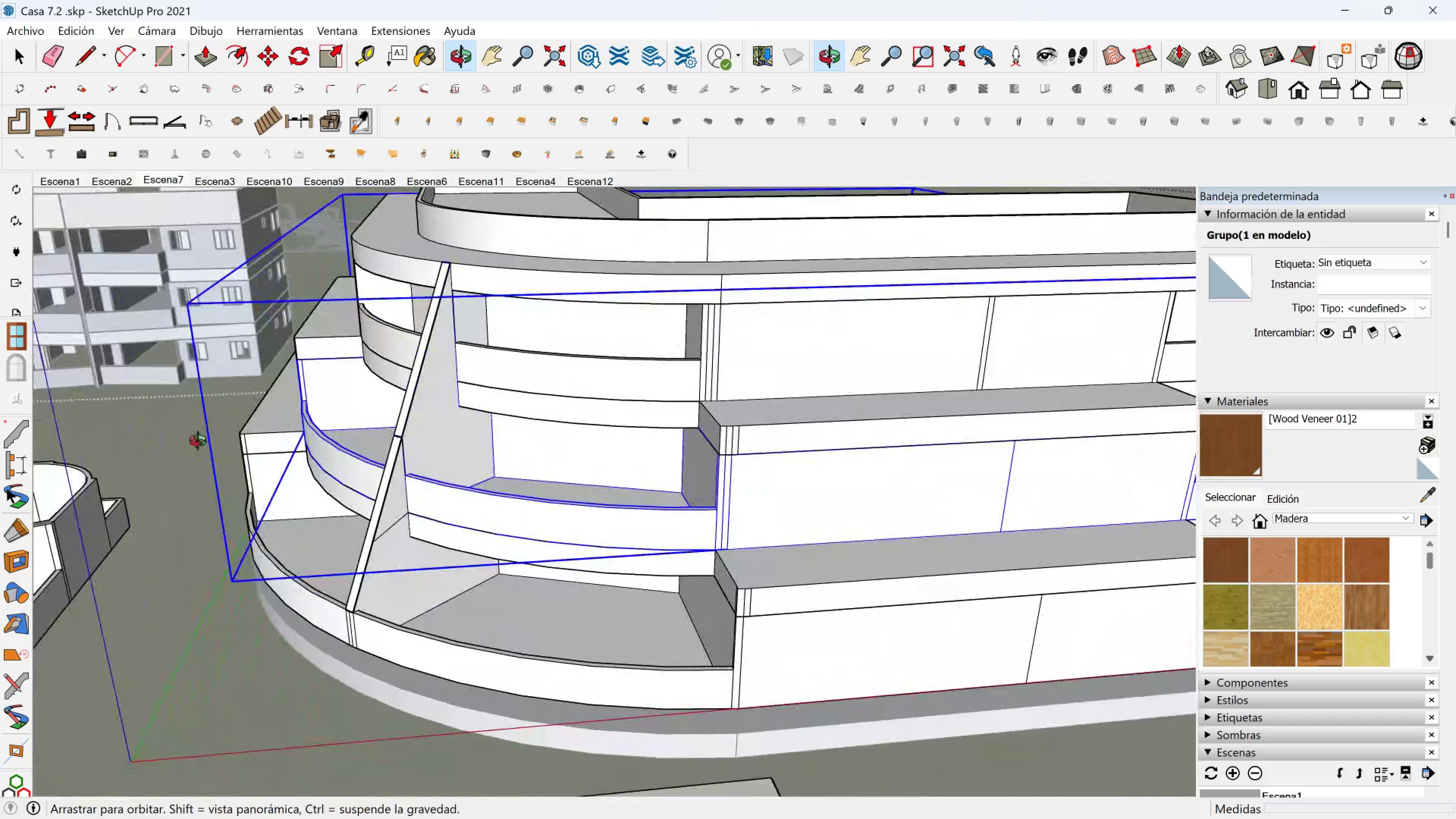 
hold_key(key=ShiftLeft, duration=0.72)
 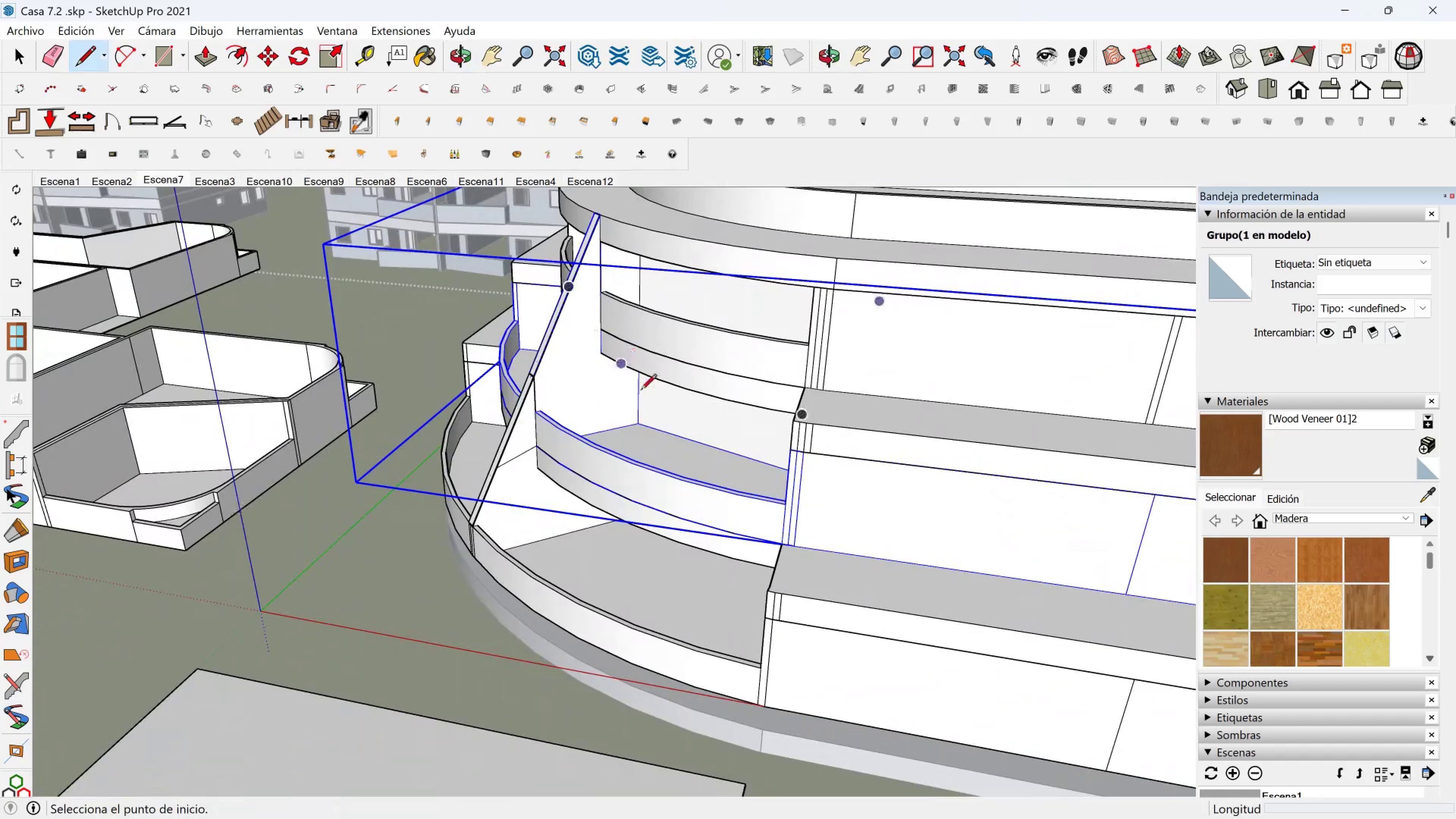 
scroll: coordinate [700, 411], scroll_direction: down, amount: 7.0
 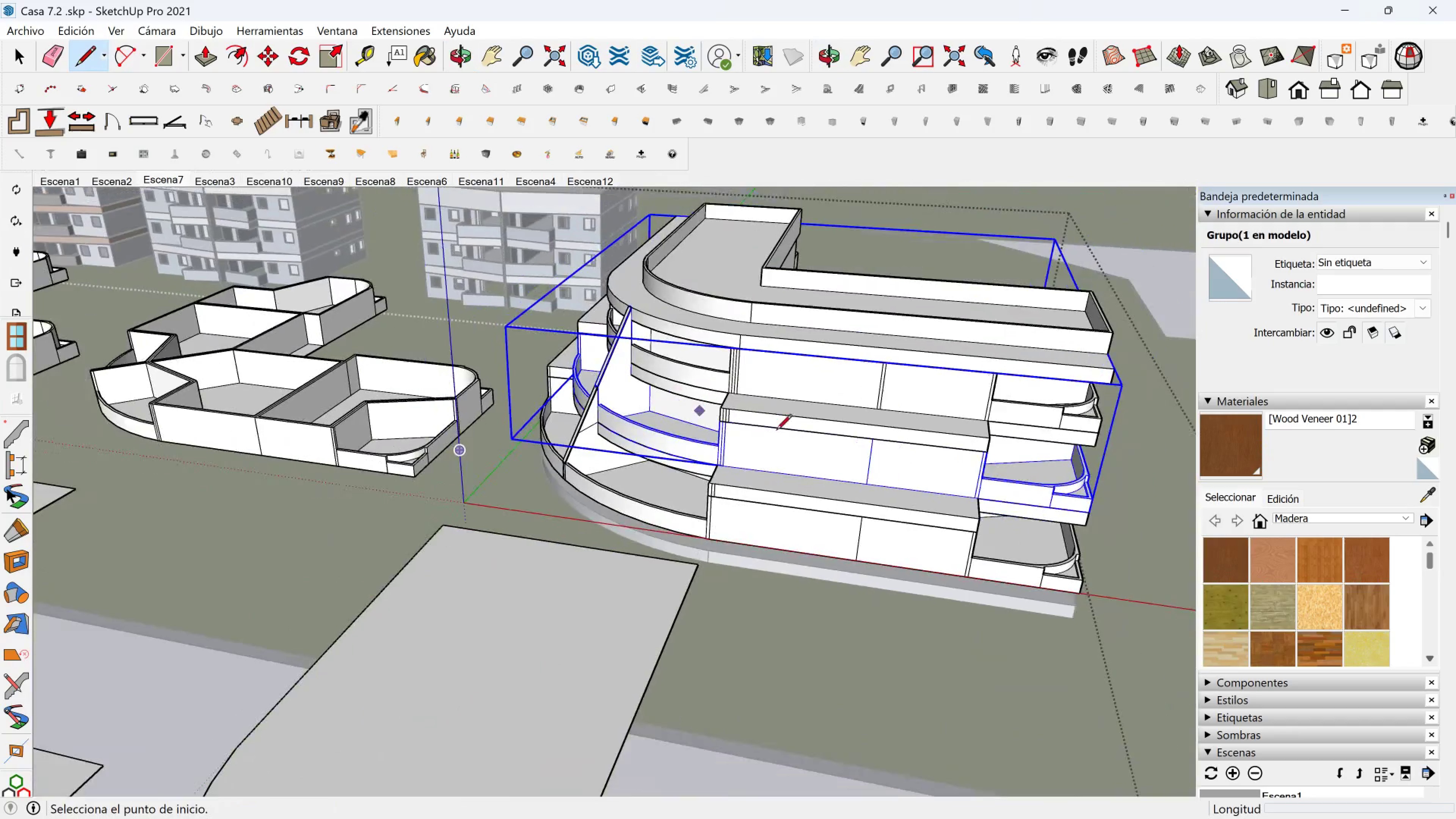 
hold_key(key=ShiftLeft, duration=0.46)
 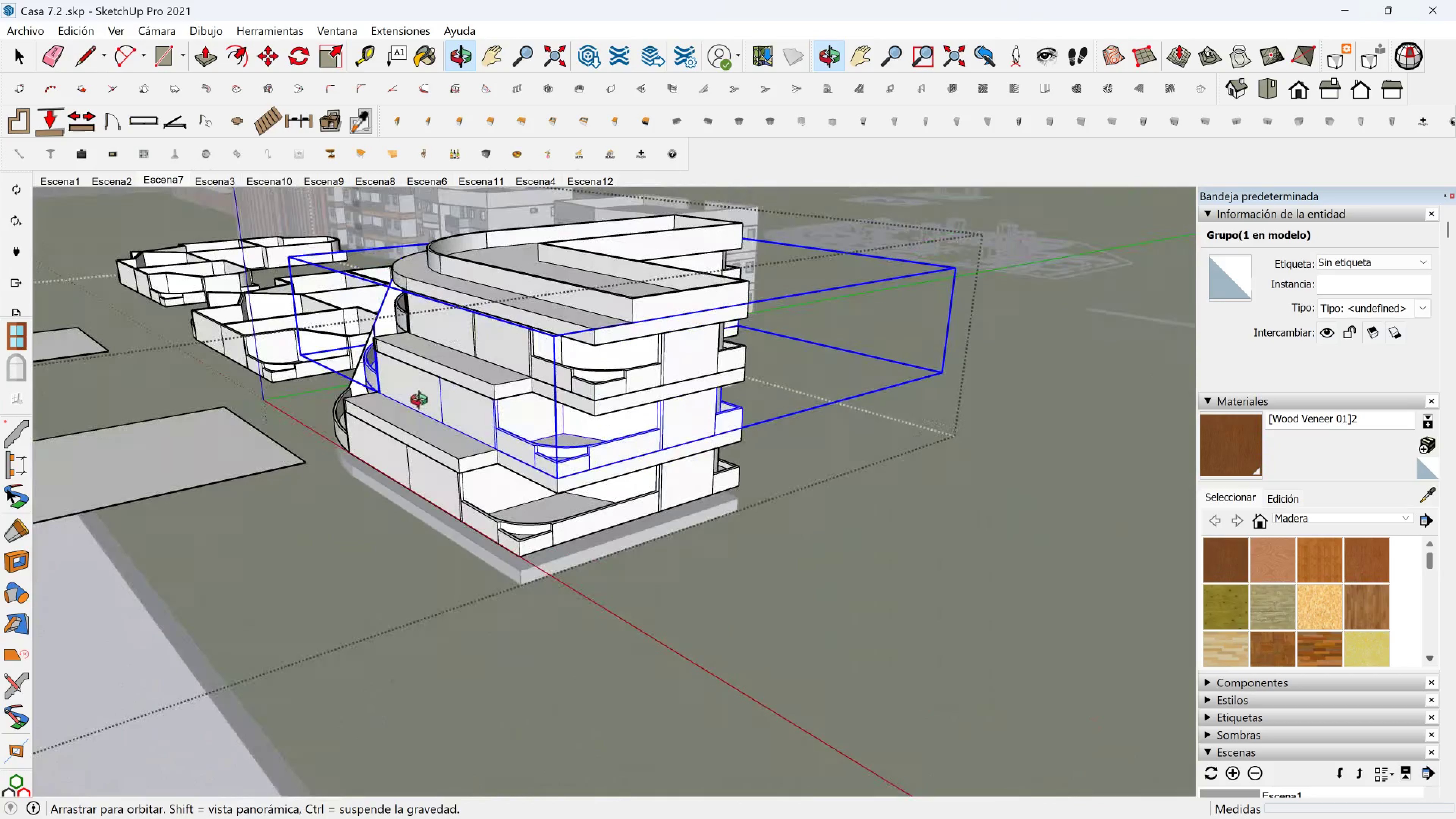 
scroll: coordinate [358, 403], scroll_direction: up, amount: 6.0
 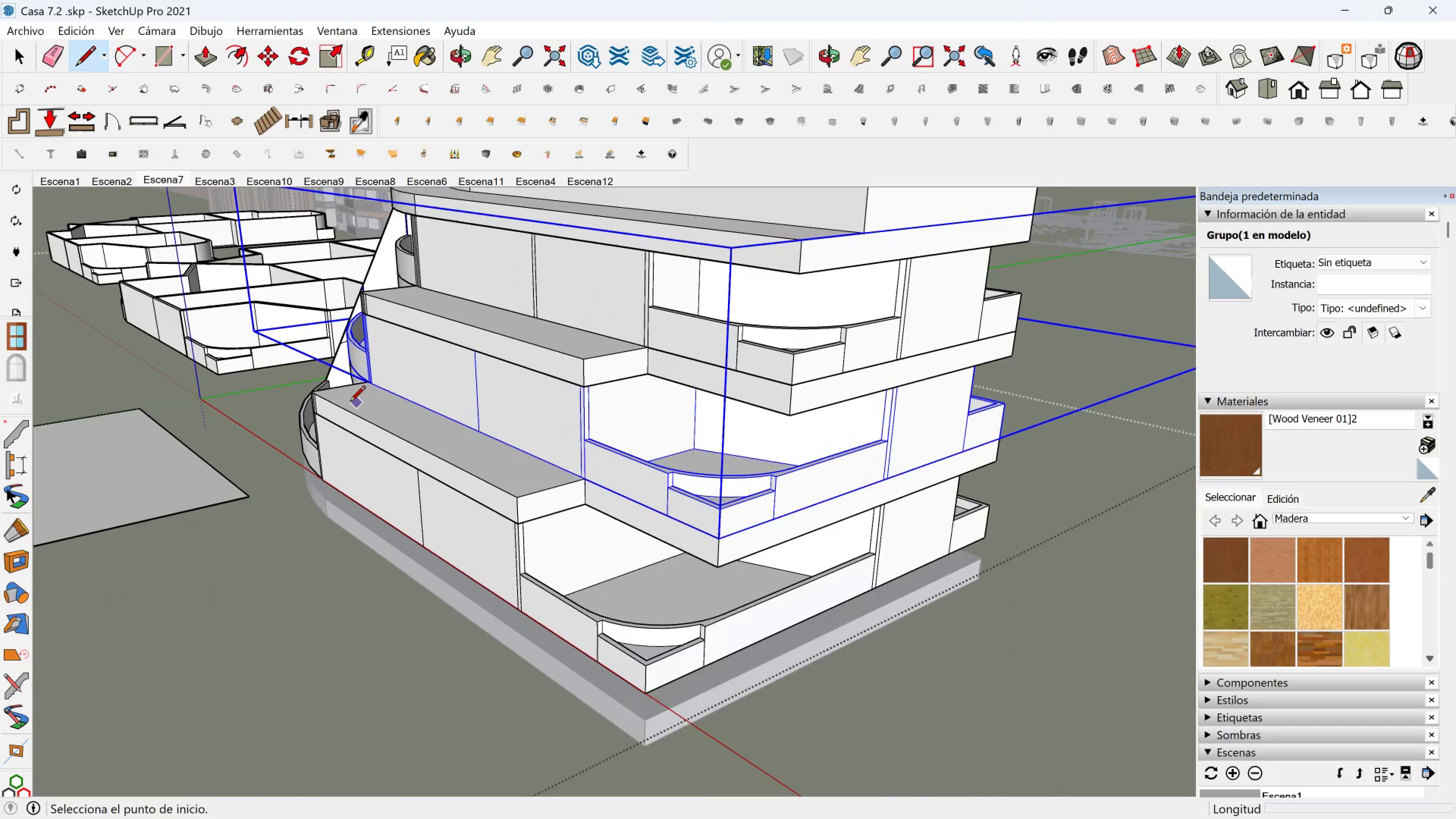 
key(Shift+ShiftLeft)
 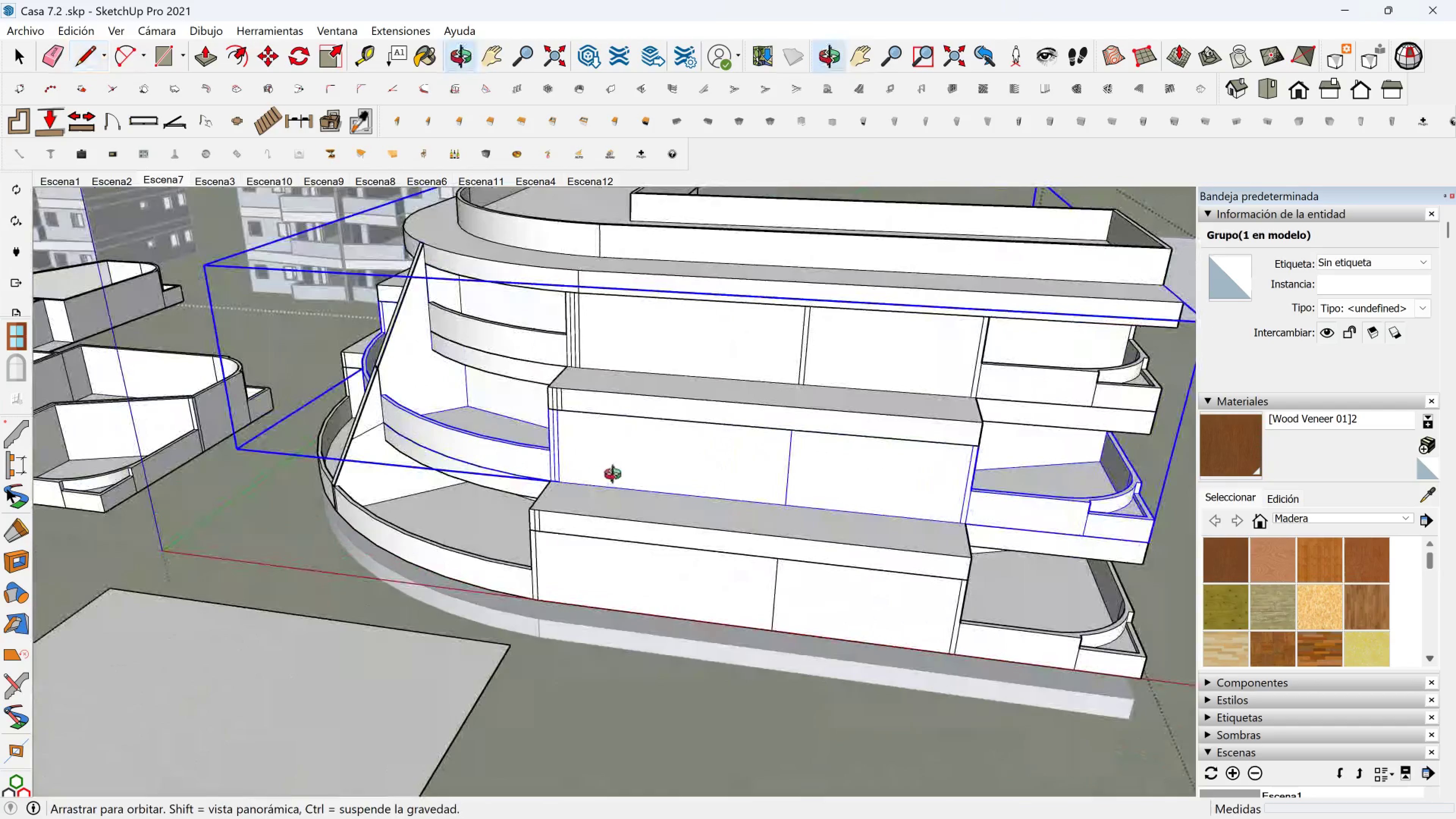 
scroll: coordinate [532, 504], scroll_direction: up, amount: 5.0
 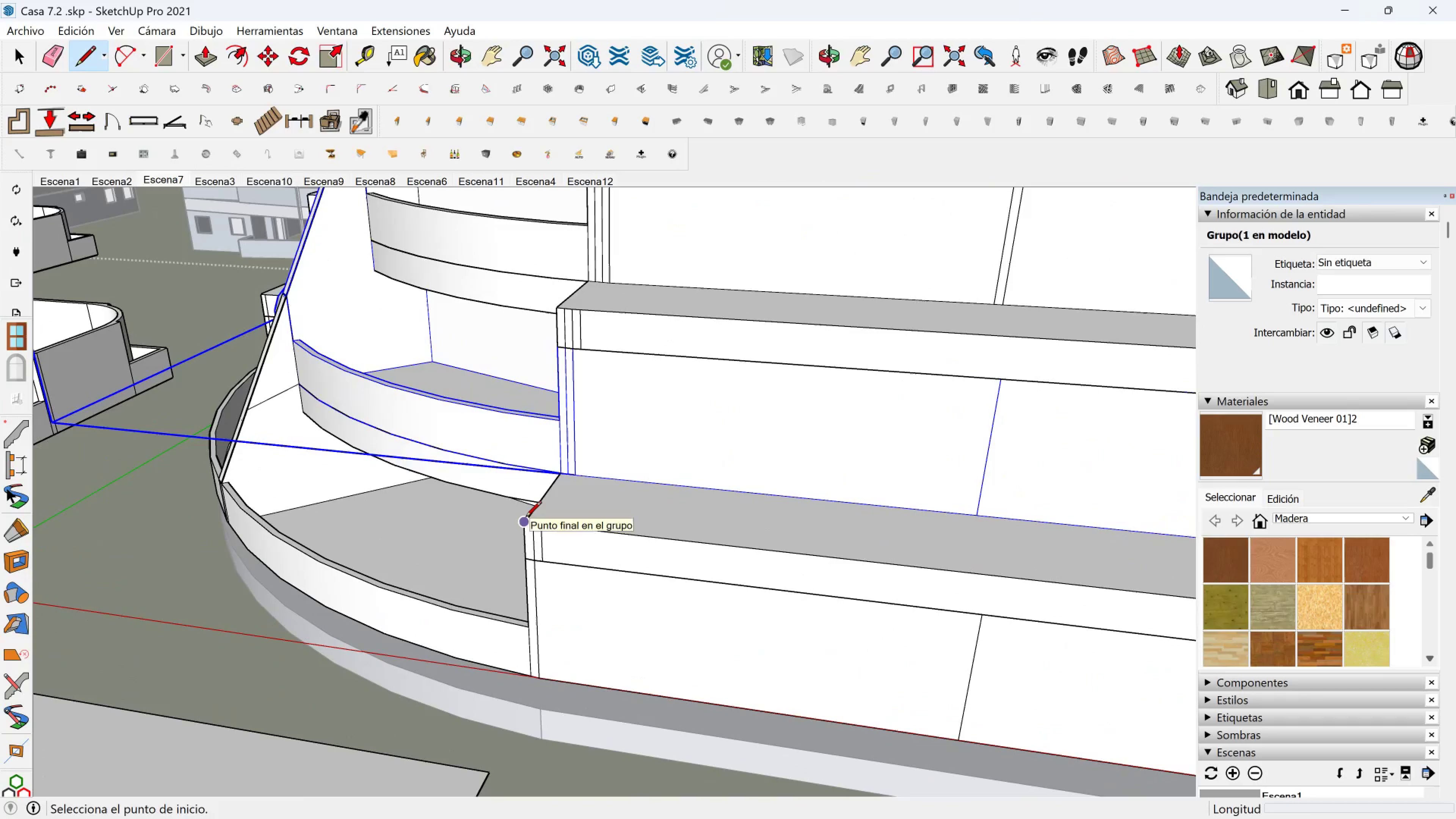 
left_click([526, 518])
 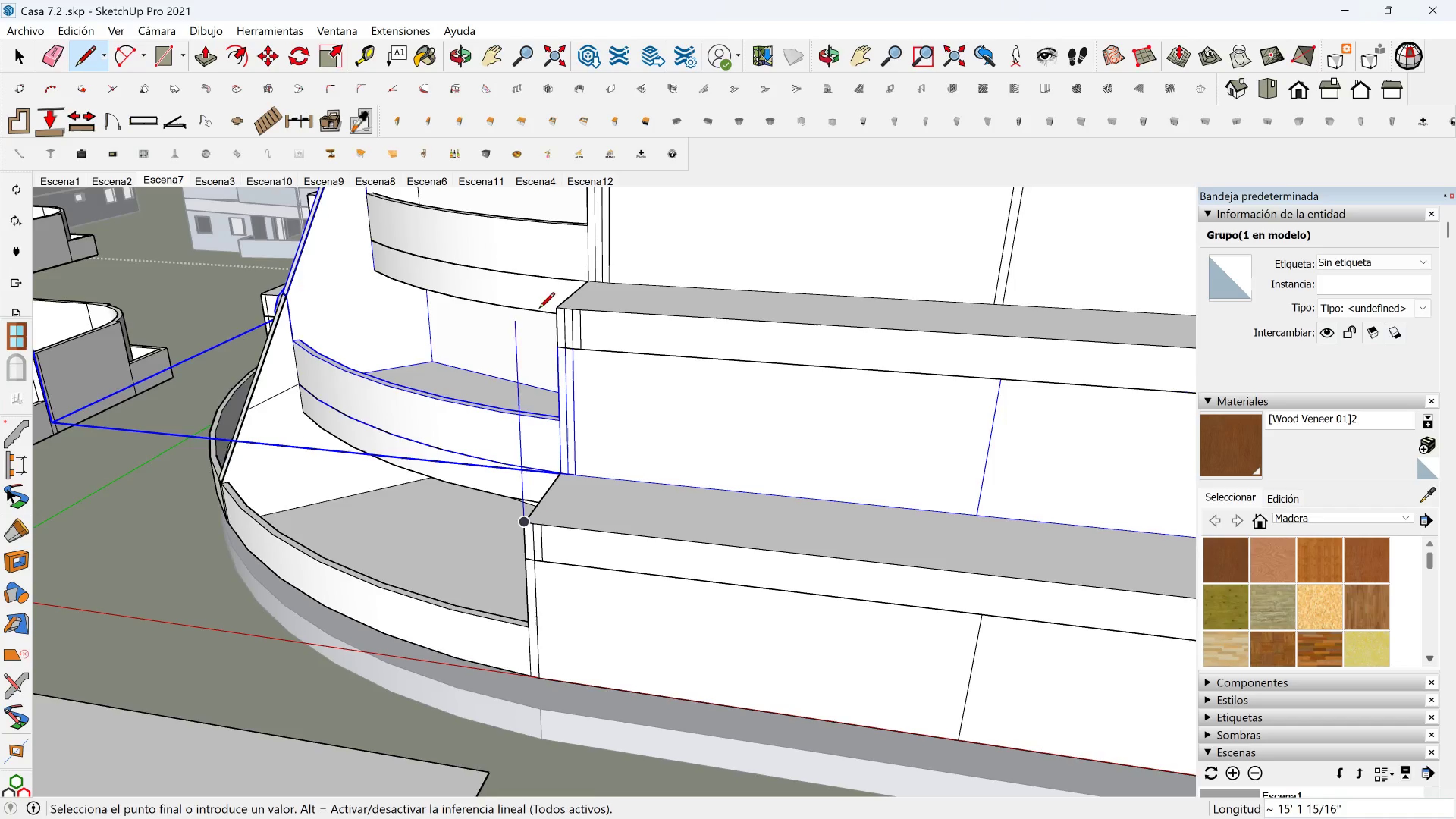 
scroll: coordinate [544, 308], scroll_direction: up, amount: 1.0
 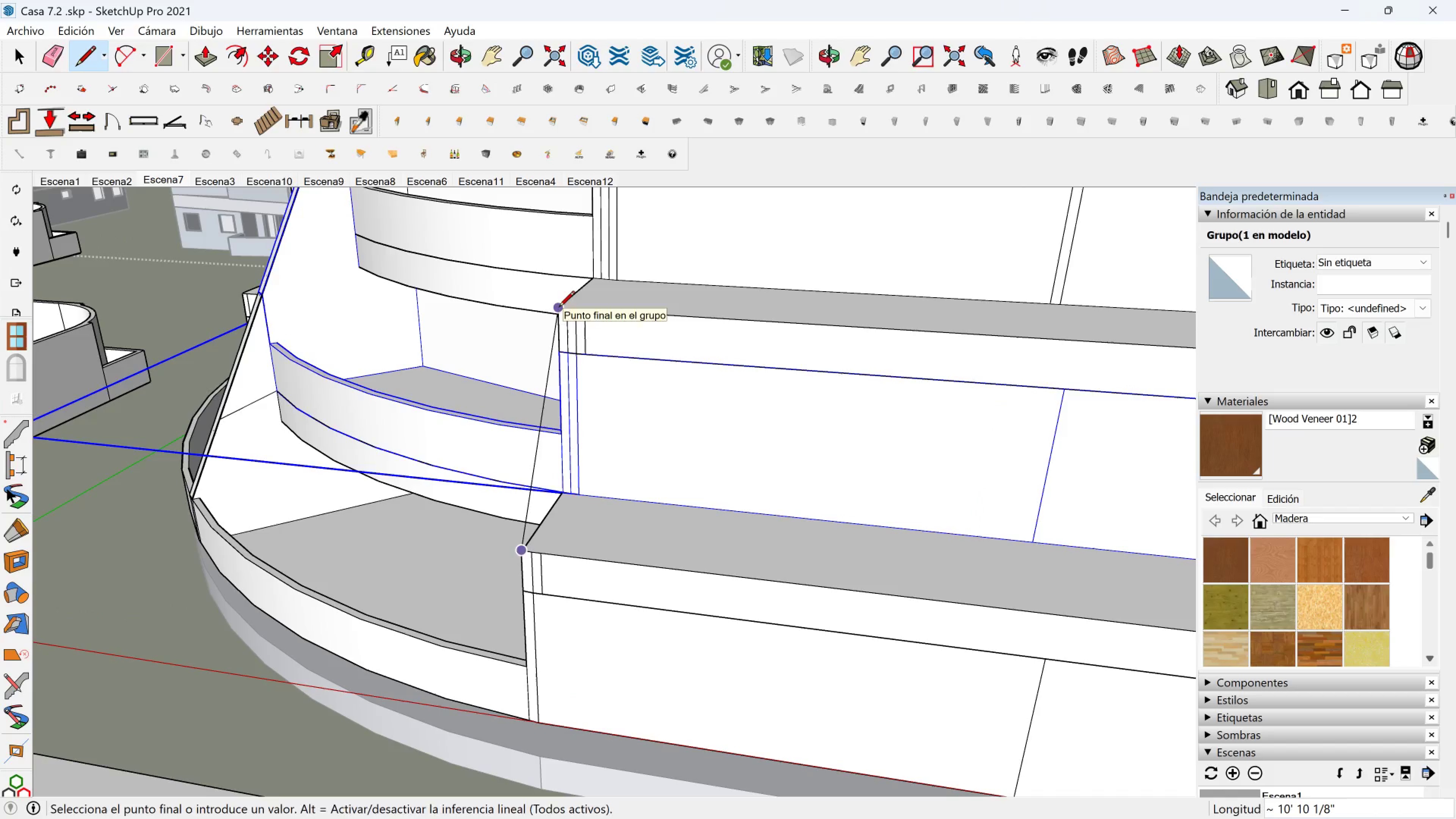 
left_click([559, 308])
 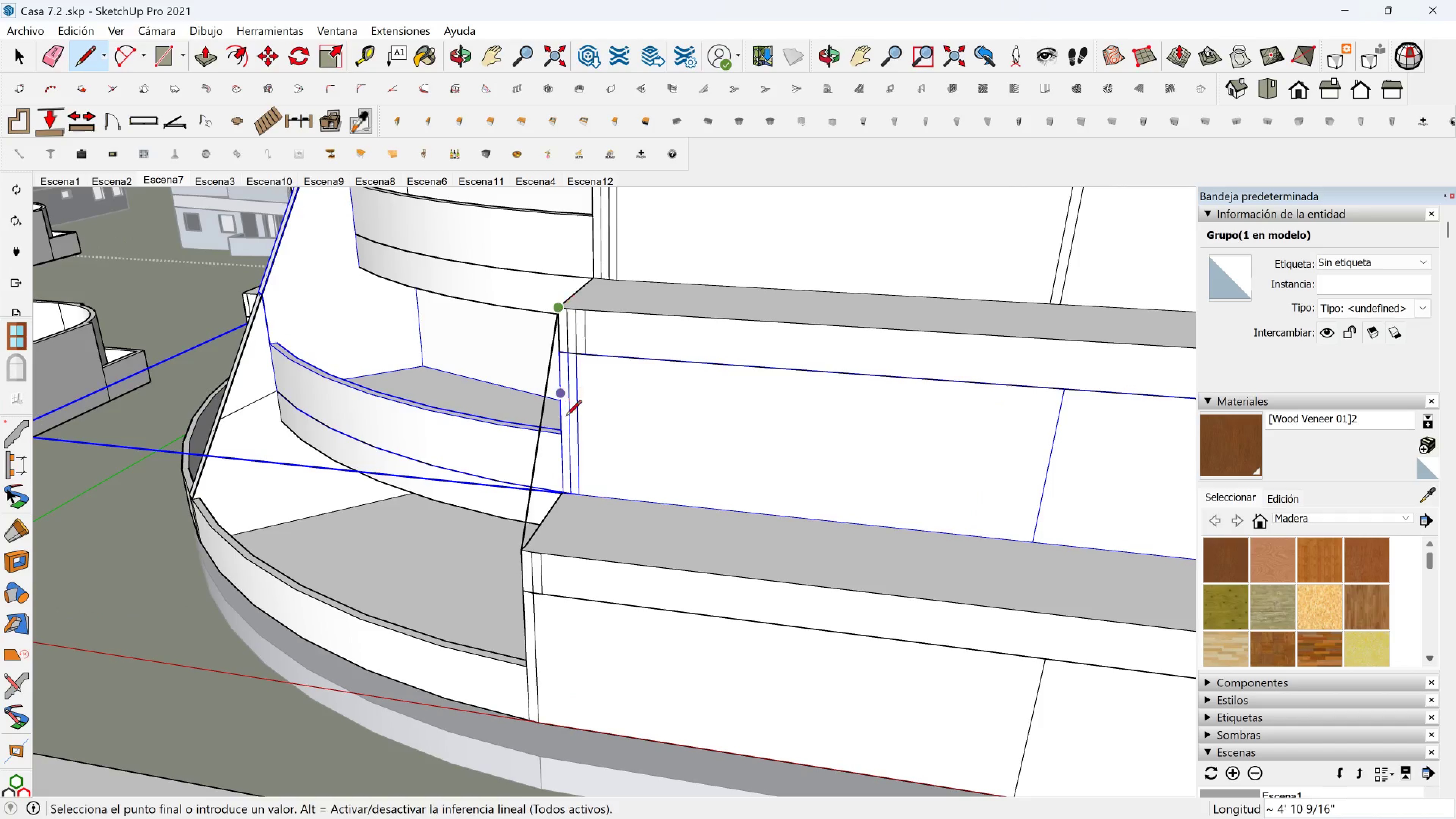 
scroll: coordinate [560, 504], scroll_direction: up, amount: 5.0
 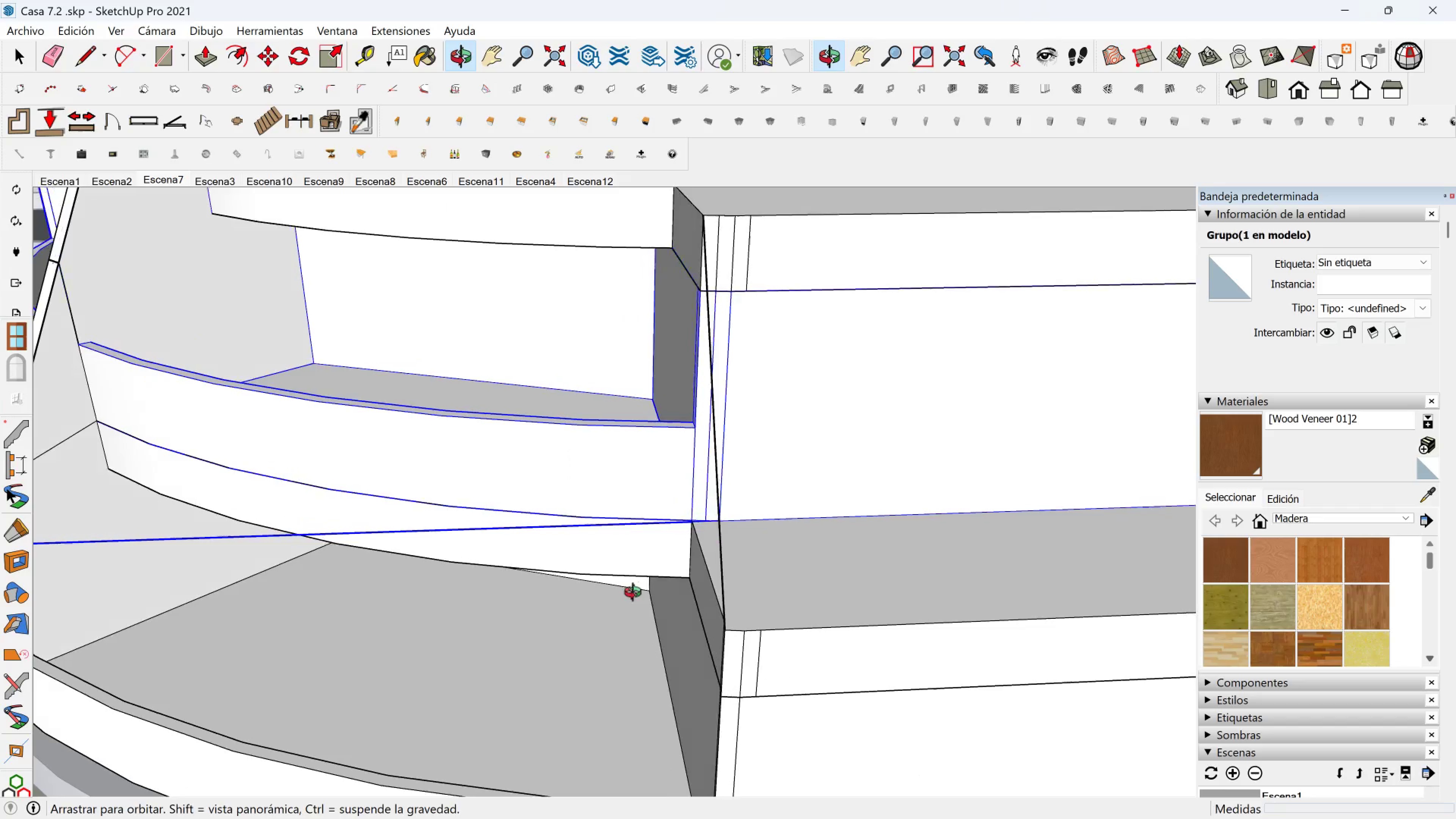 
key(Control+Z)
 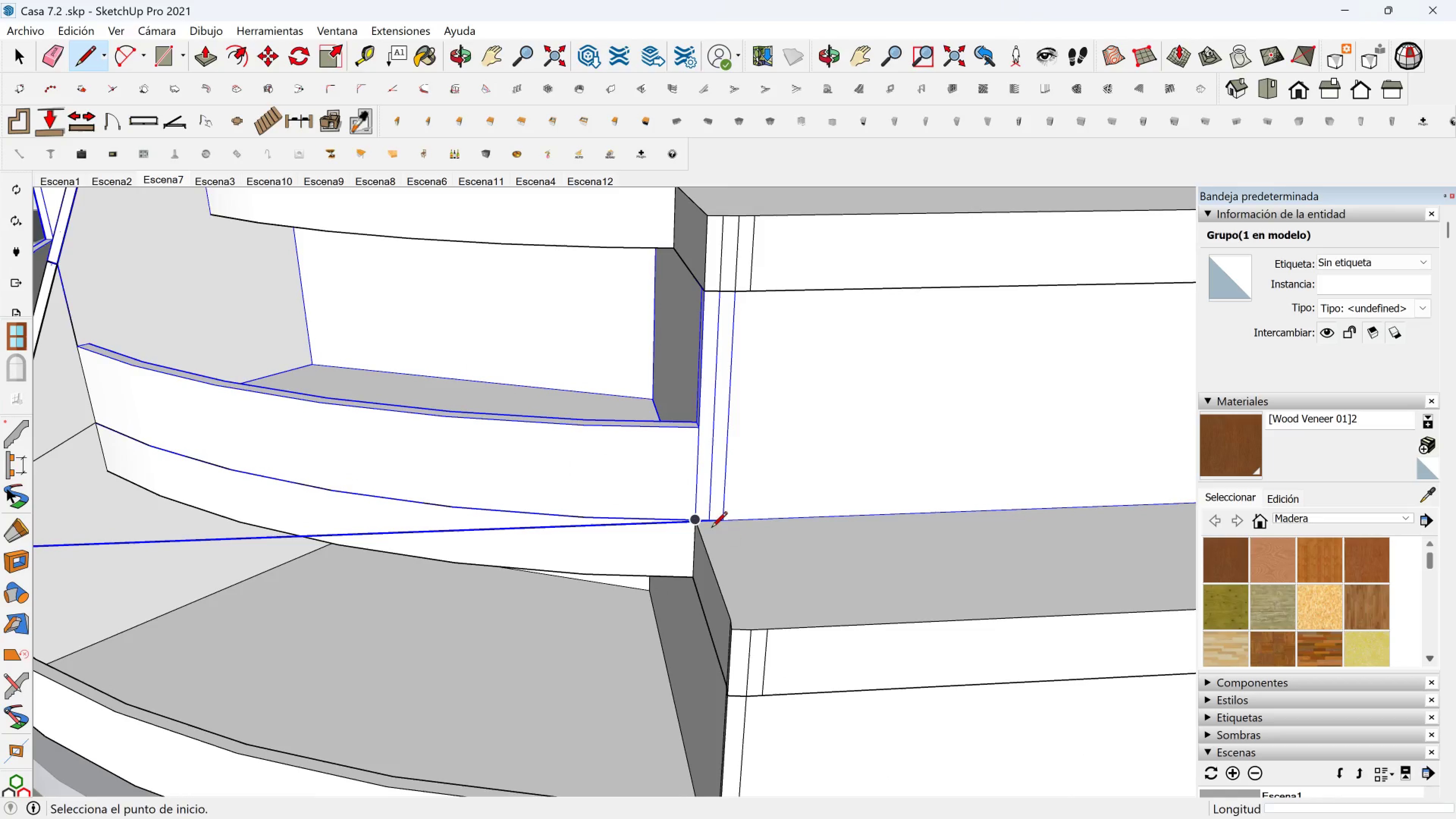 
scroll: coordinate [705, 522], scroll_direction: none, amount: 0.0
 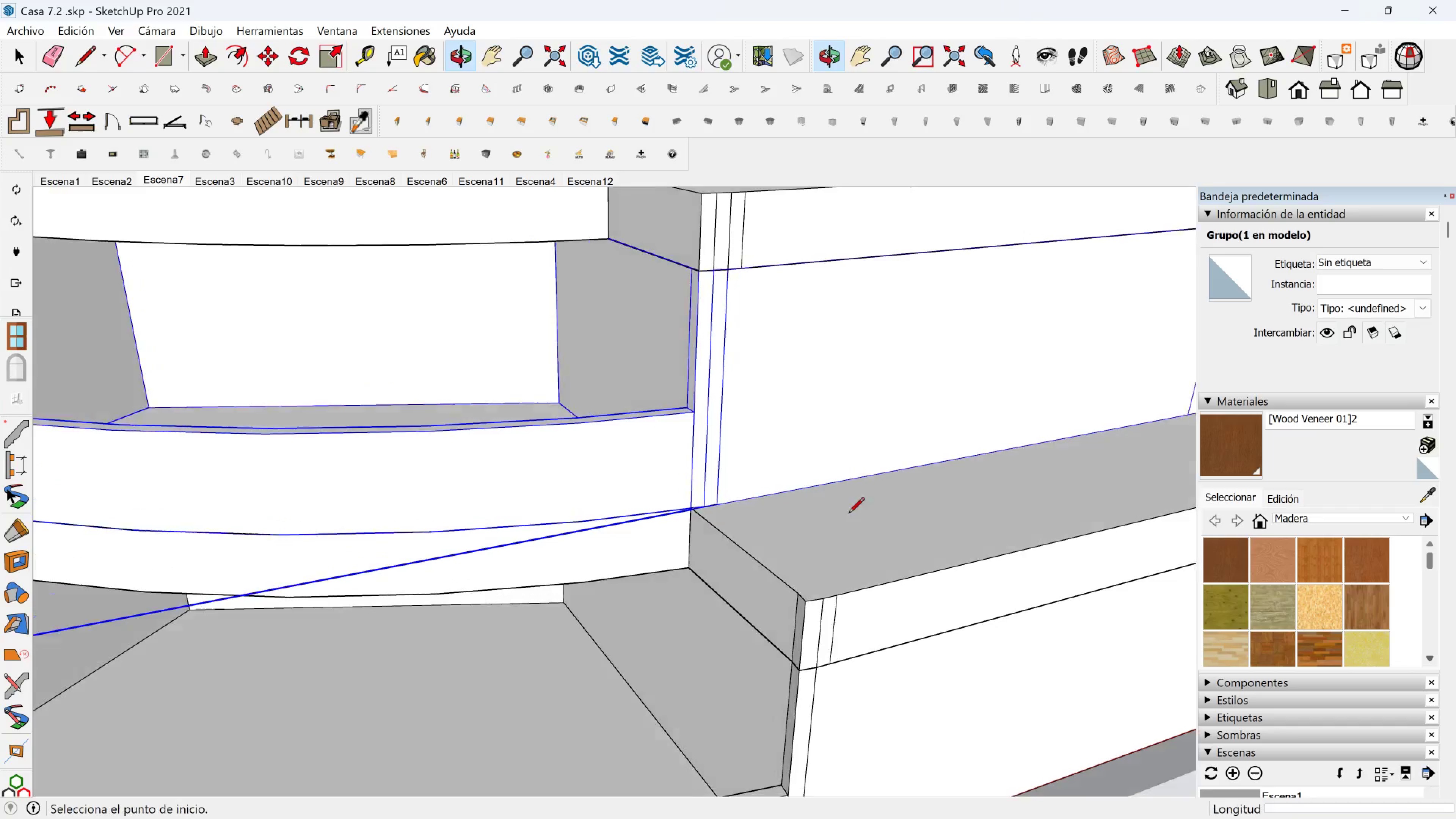 
scroll: coordinate [798, 474], scroll_direction: down, amount: 3.0
 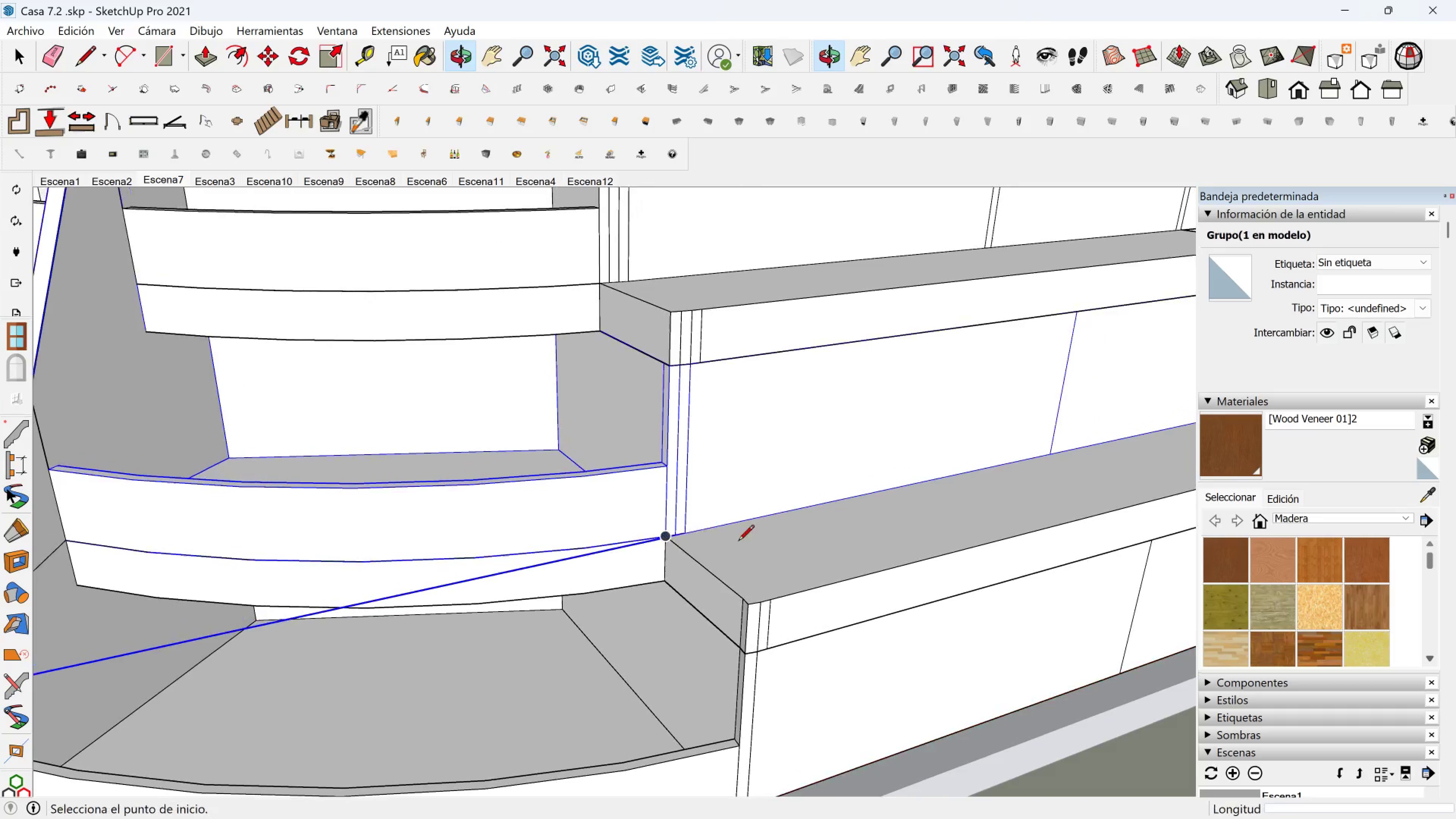 
hold_key(key=ShiftLeft, duration=0.41)
 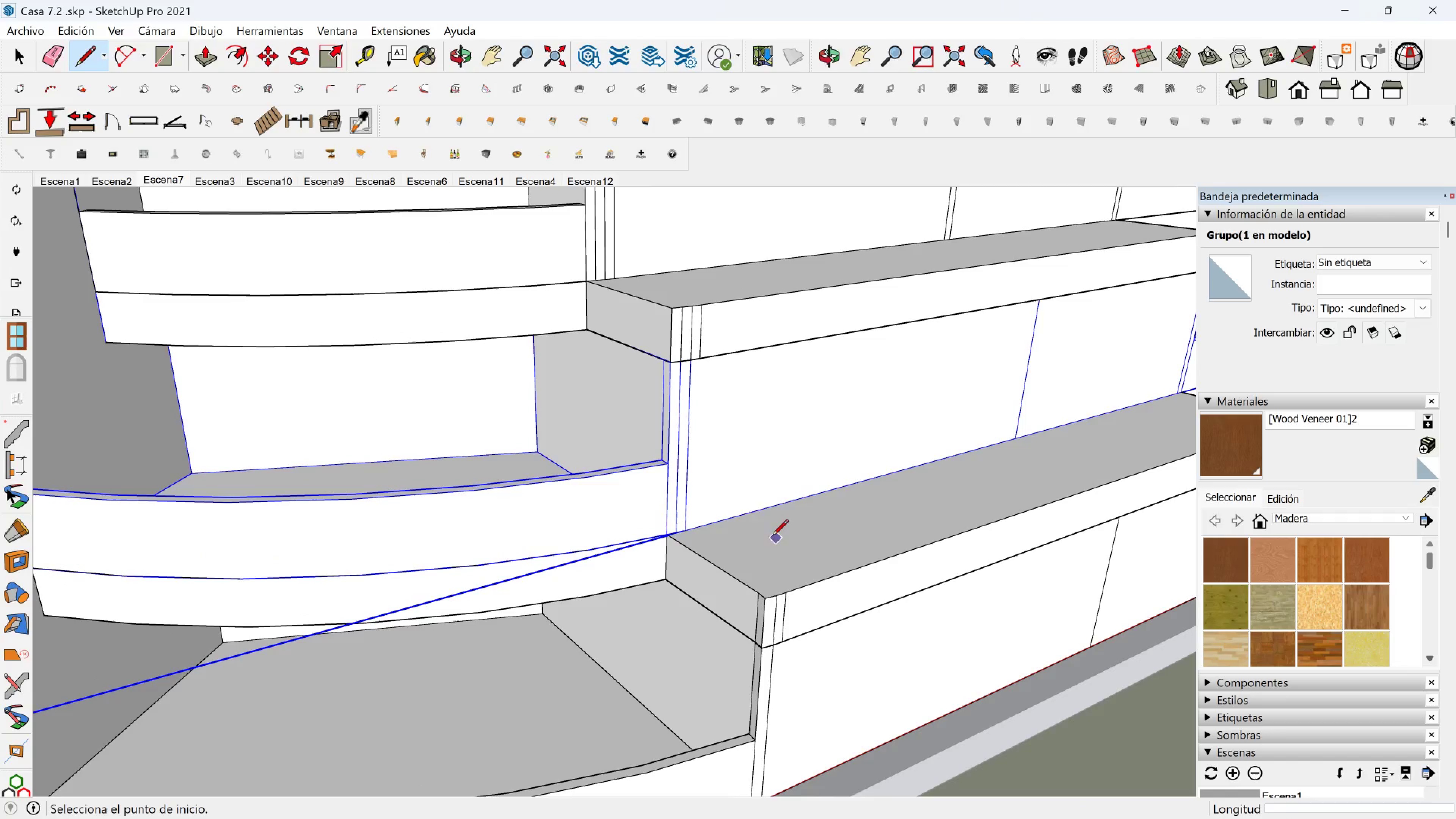 
key(Space)
 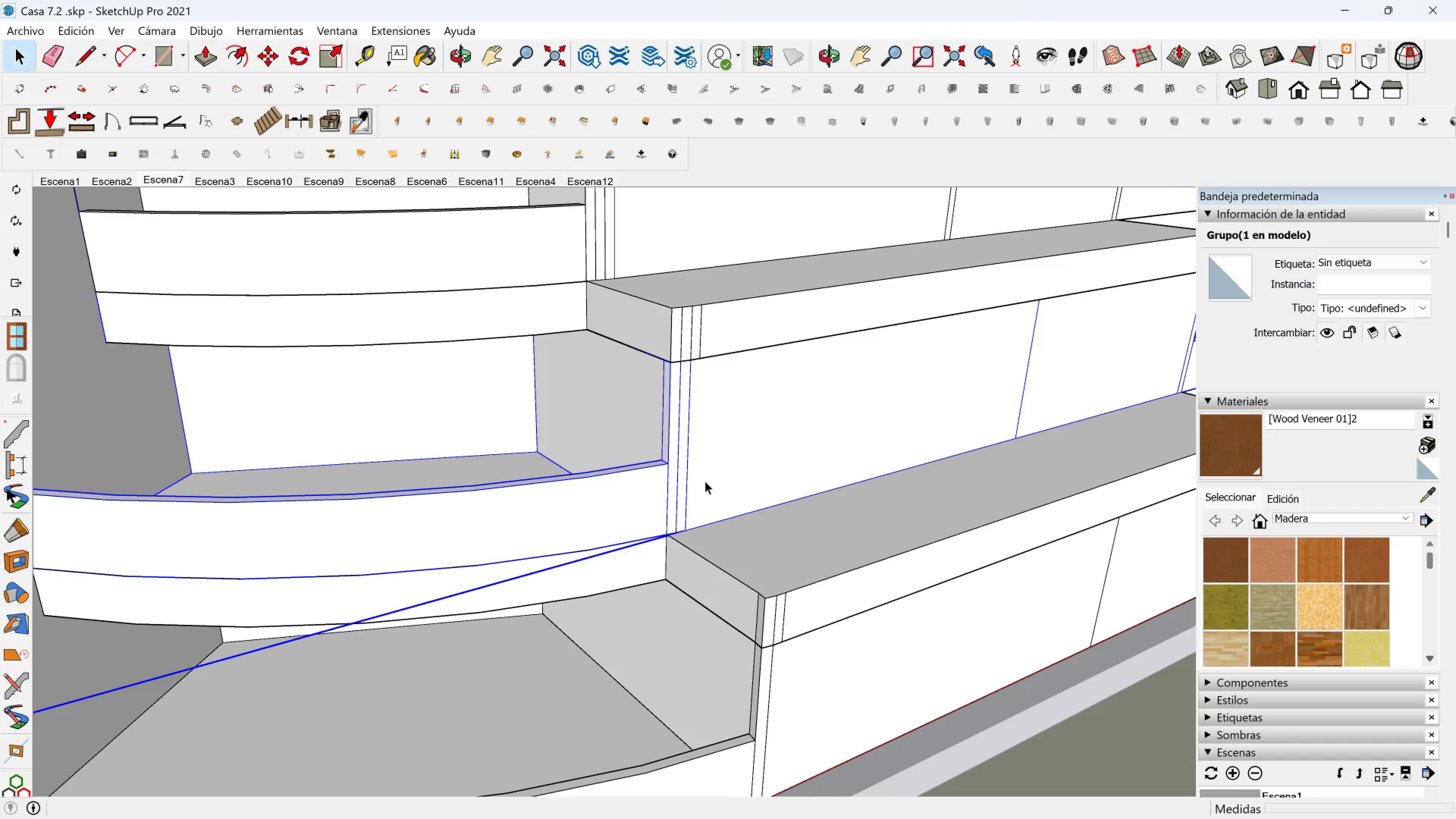 
left_click([705, 481])
 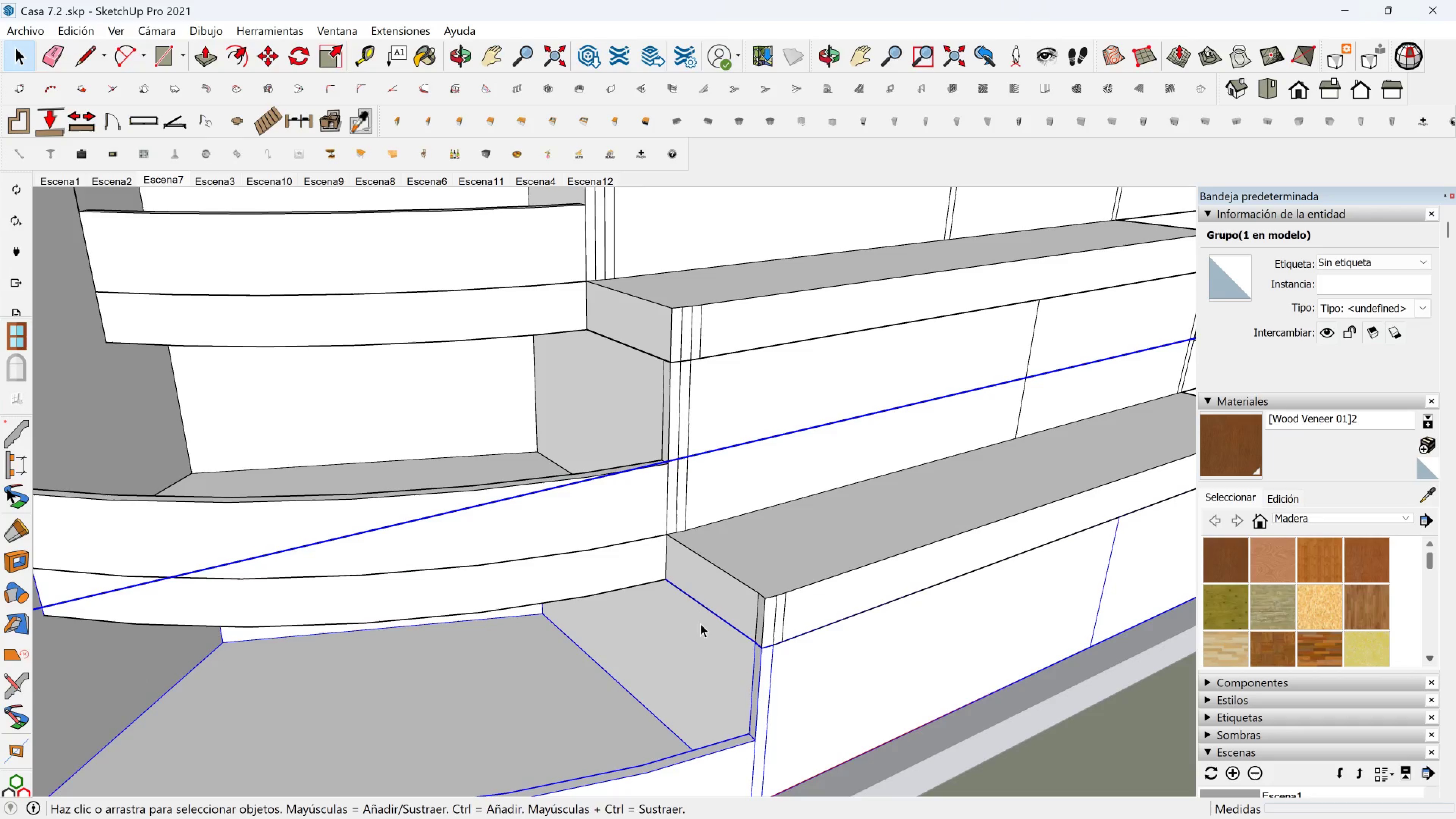 
double_click([719, 492])
 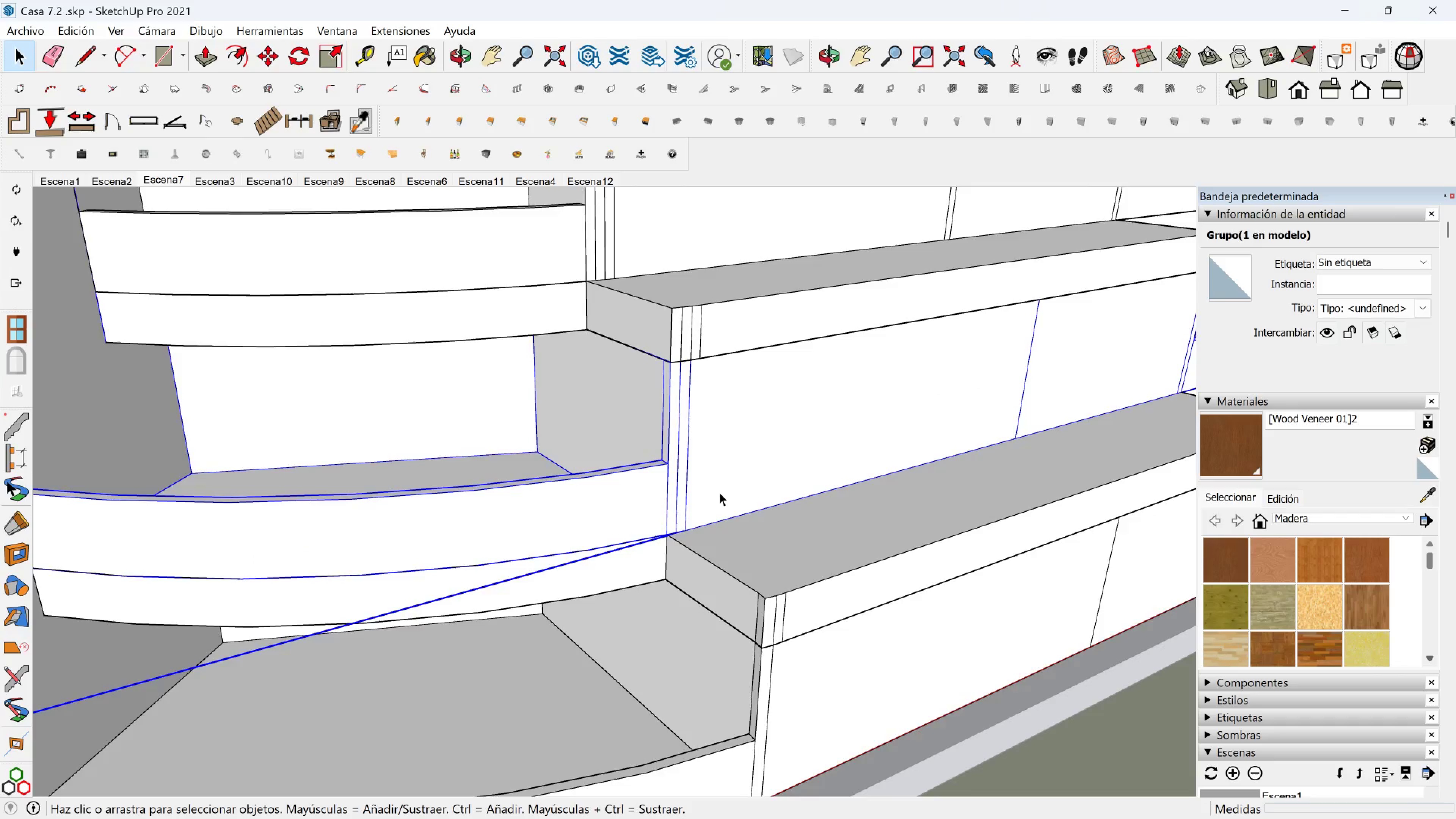 
triple_click([719, 492])
 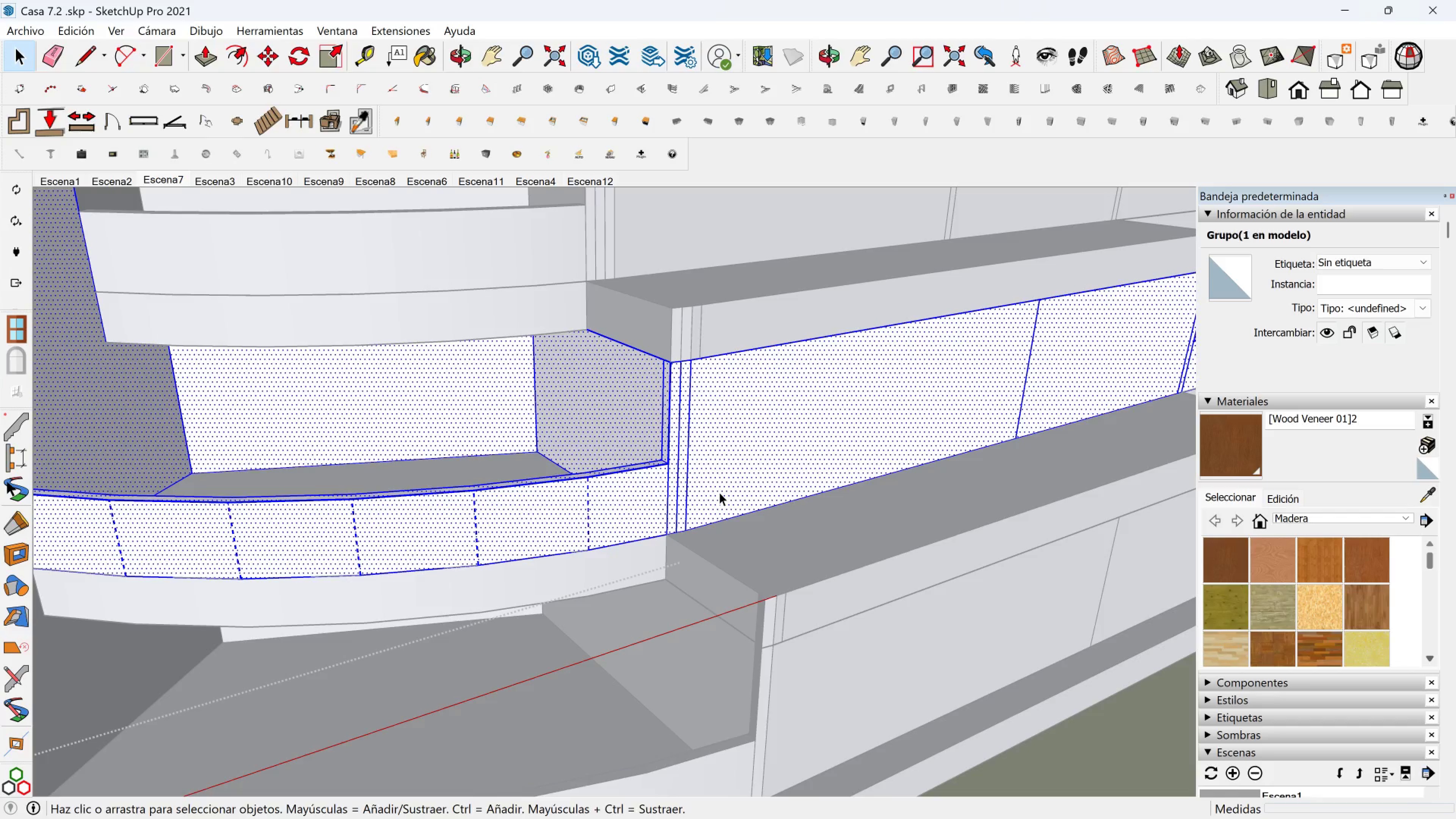 
triple_click([719, 492])
 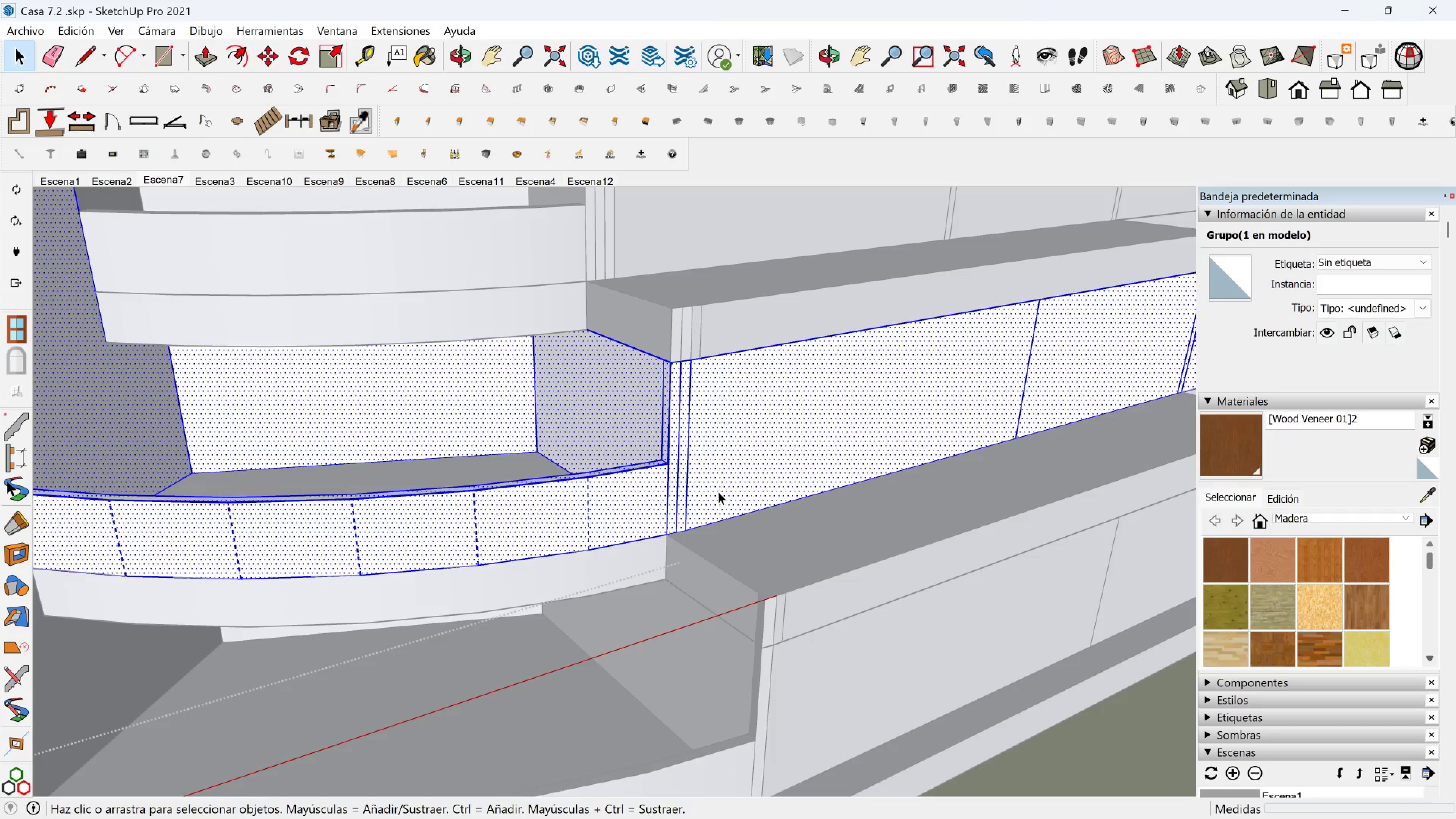 
scroll: coordinate [718, 491], scroll_direction: up, amount: 3.0
 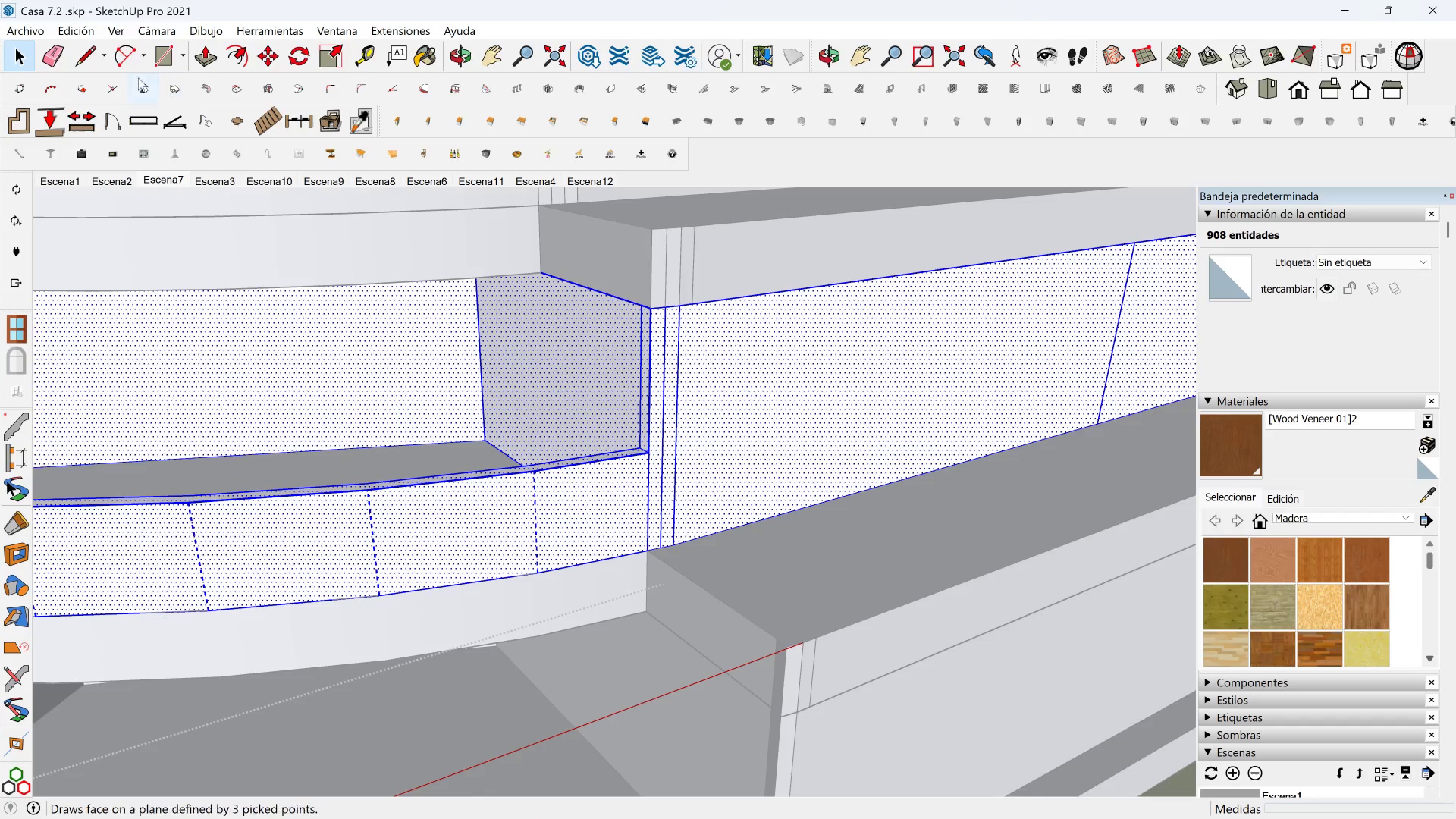 
left_click([90, 52])
 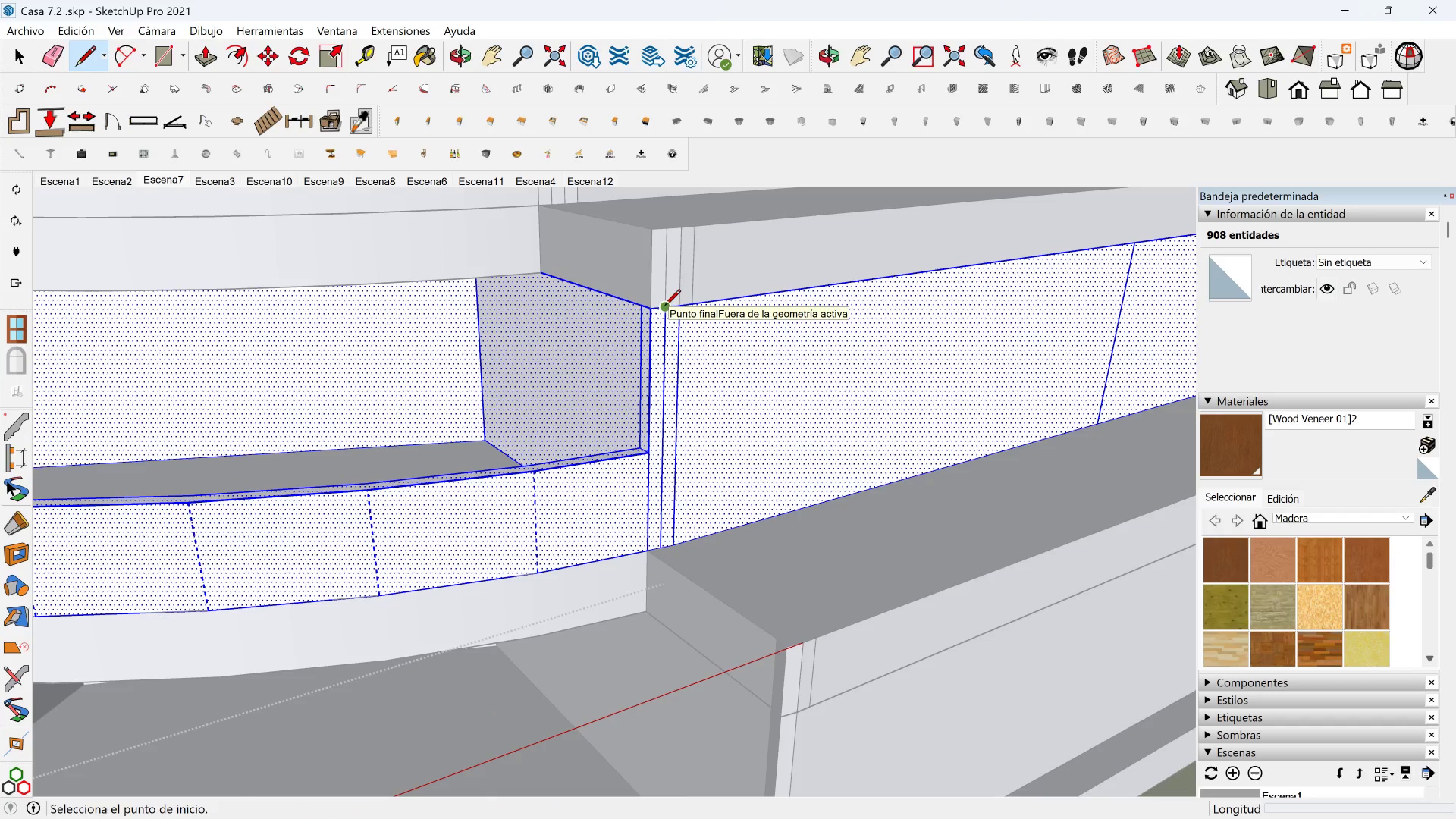 
left_click([665, 306])
 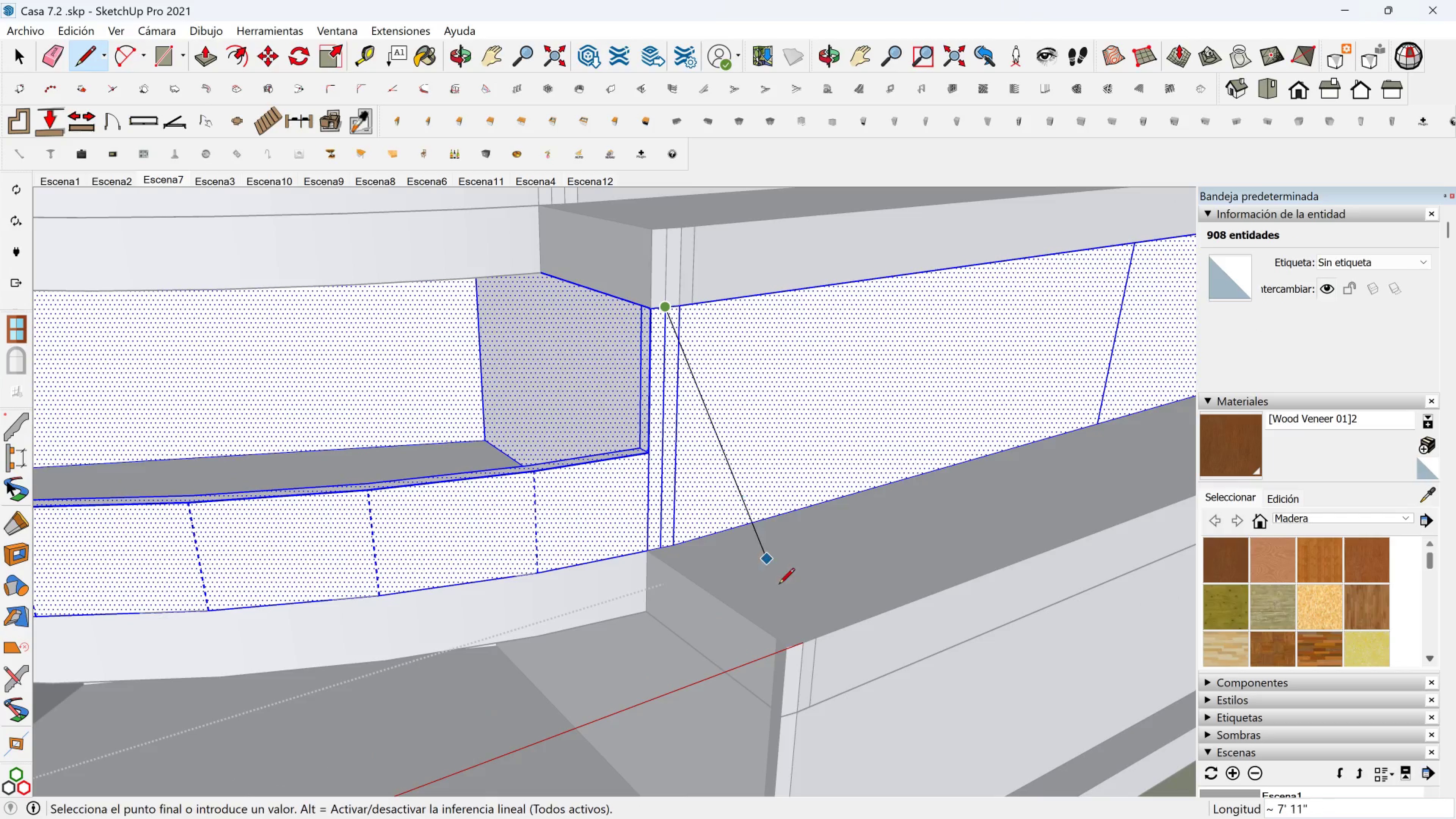 
scroll: coordinate [783, 595], scroll_direction: up, amount: 2.0
 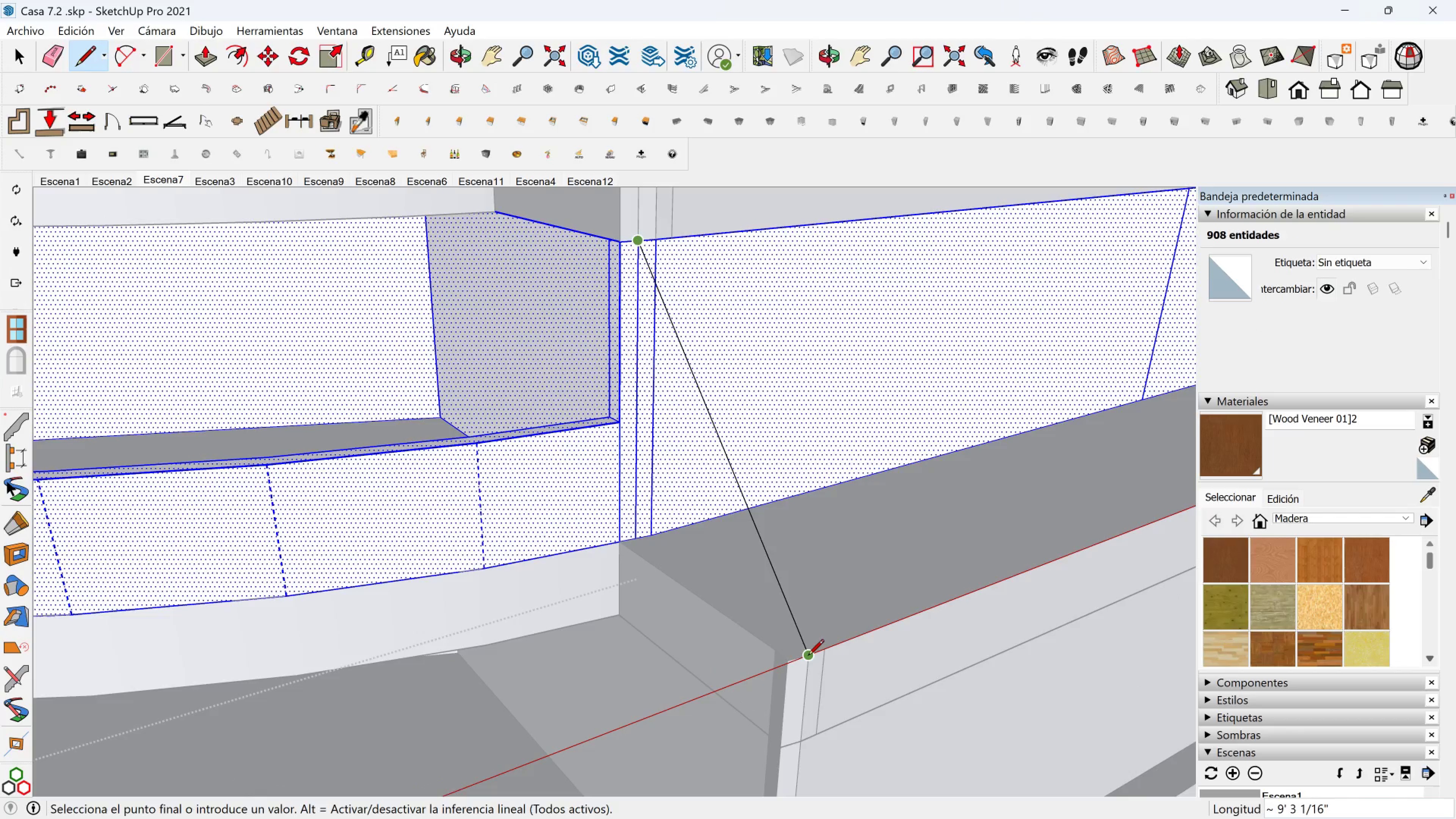 
left_click([808, 656])
 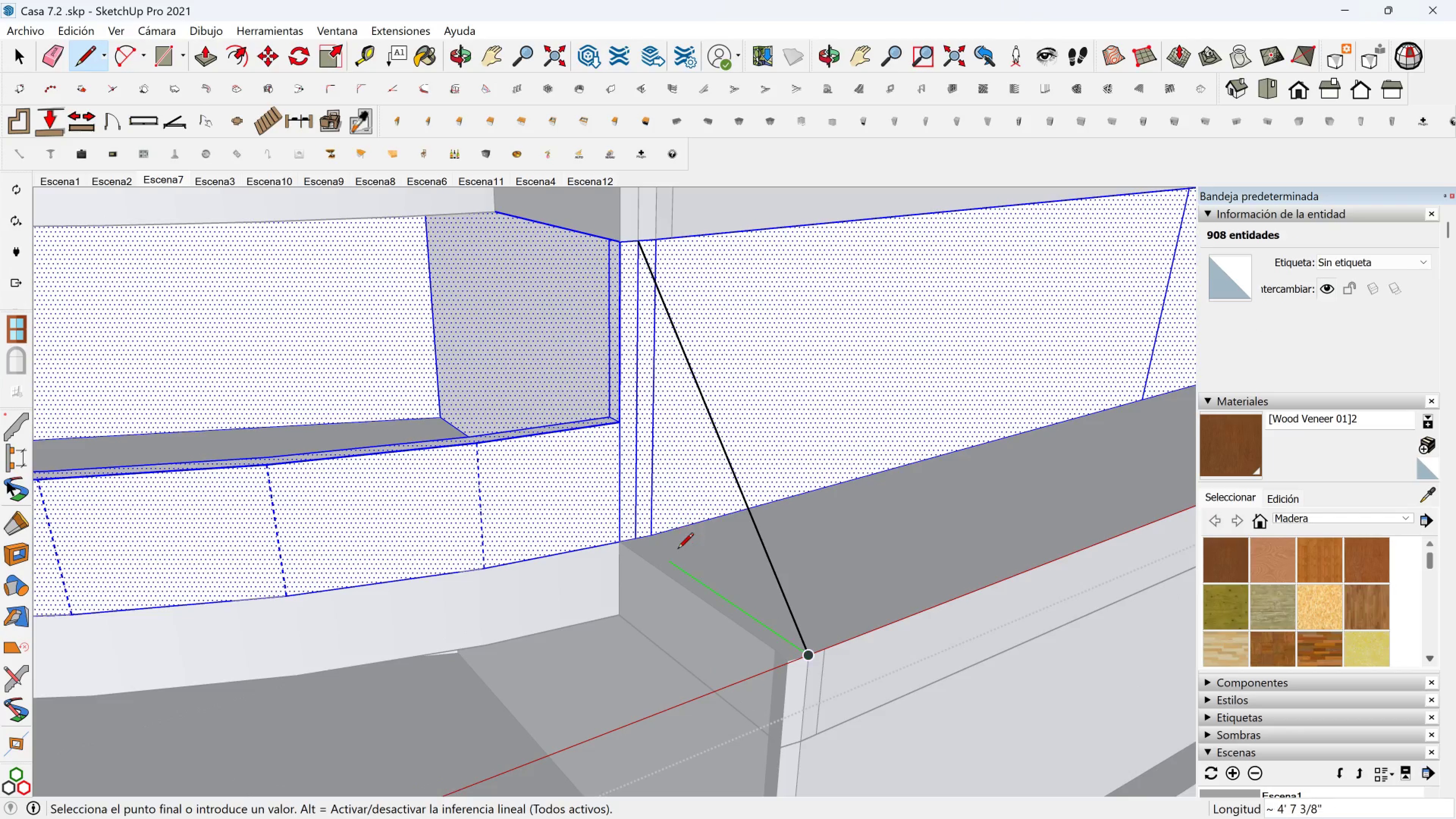 
hold_key(key=ShiftLeft, duration=0.98)
left_click([651, 529])
 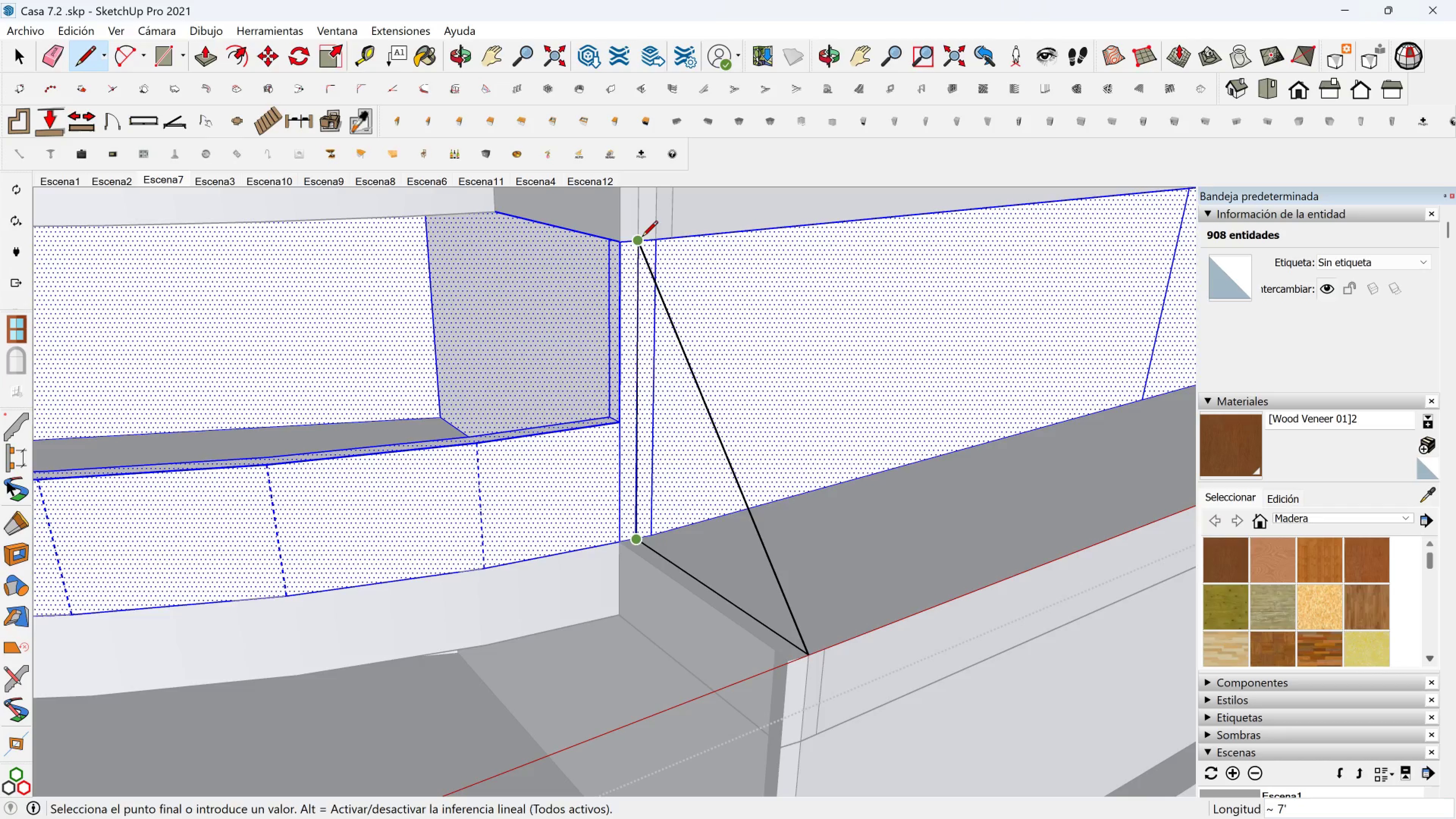 
left_click([642, 238])
 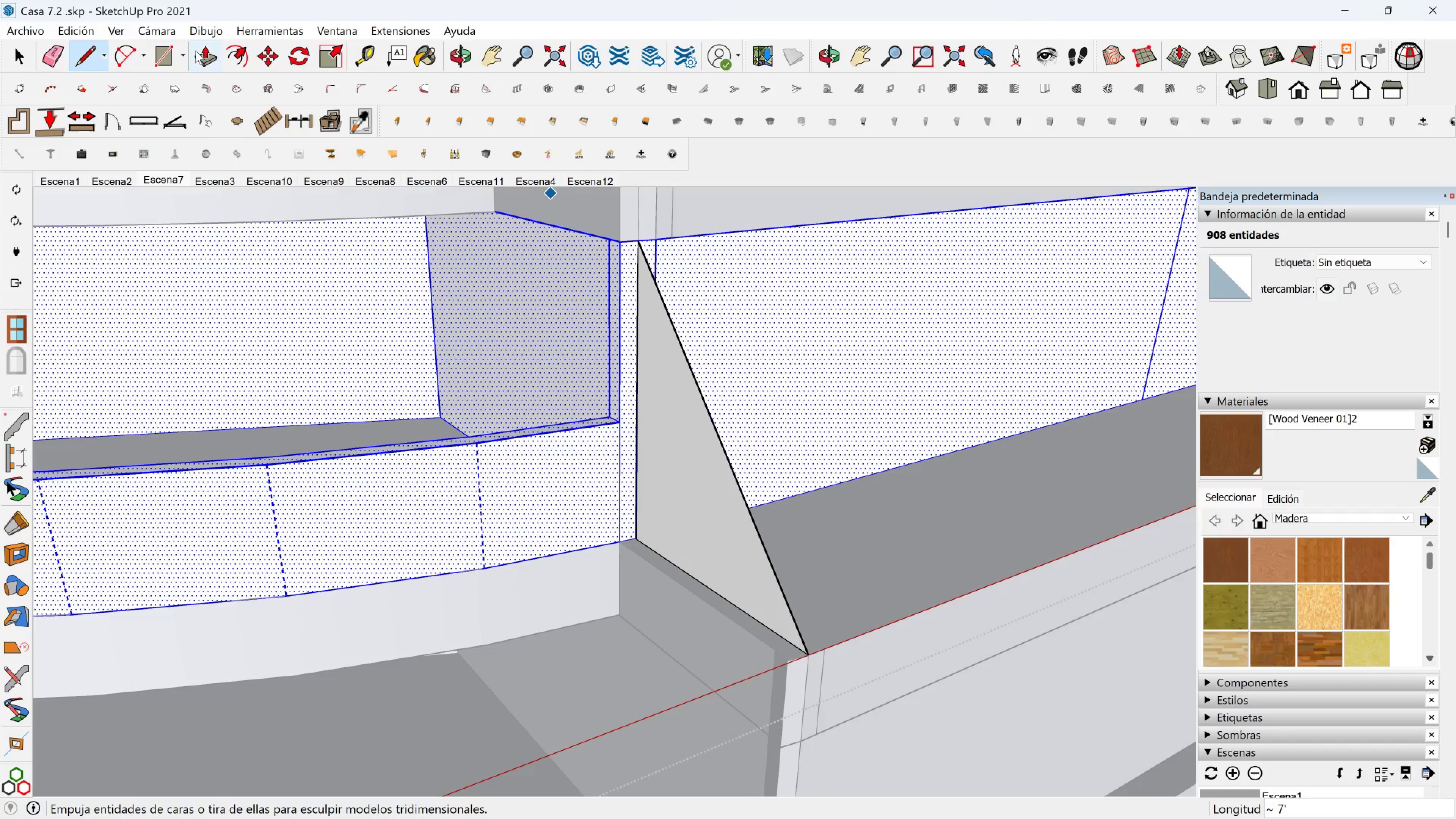 
left_click([212, 50])
 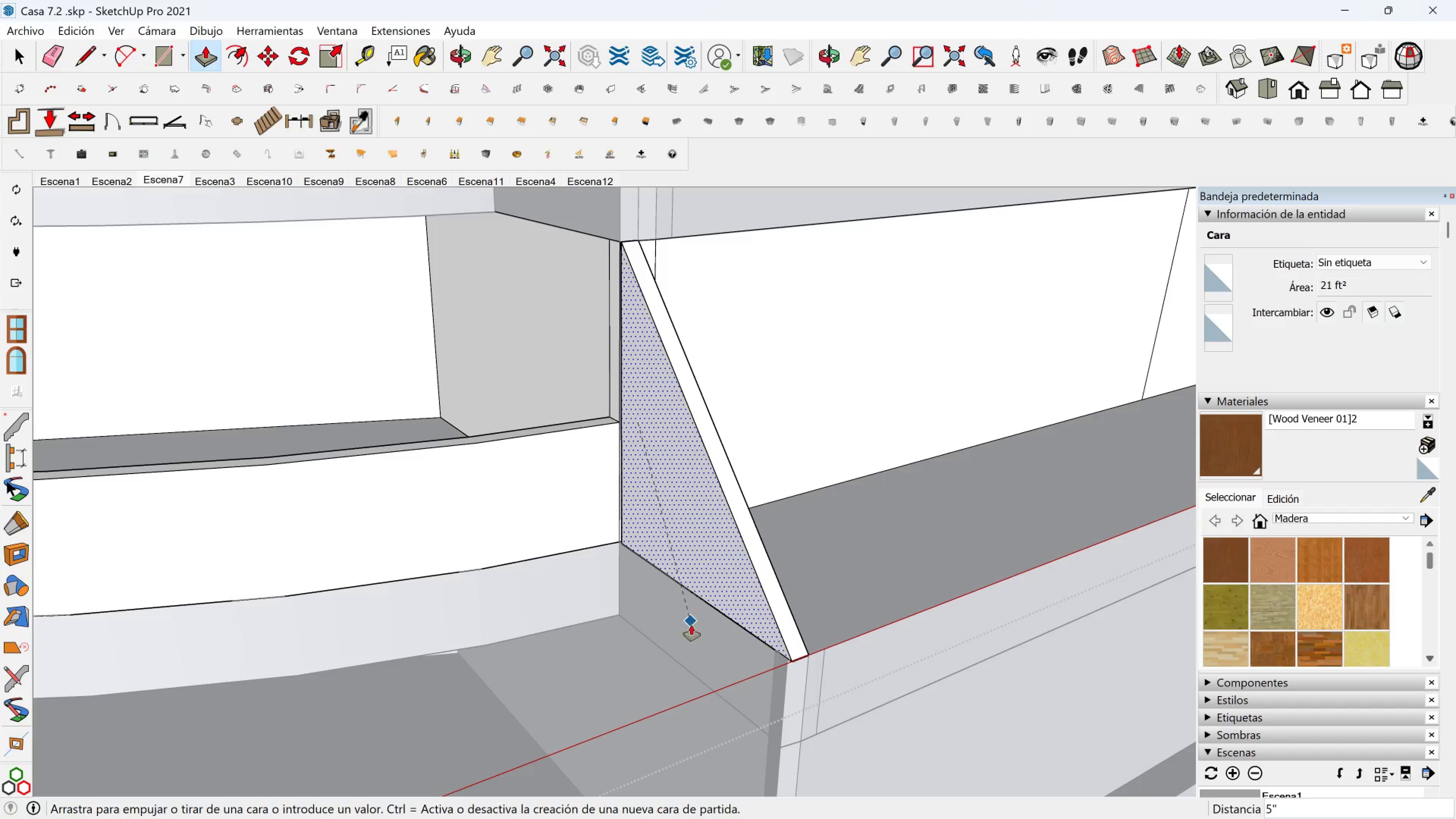 
left_click([692, 632])
 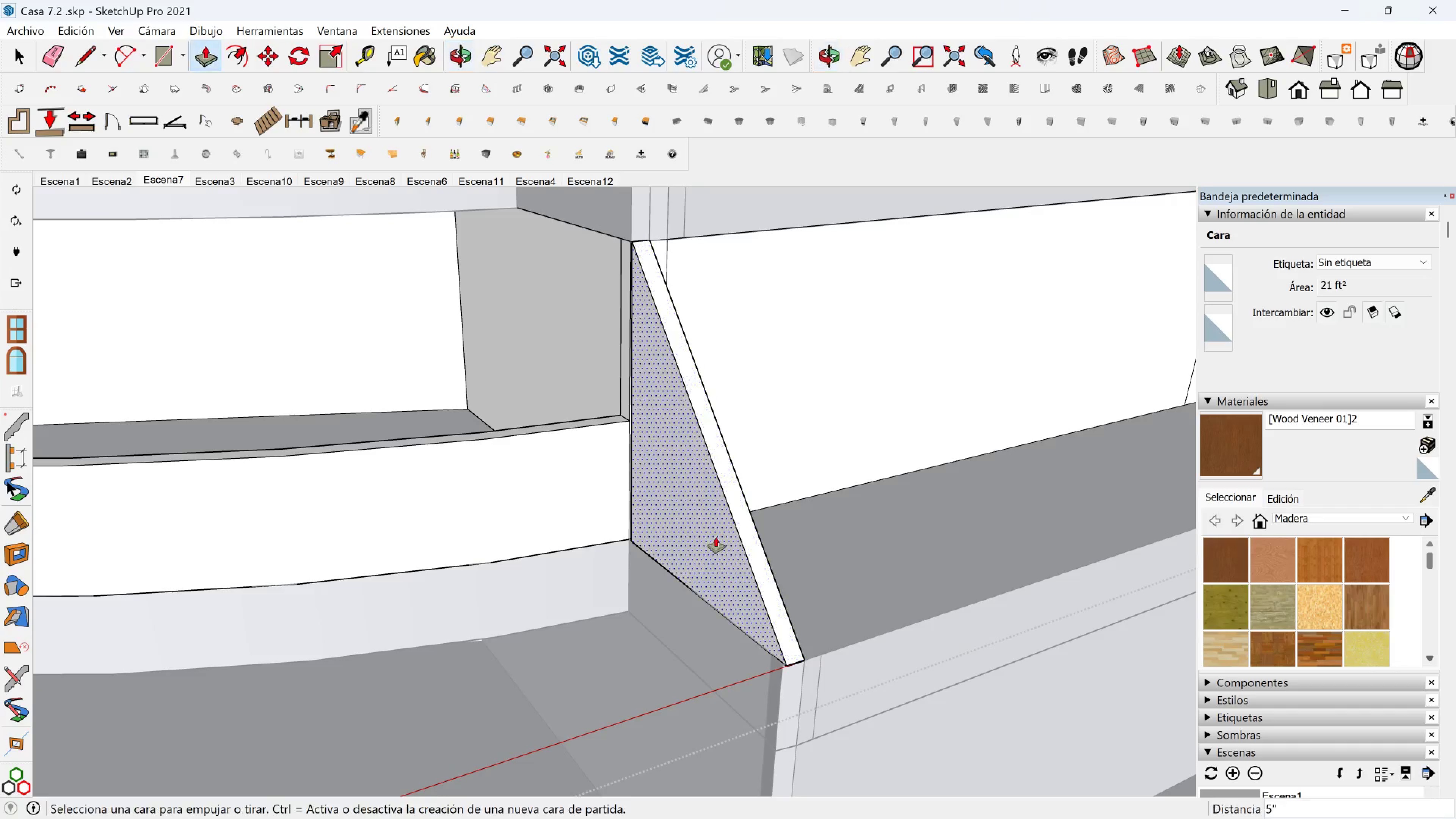 
key(Shift+ShiftLeft)
 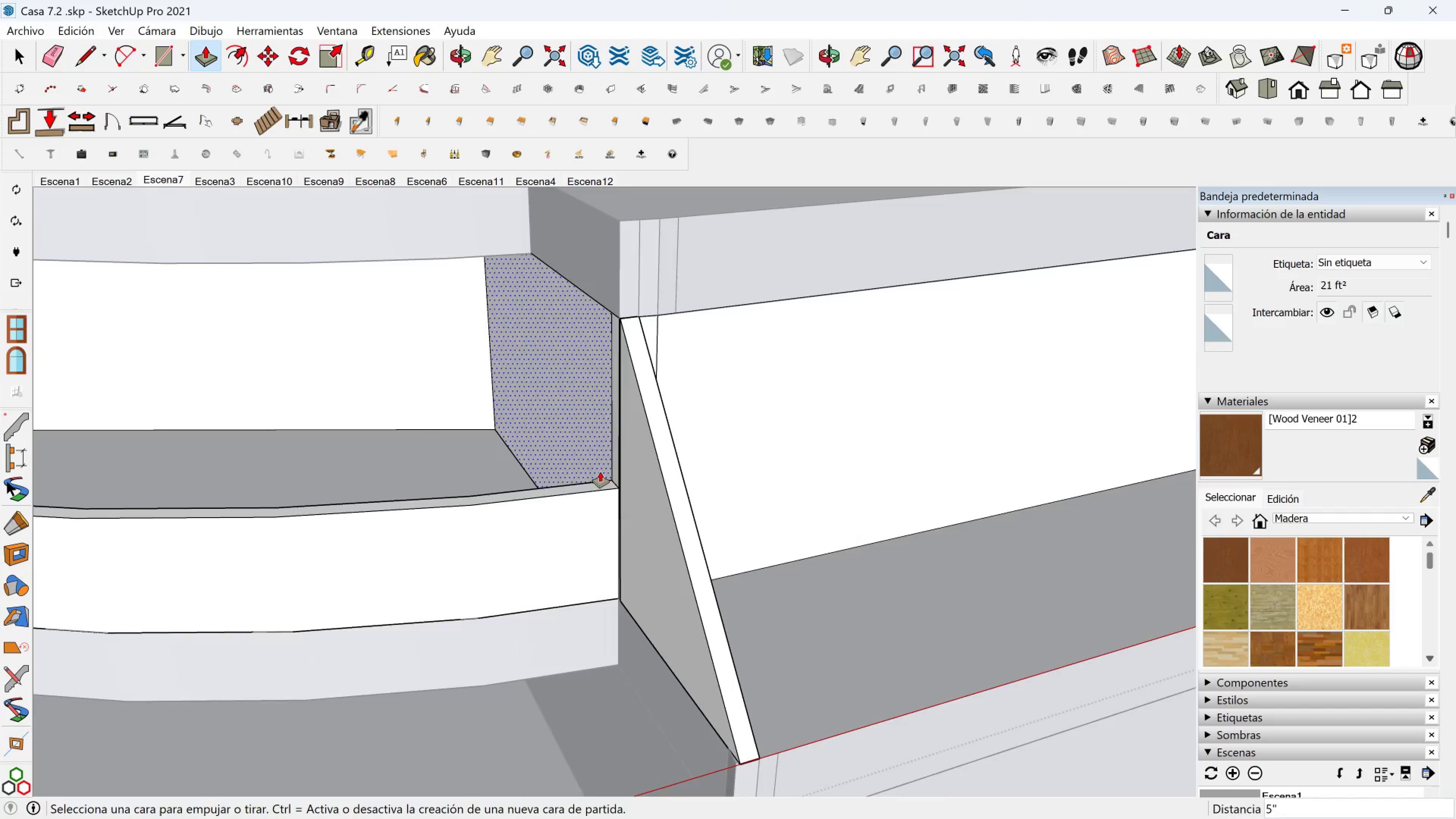 
scroll: coordinate [721, 457], scroll_direction: down, amount: 7.0
 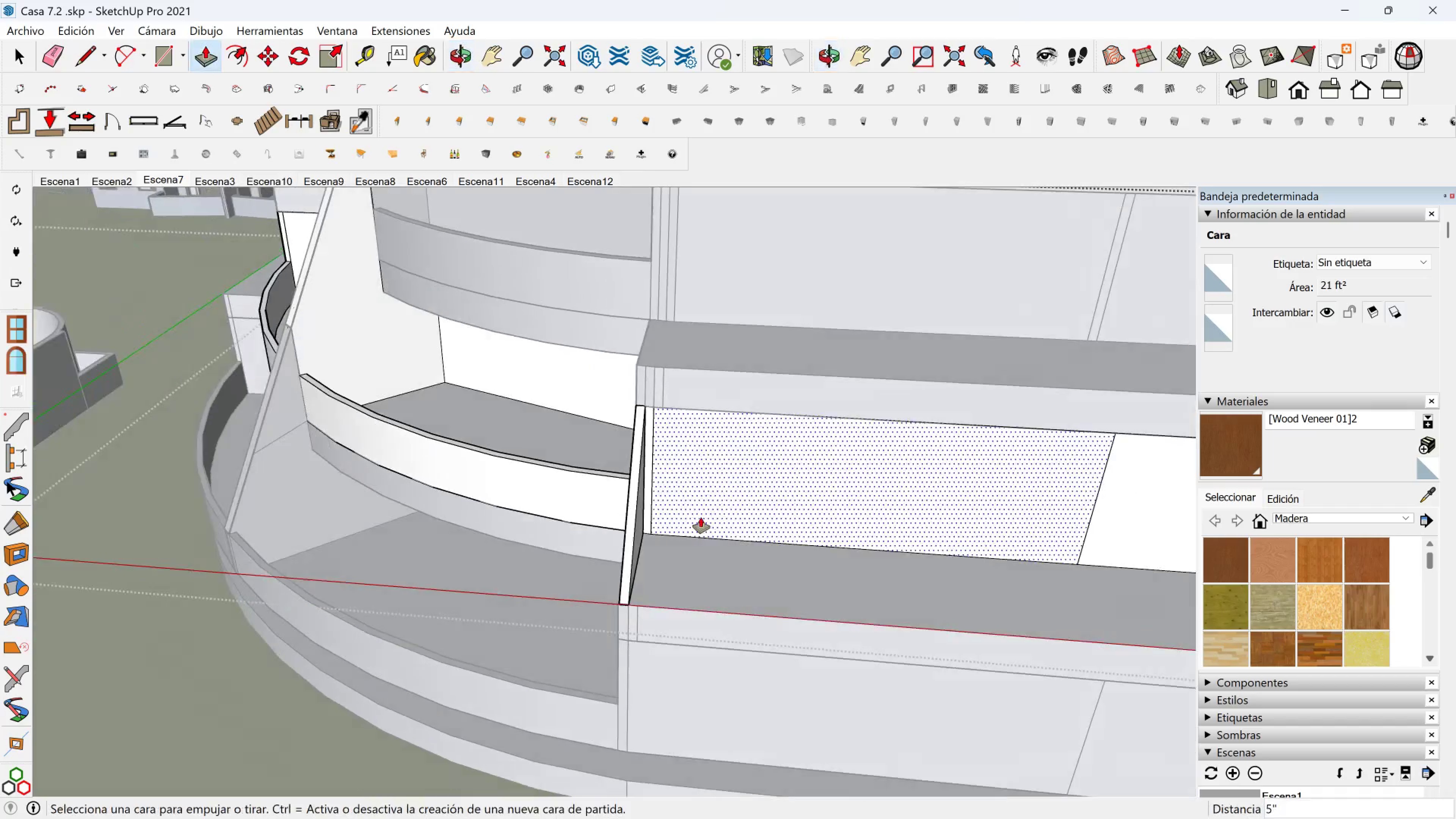 
key(Shift+ShiftLeft)
 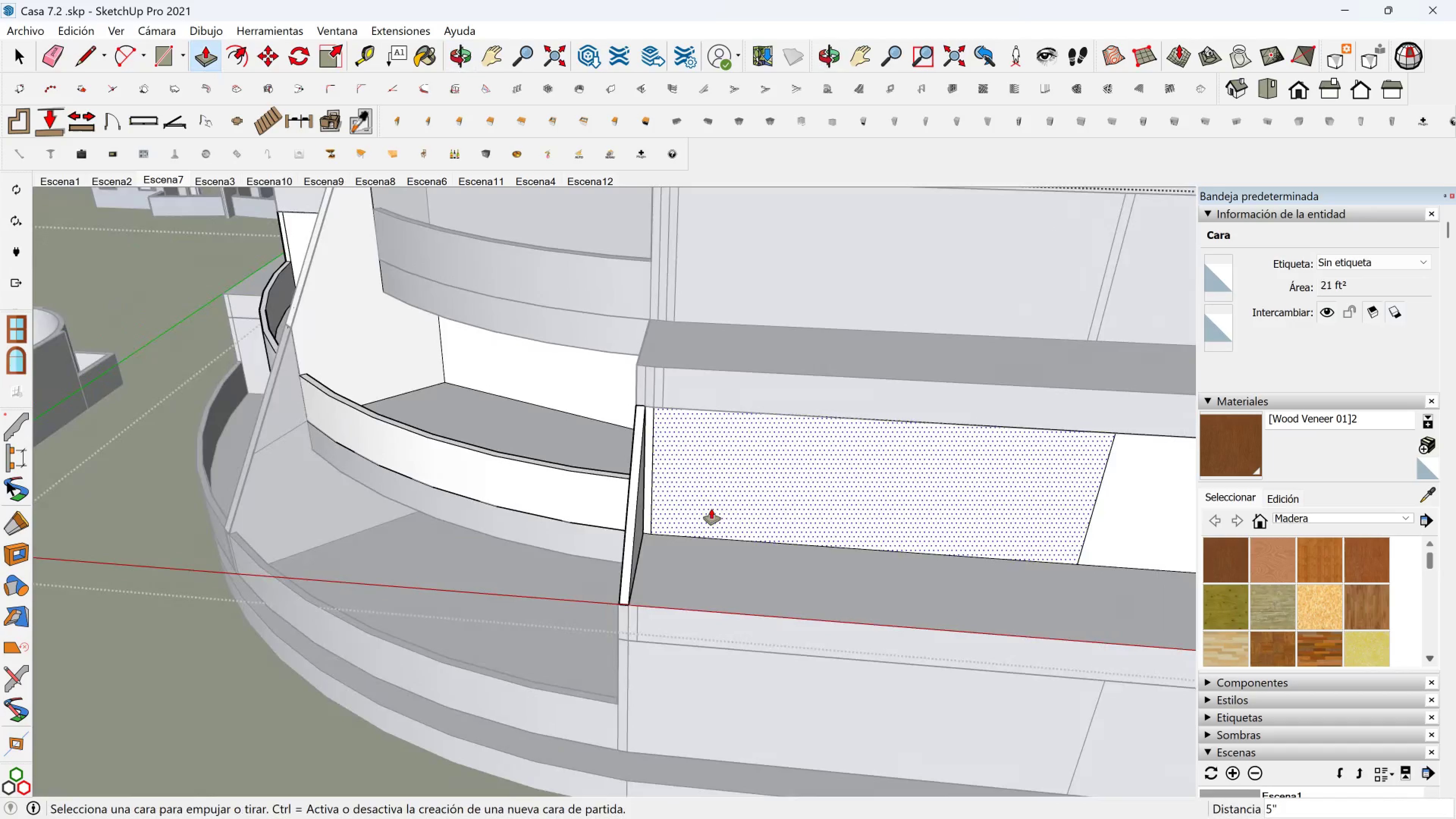 
scroll: coordinate [717, 507], scroll_direction: down, amount: 3.0
 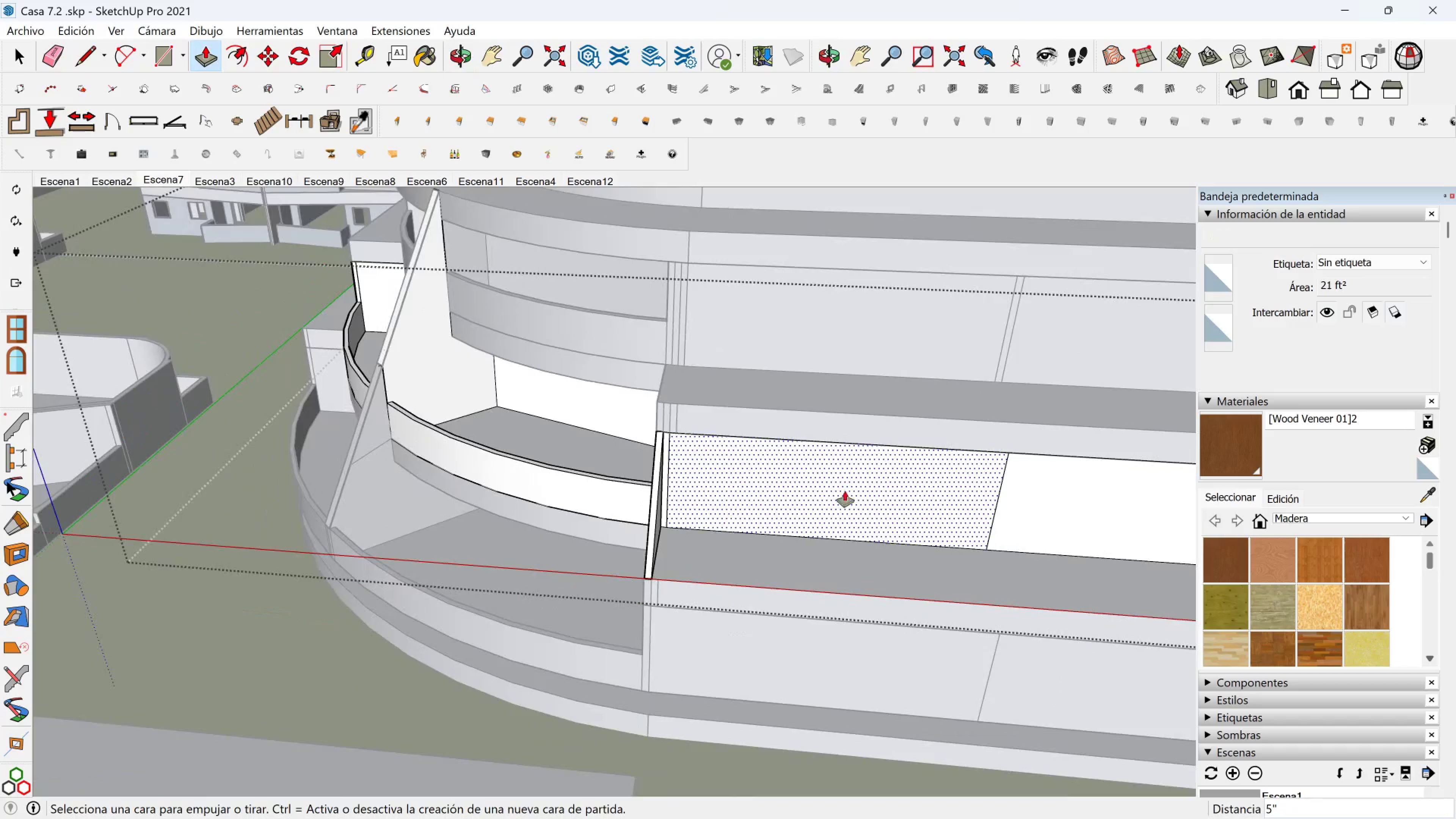 
hold_key(key=ShiftLeft, duration=0.64)
 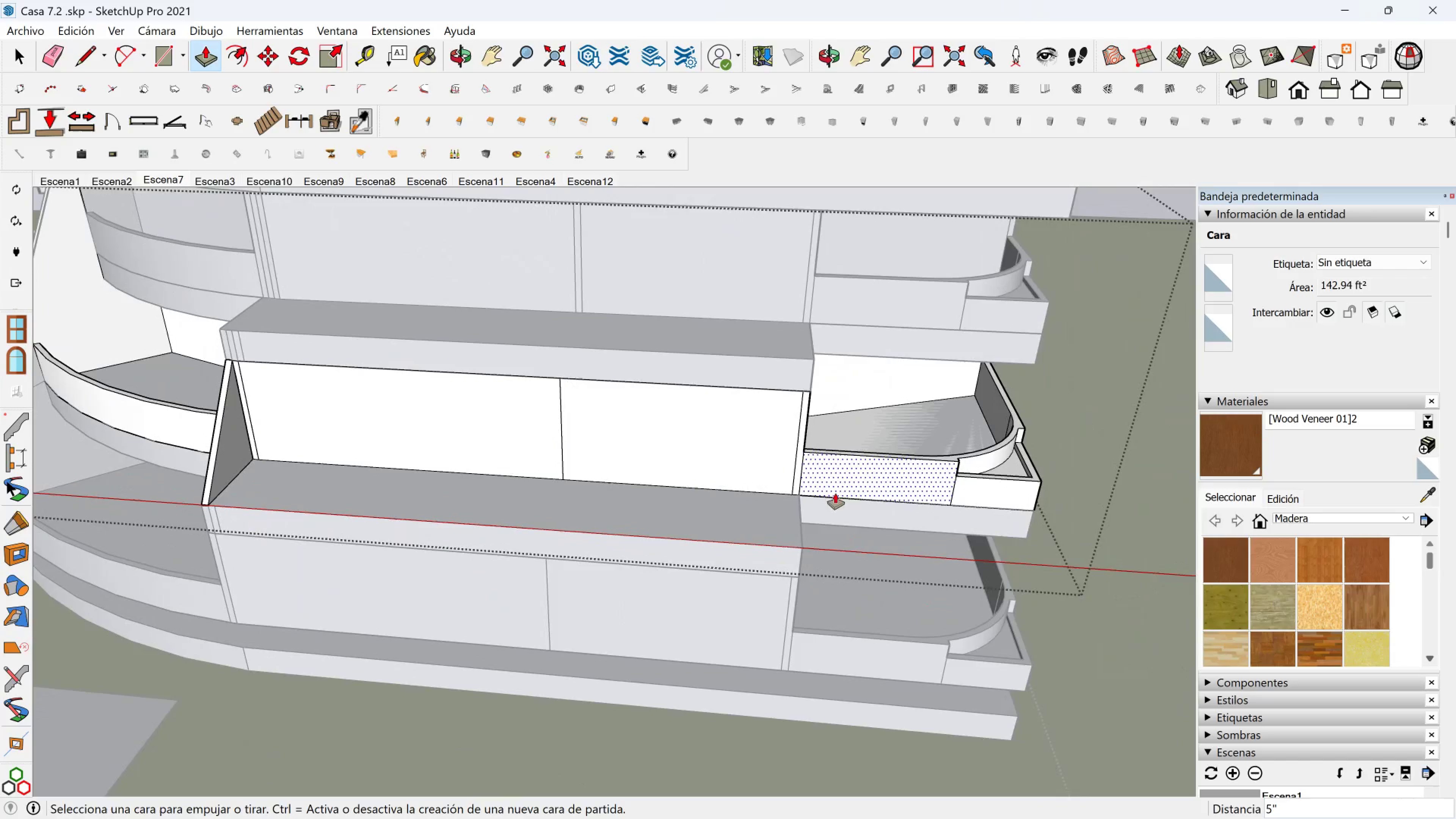 
scroll: coordinate [822, 463], scroll_direction: up, amount: 2.0
 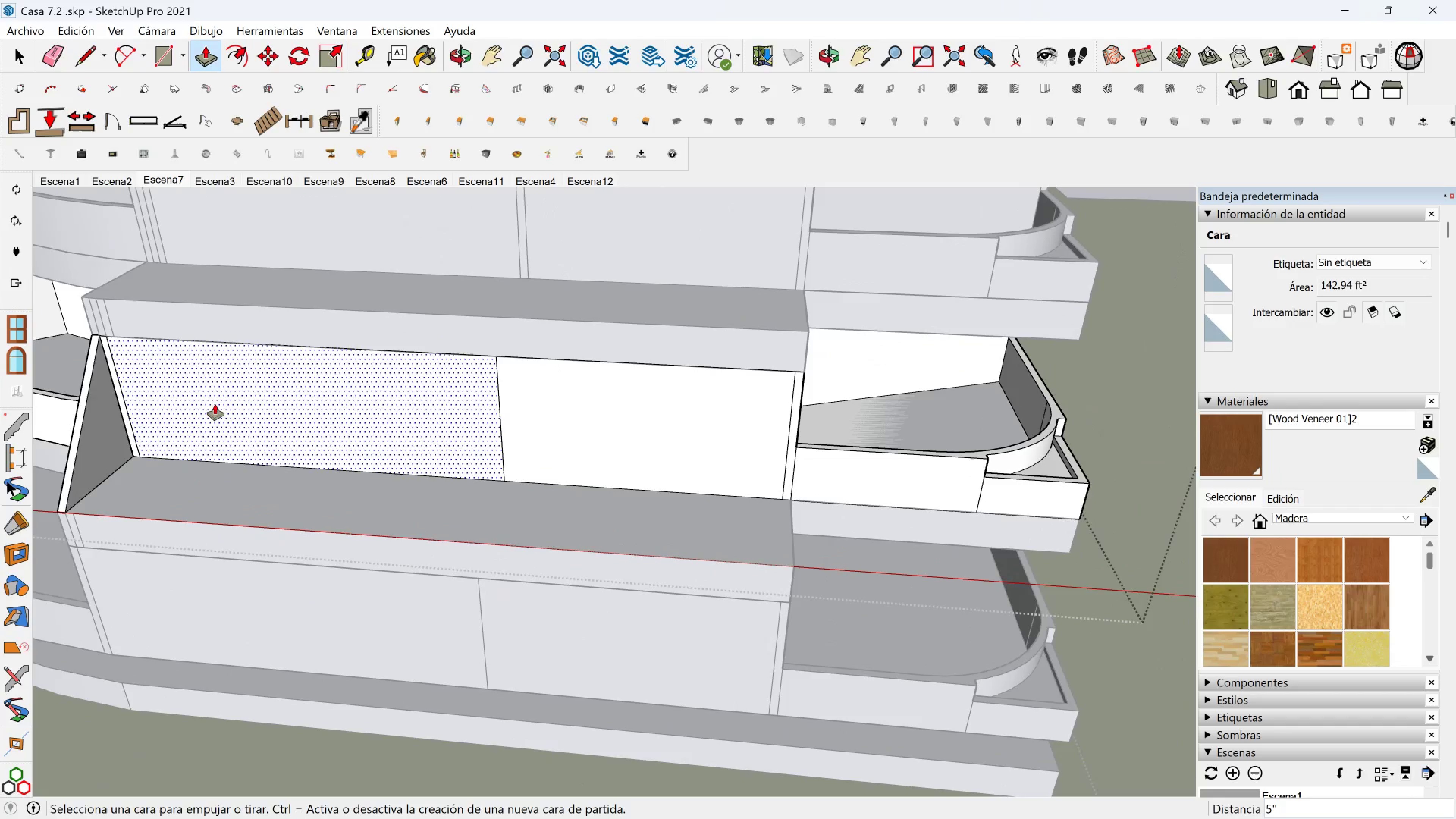 
key(Shift+ShiftLeft)
 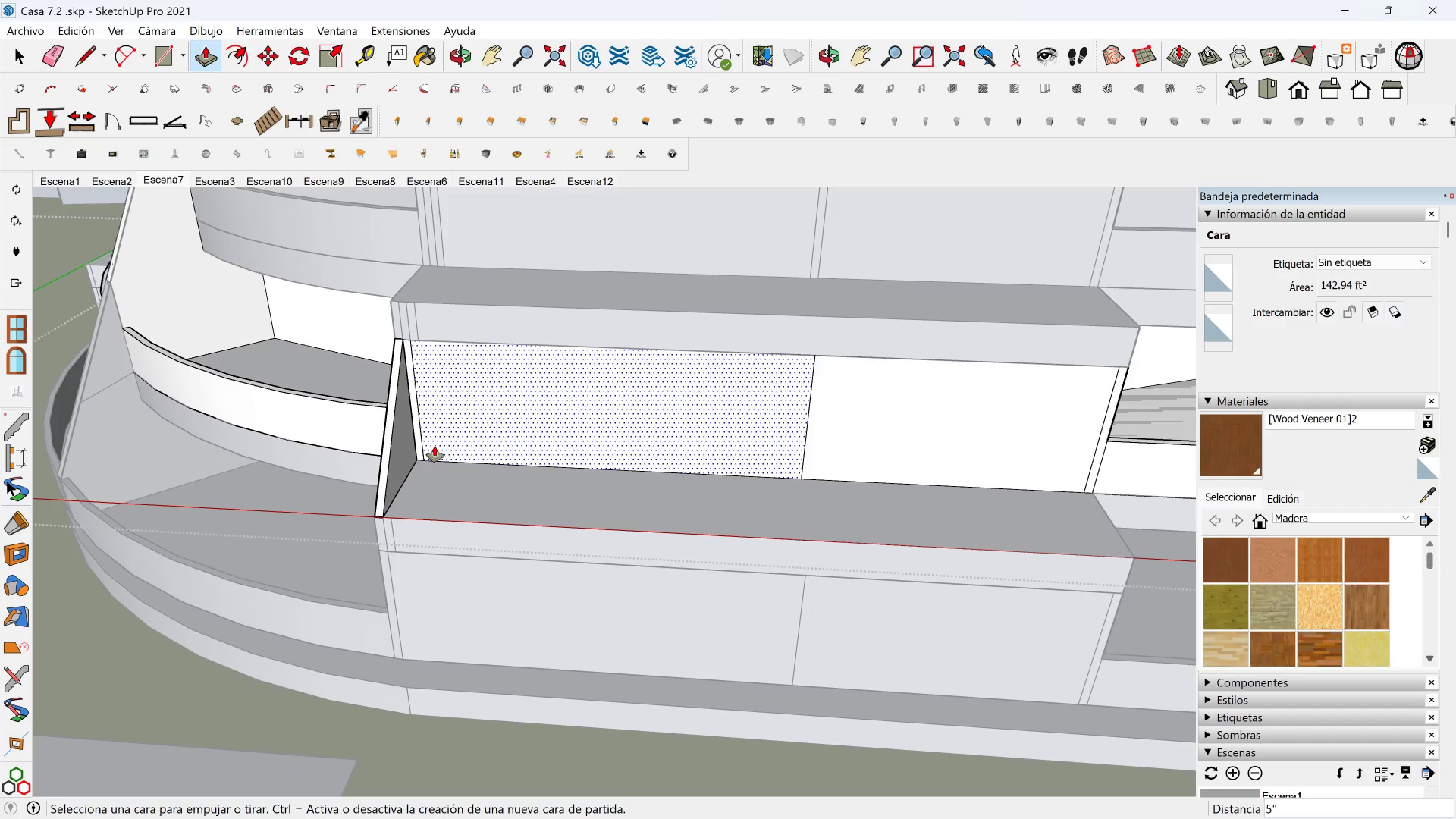 
scroll: coordinate [384, 463], scroll_direction: up, amount: 2.0
 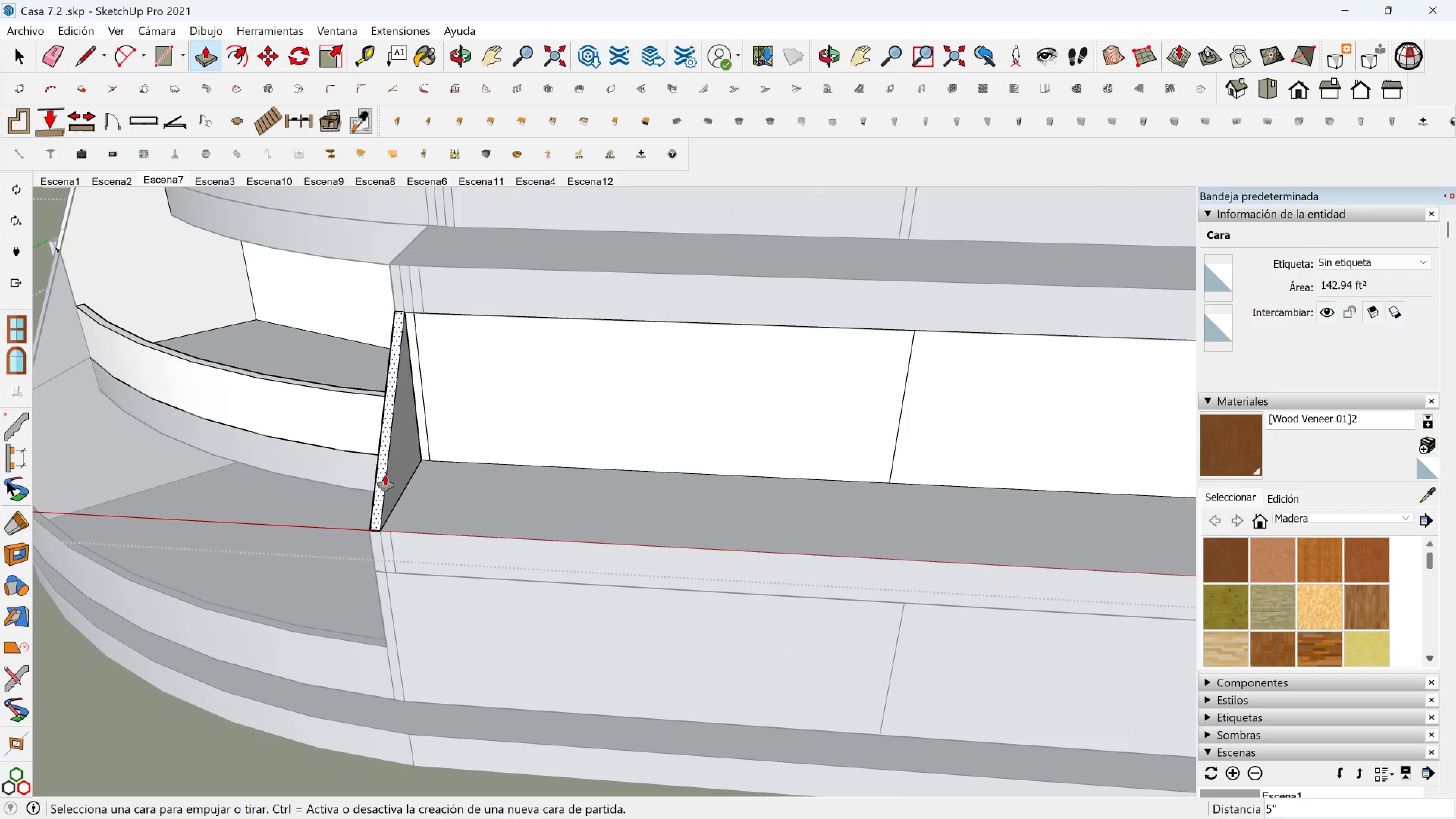 
key(Space)
 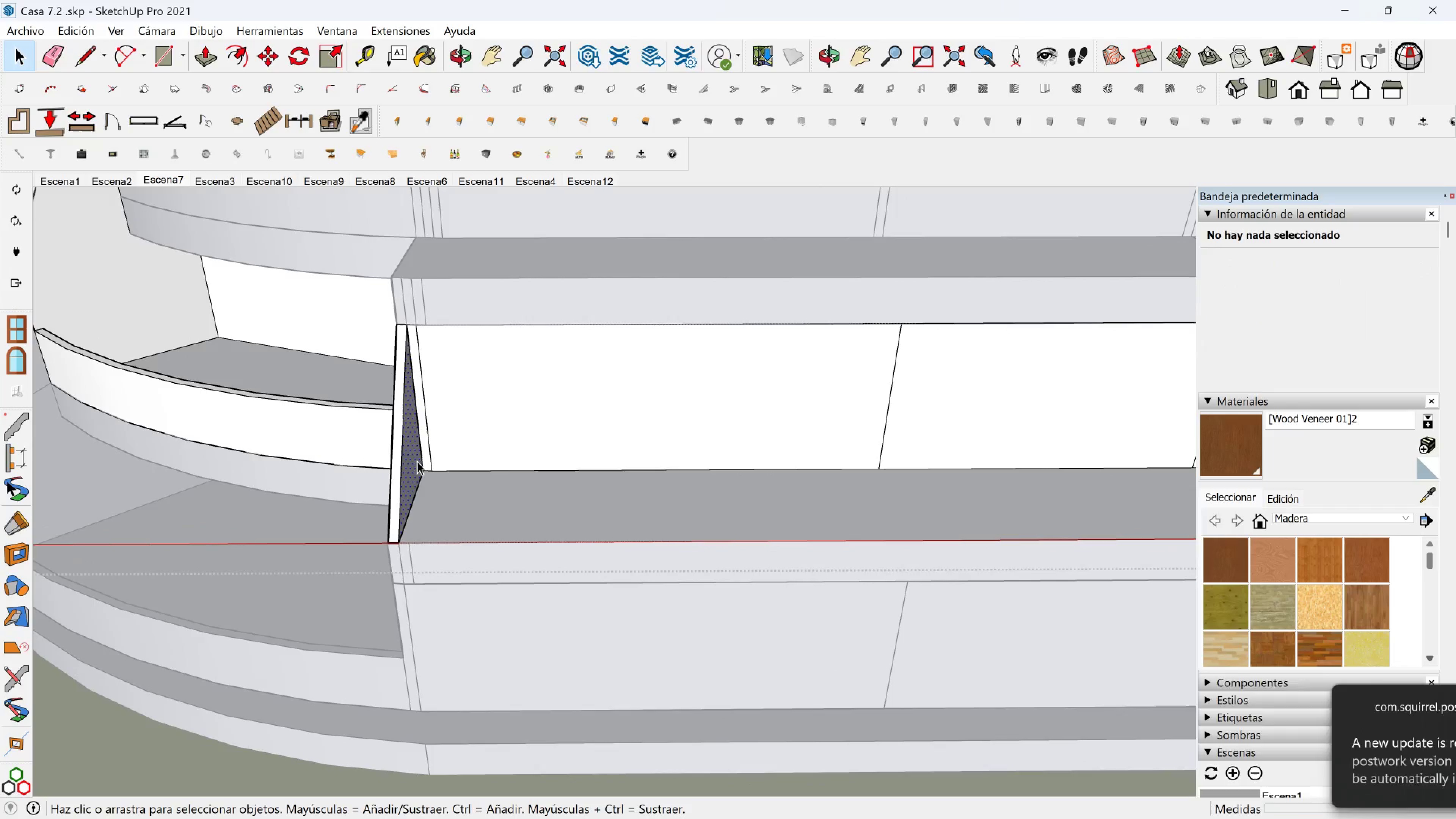 
scroll: coordinate [411, 444], scroll_direction: up, amount: 3.0
 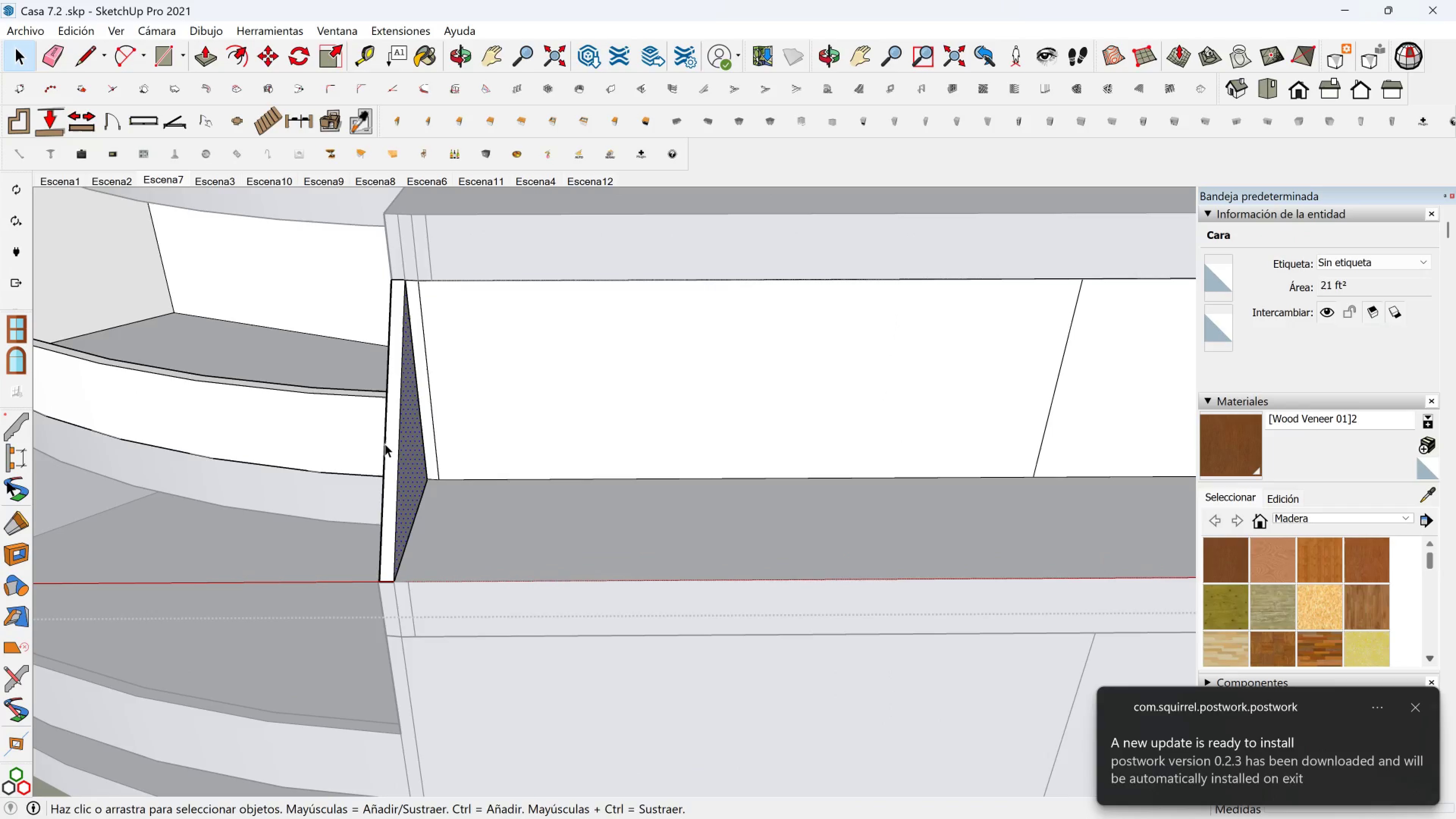 
hold_key(key=ControlLeft, duration=0.43)
left_click([388, 444])
 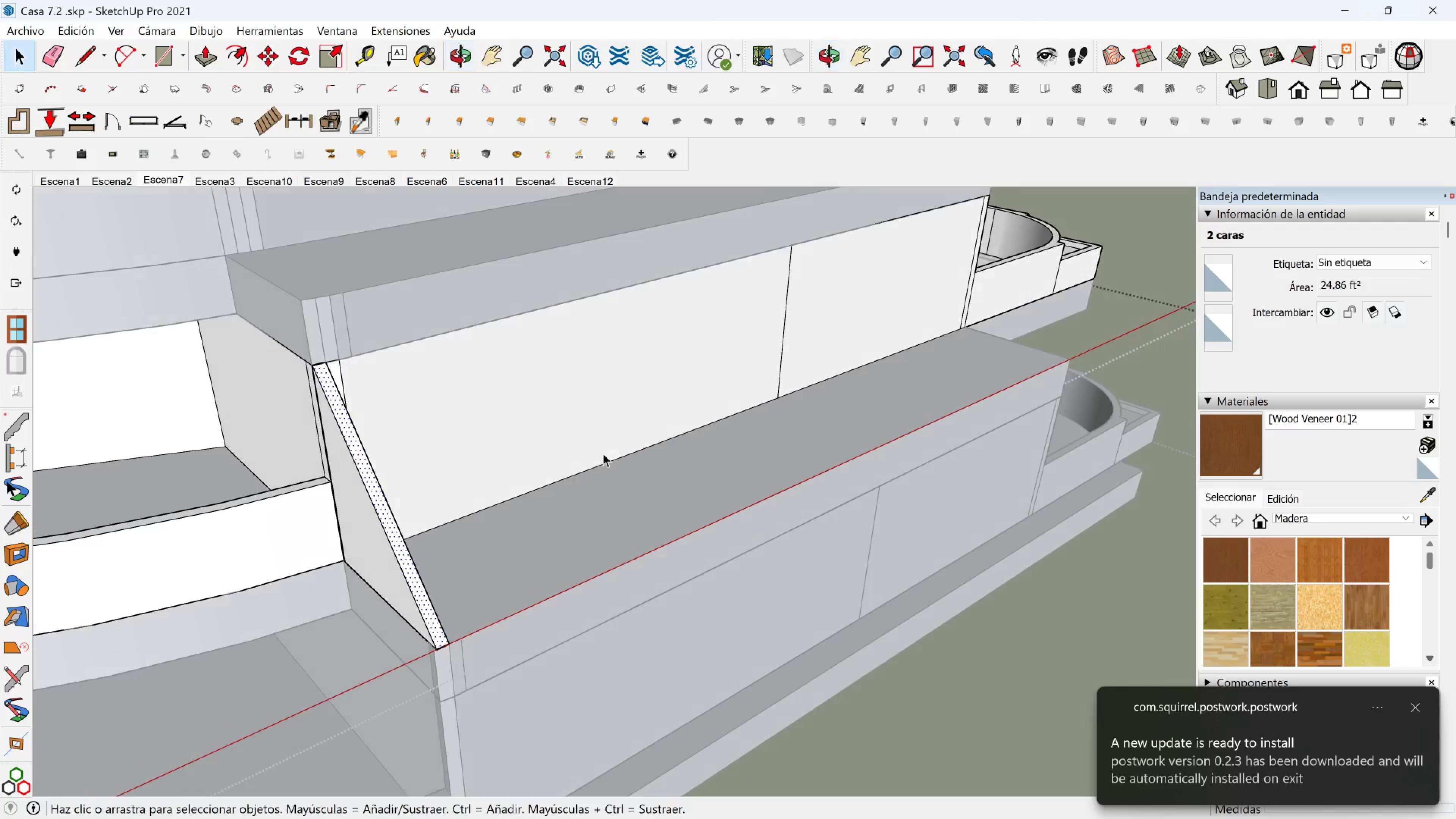 
hold_key(key=ControlLeft, duration=0.71)
left_click([359, 507])
 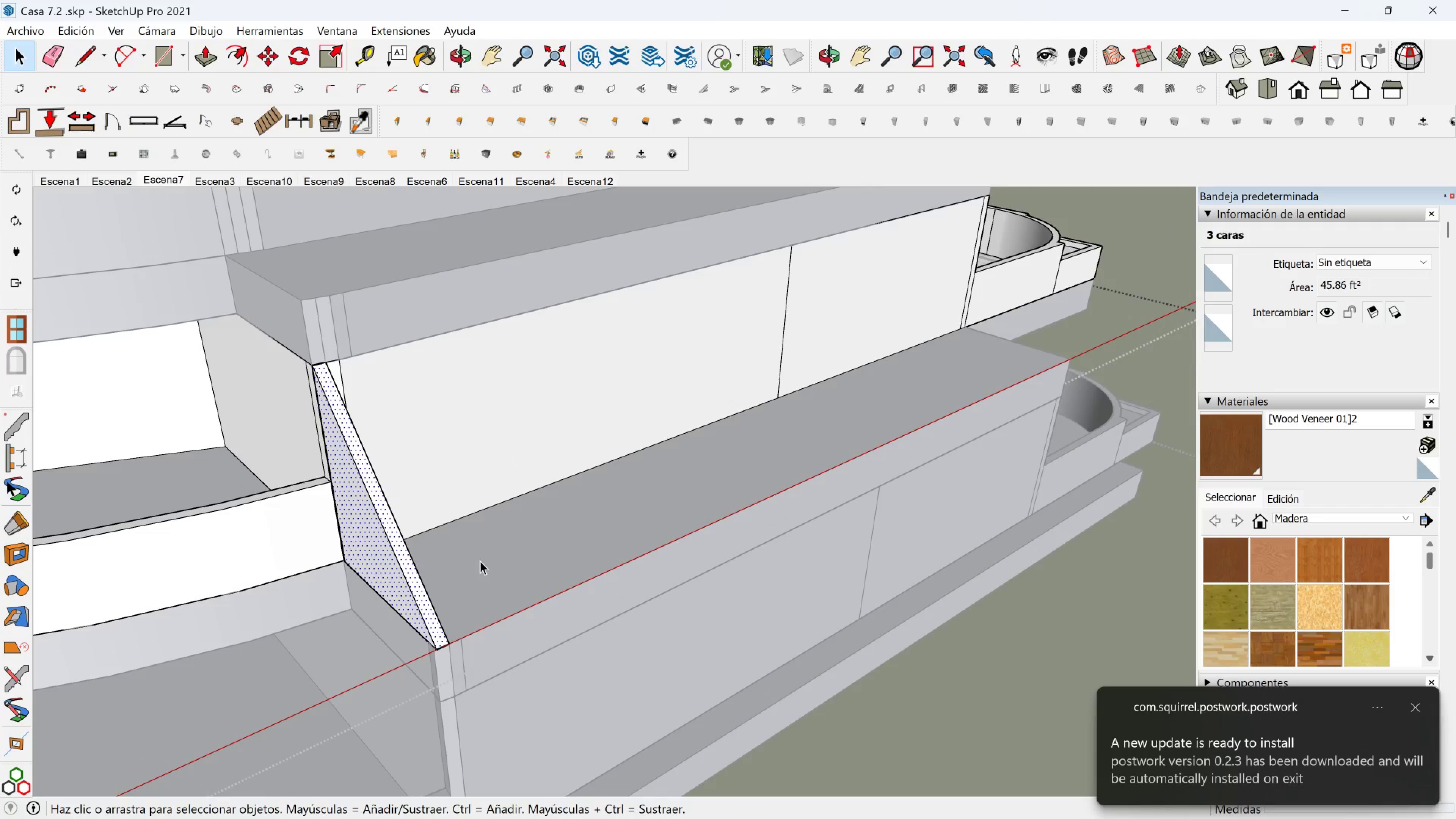 
key(M)
 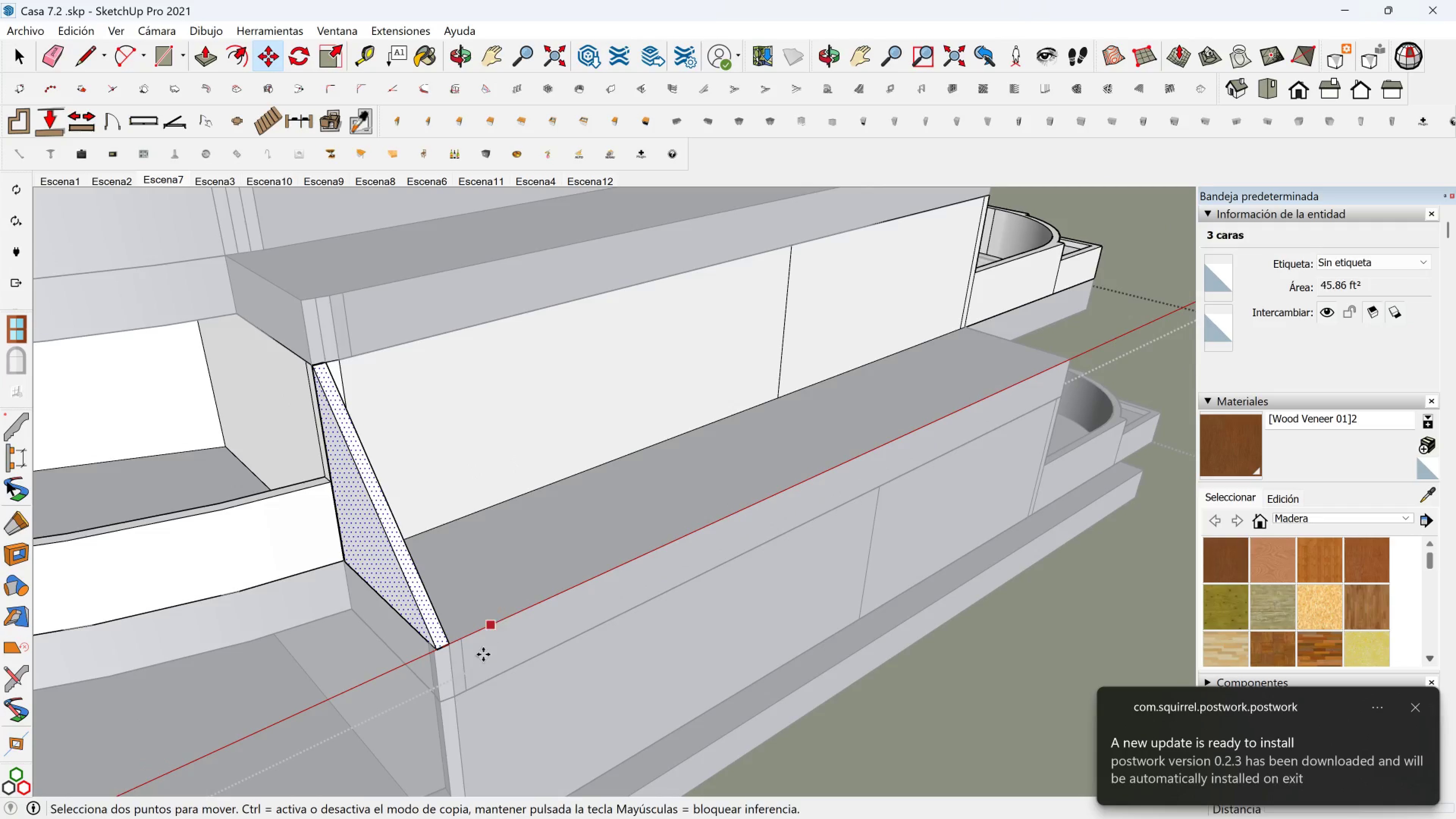 
scroll: coordinate [412, 654], scroll_direction: up, amount: 5.0
 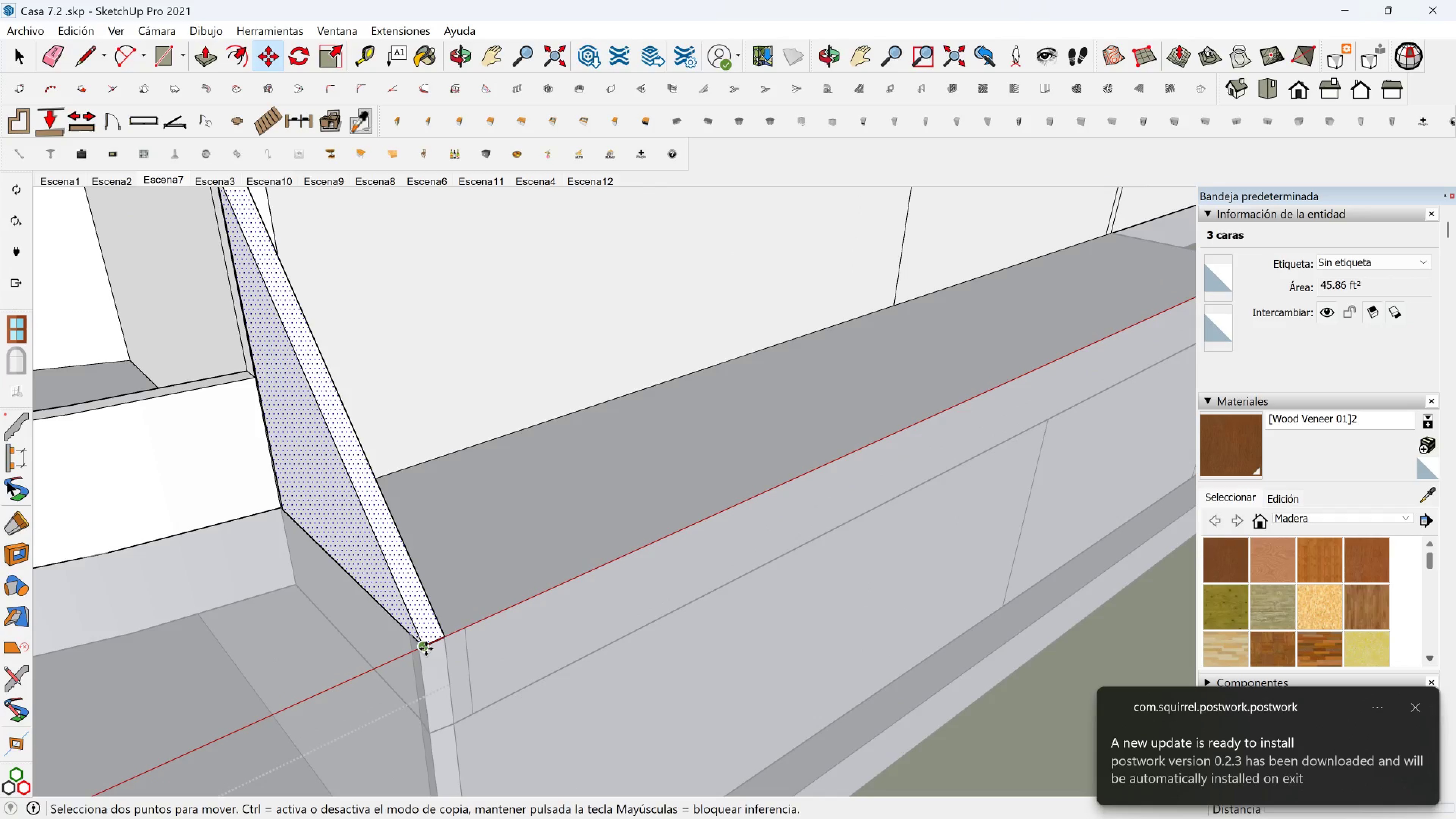 
left_click([426, 649])
 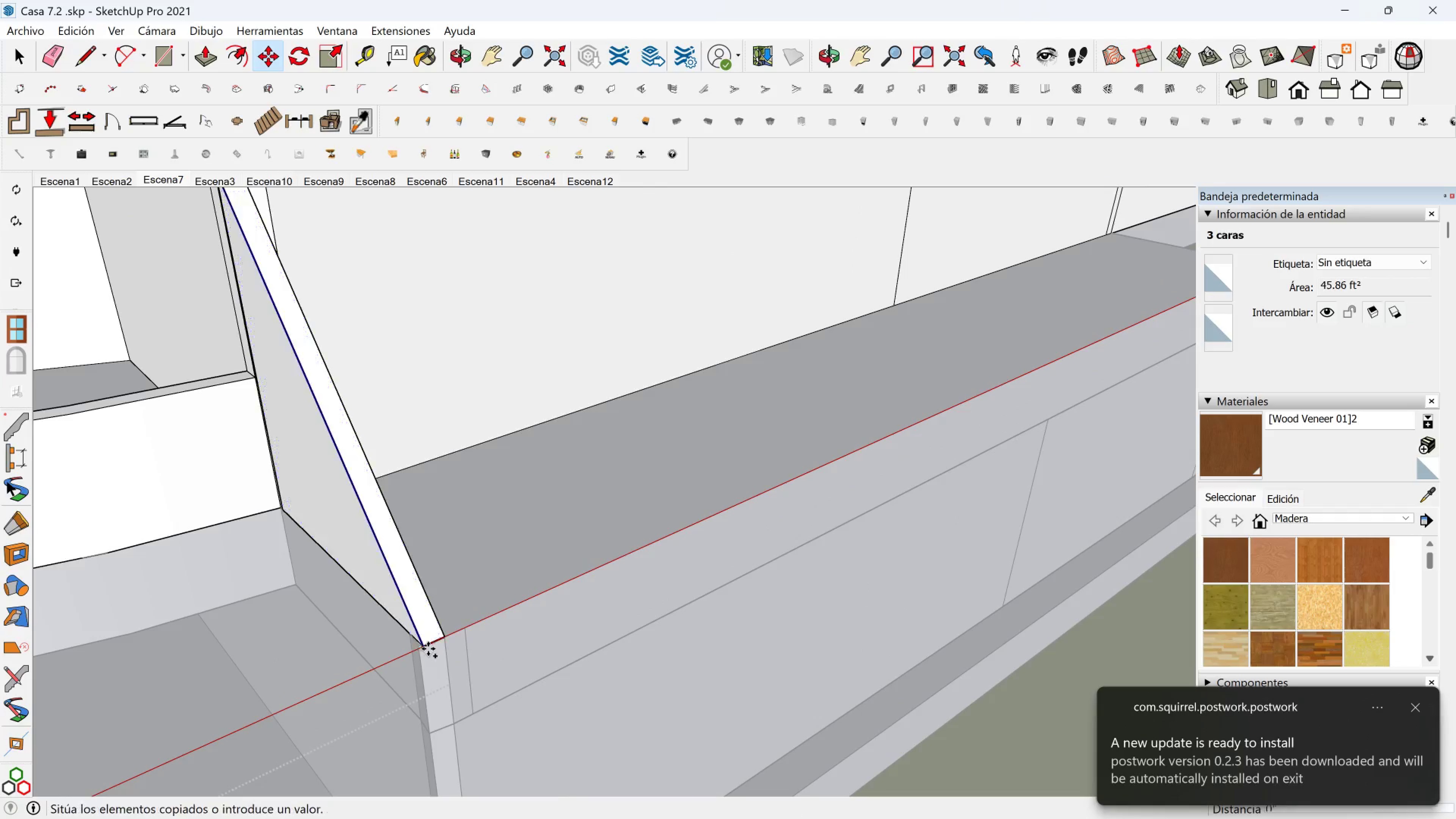 
key(Control+ControlLeft)
 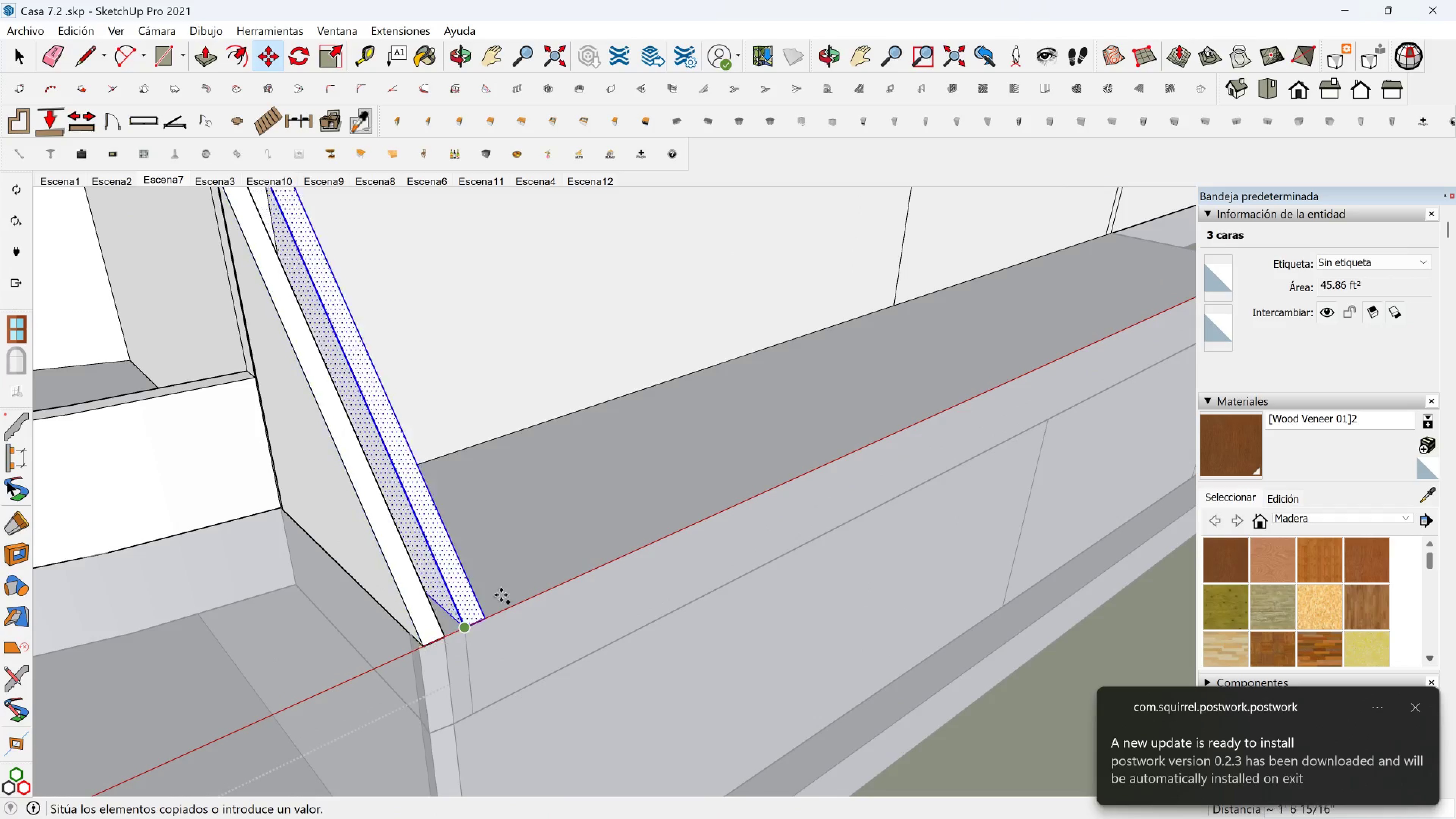 
scroll: coordinate [533, 585], scroll_direction: down, amount: 2.0
 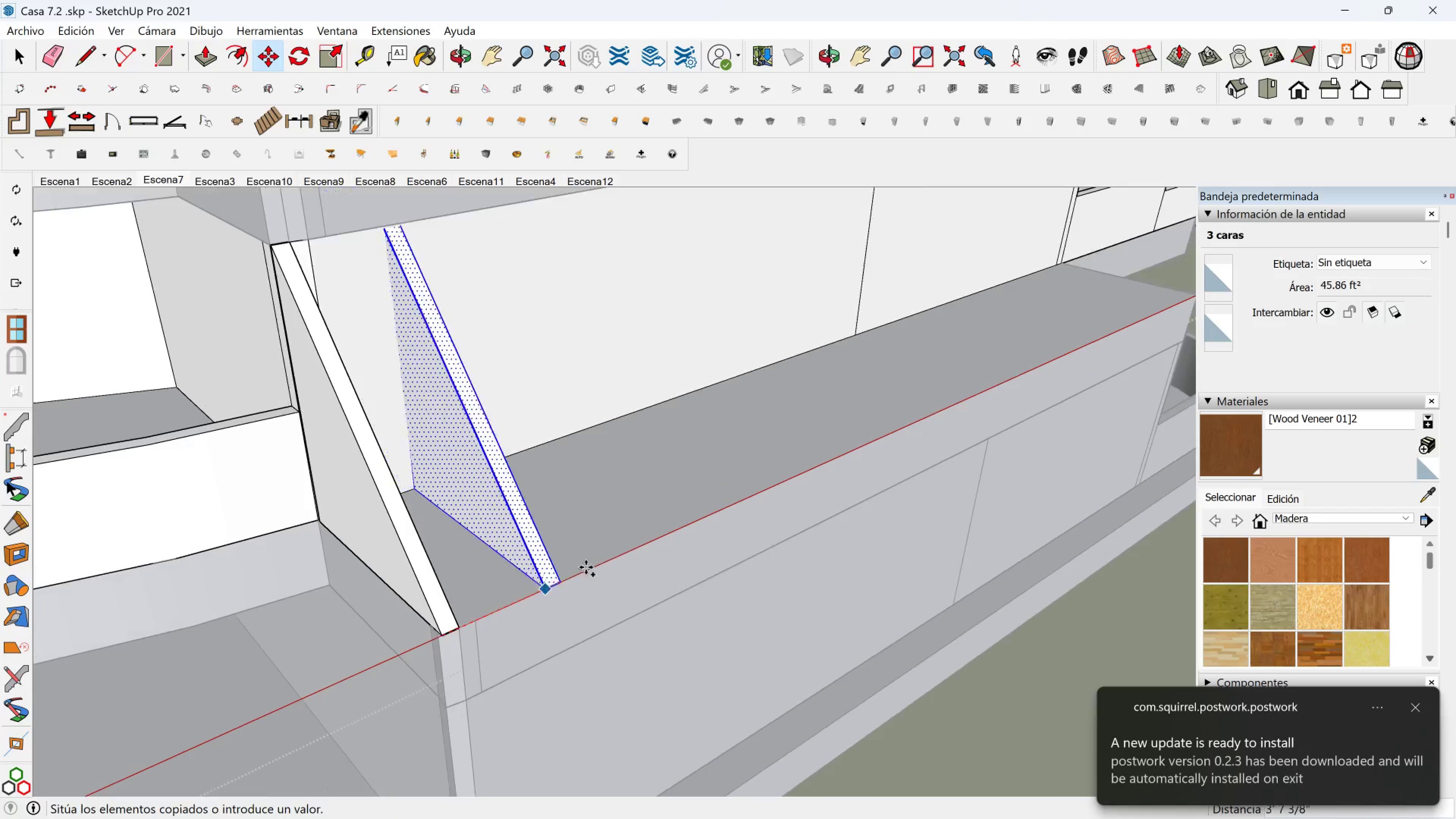 
hold_key(key=ShiftLeft, duration=0.31)
 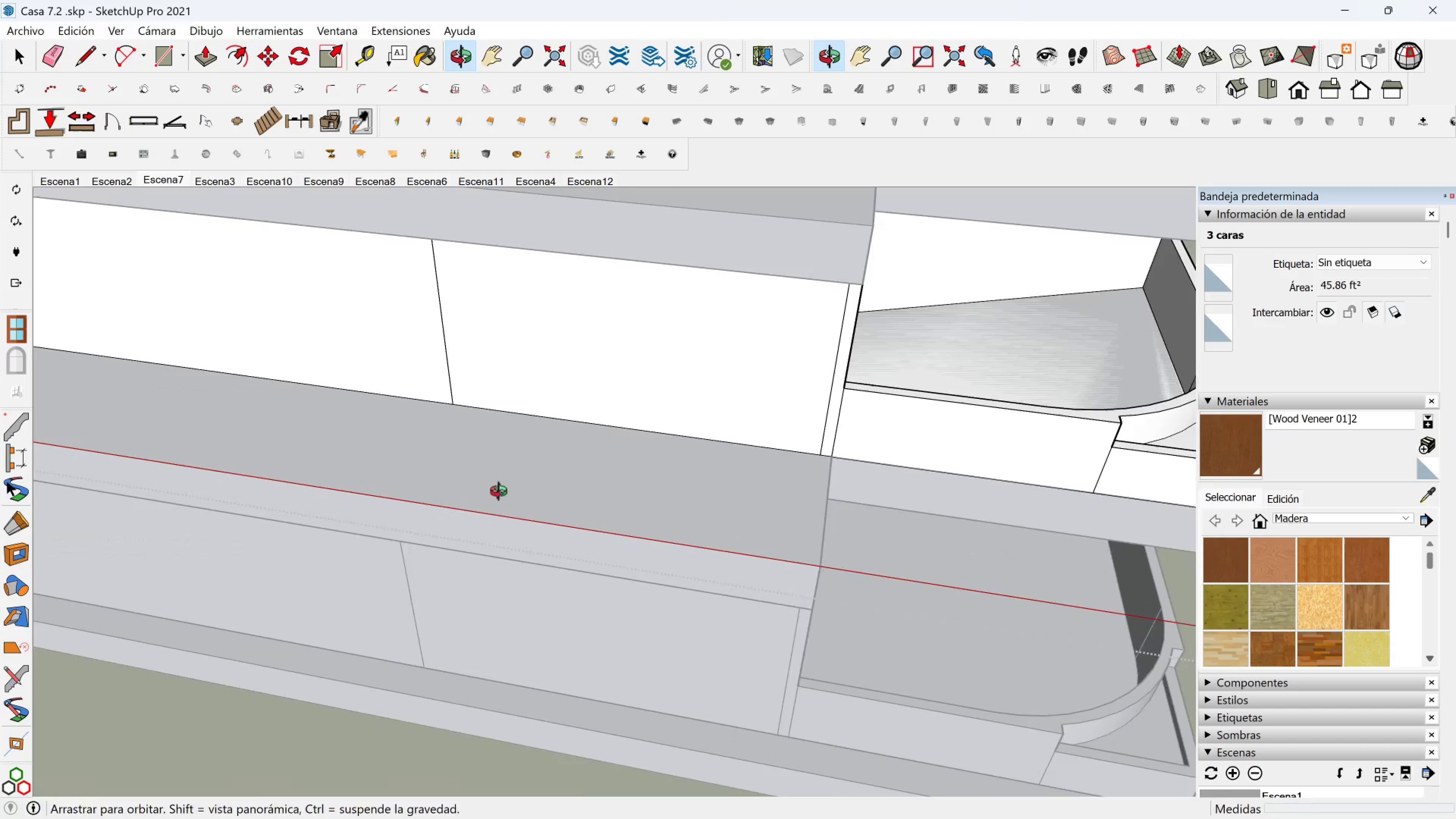 
scroll: coordinate [678, 521], scroll_direction: up, amount: 1.0
 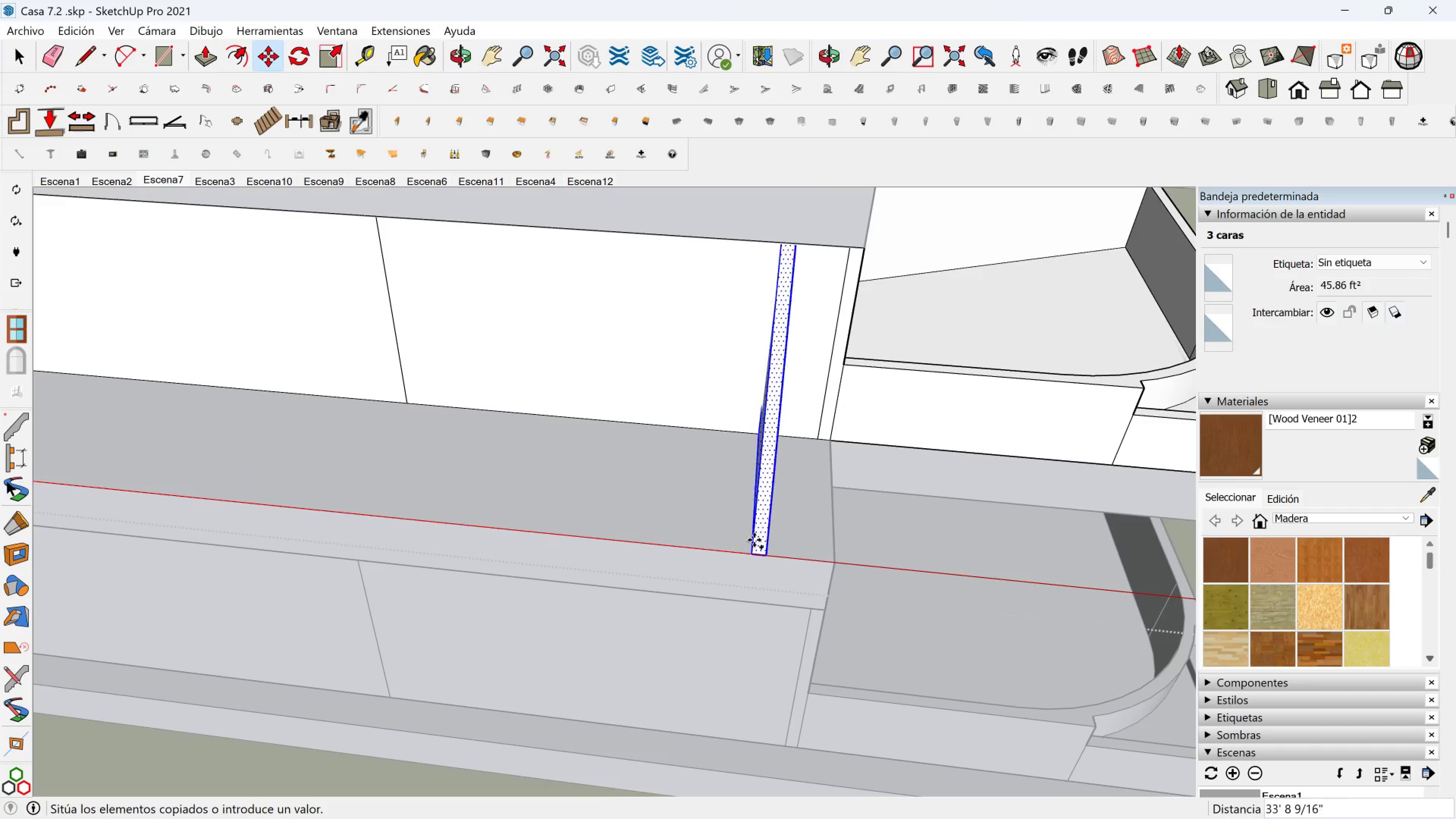 
hold_key(key=ShiftLeft, duration=1.5)
 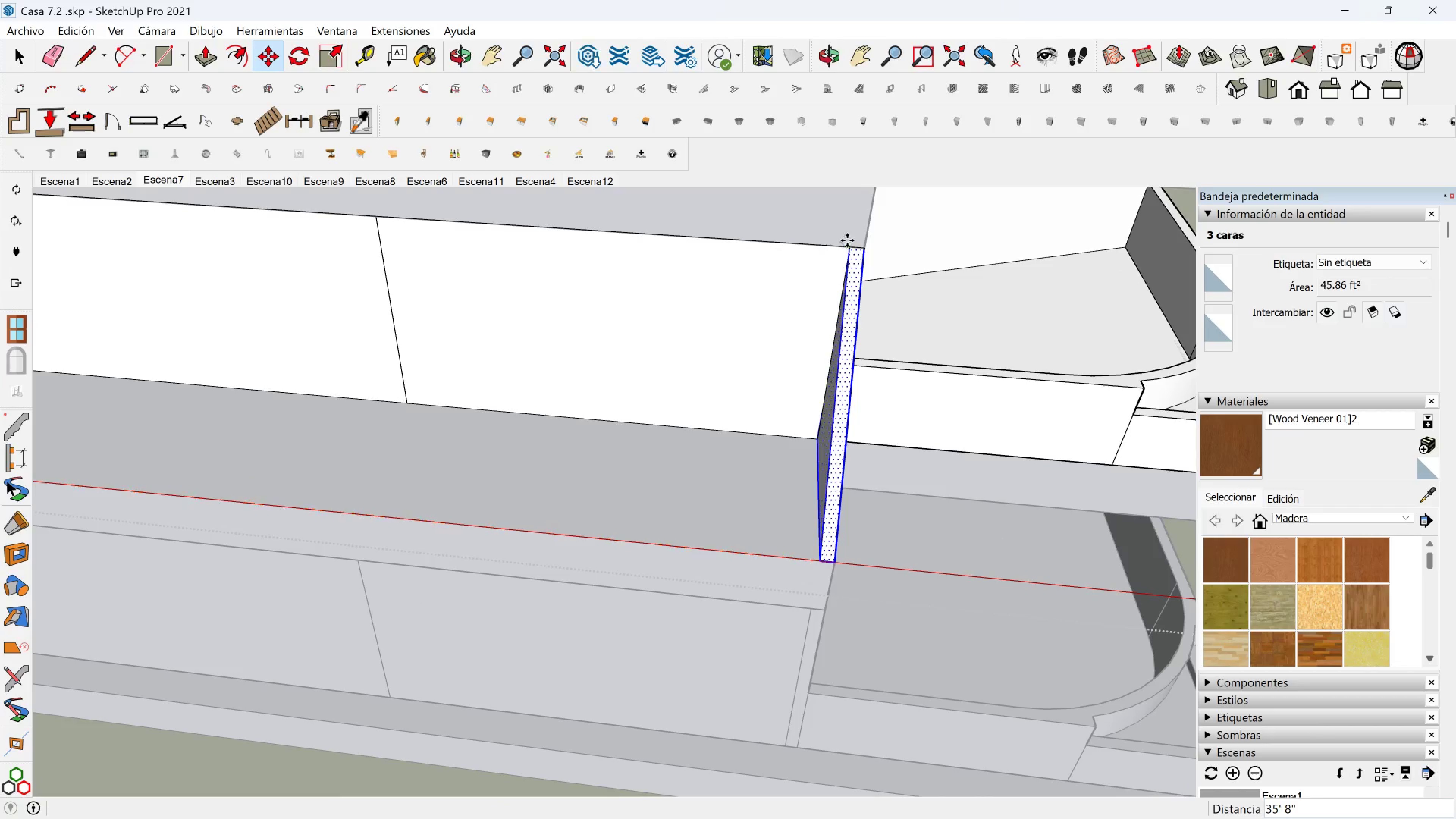 
hold_key(key=ShiftLeft, duration=0.64)
left_click([847, 240])
 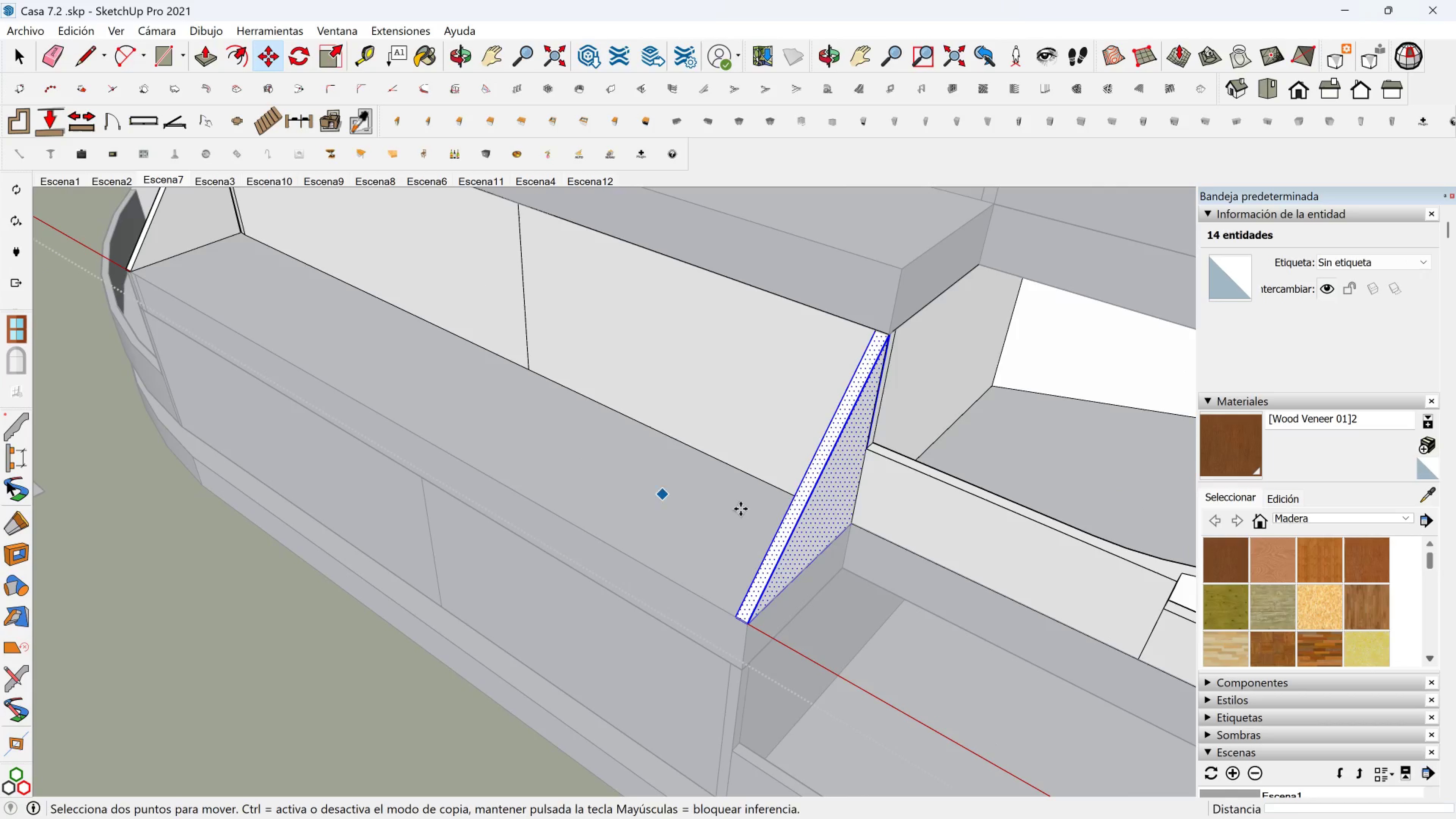 
scroll: coordinate [715, 483], scroll_direction: down, amount: 7.0
 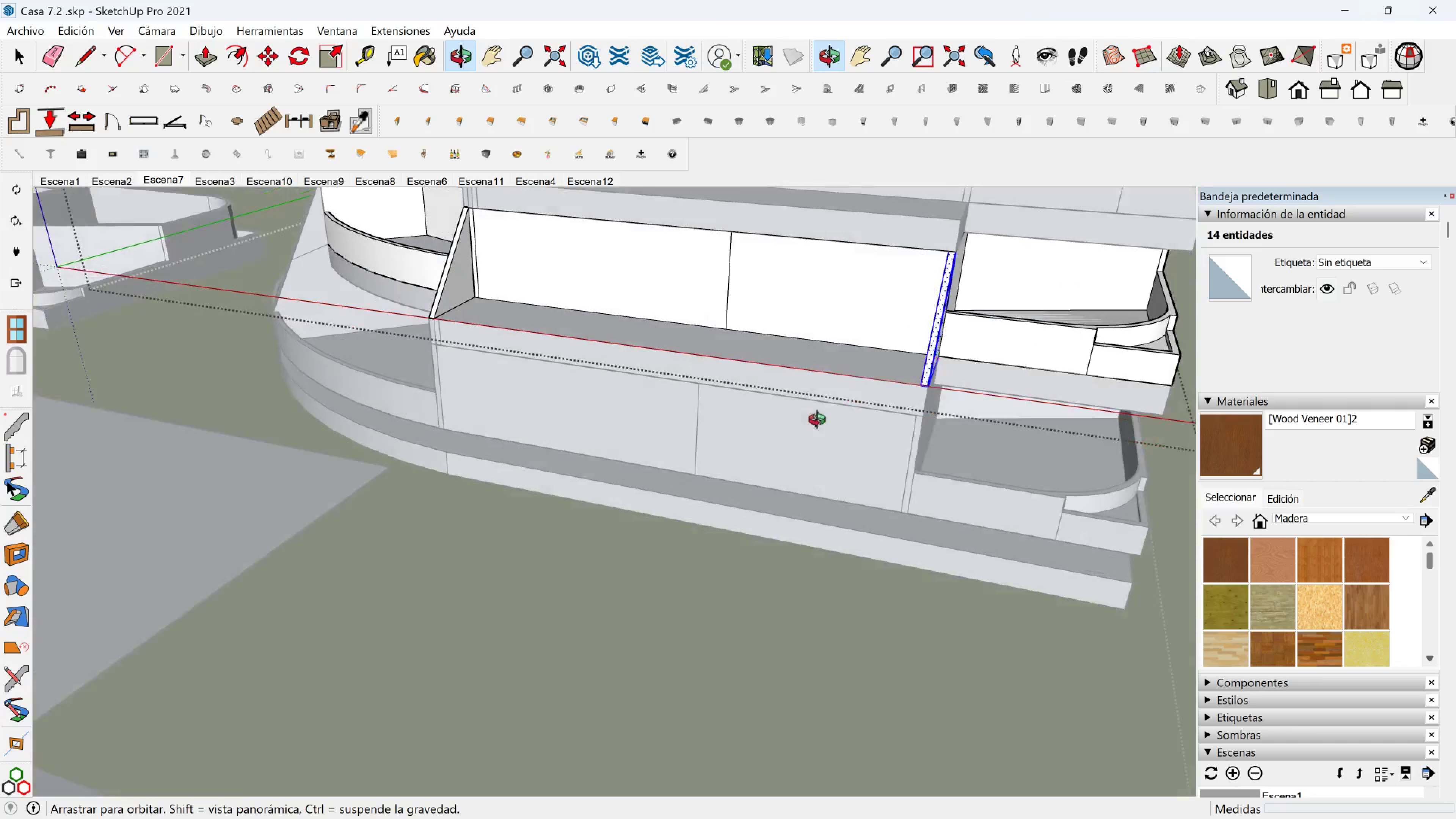 
hold_key(key=ShiftLeft, duration=0.31)
 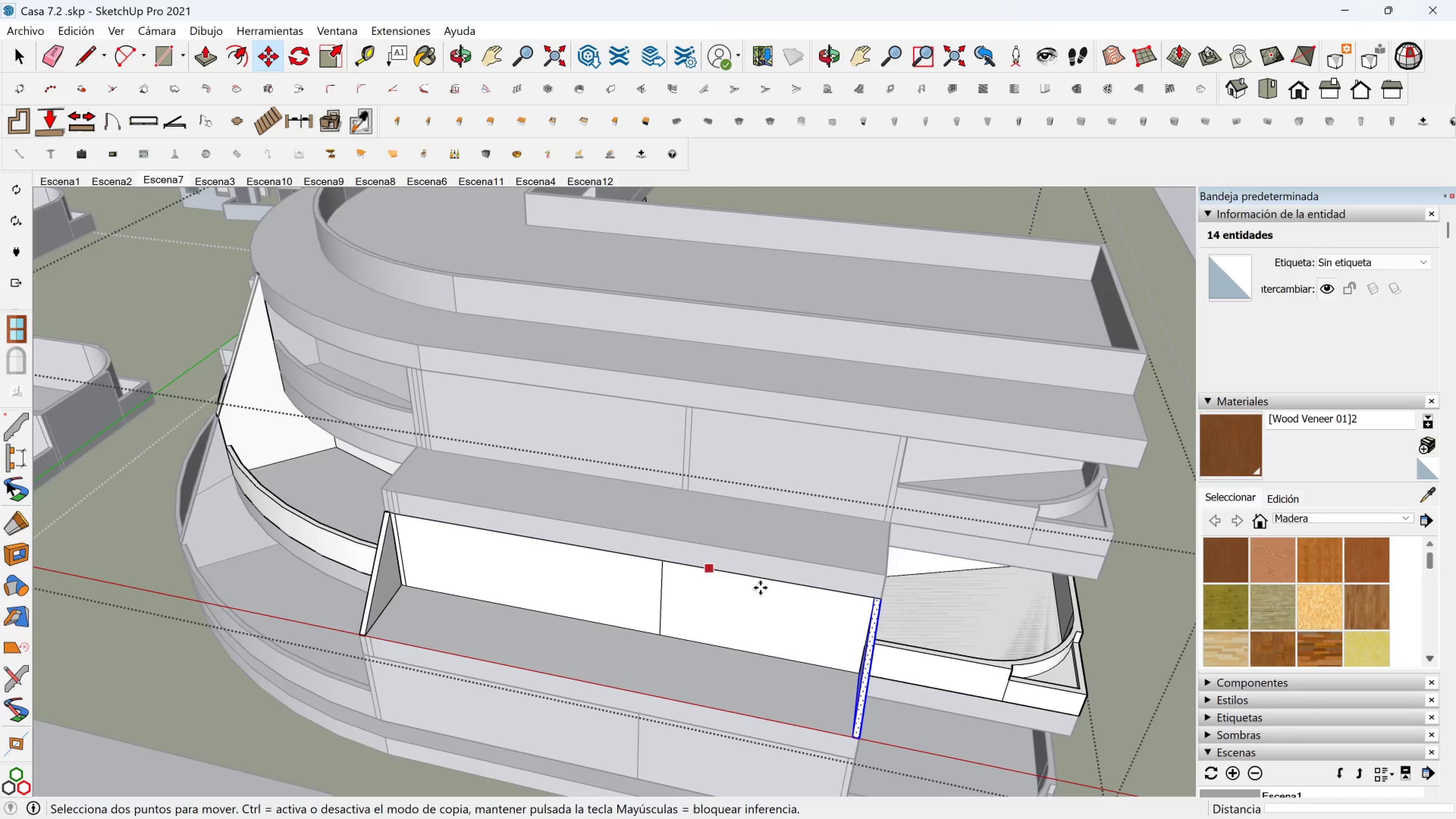 
scroll: coordinate [803, 524], scroll_direction: up, amount: 7.0
 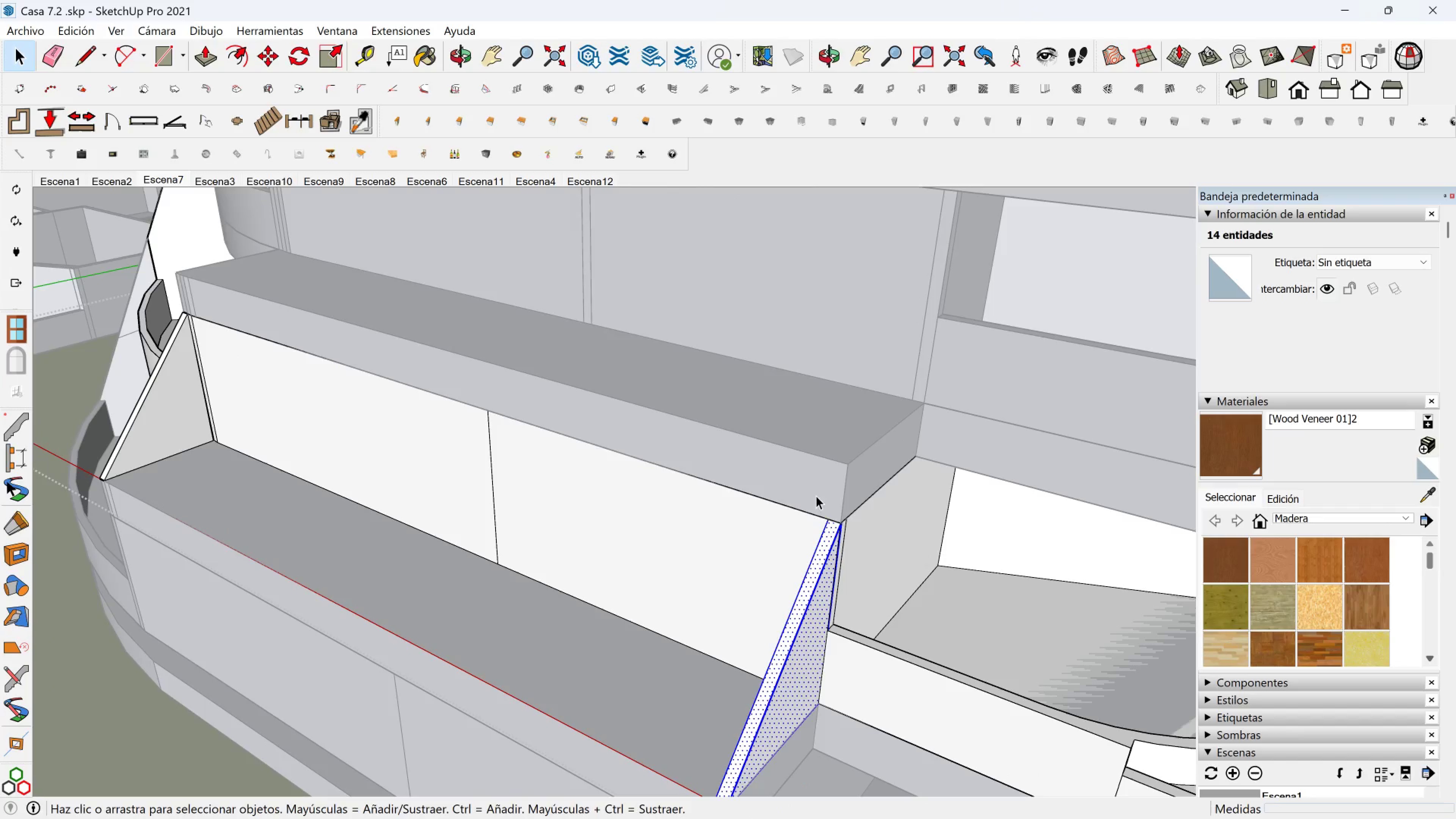 
hold_key(key=ShiftLeft, duration=0.34)
 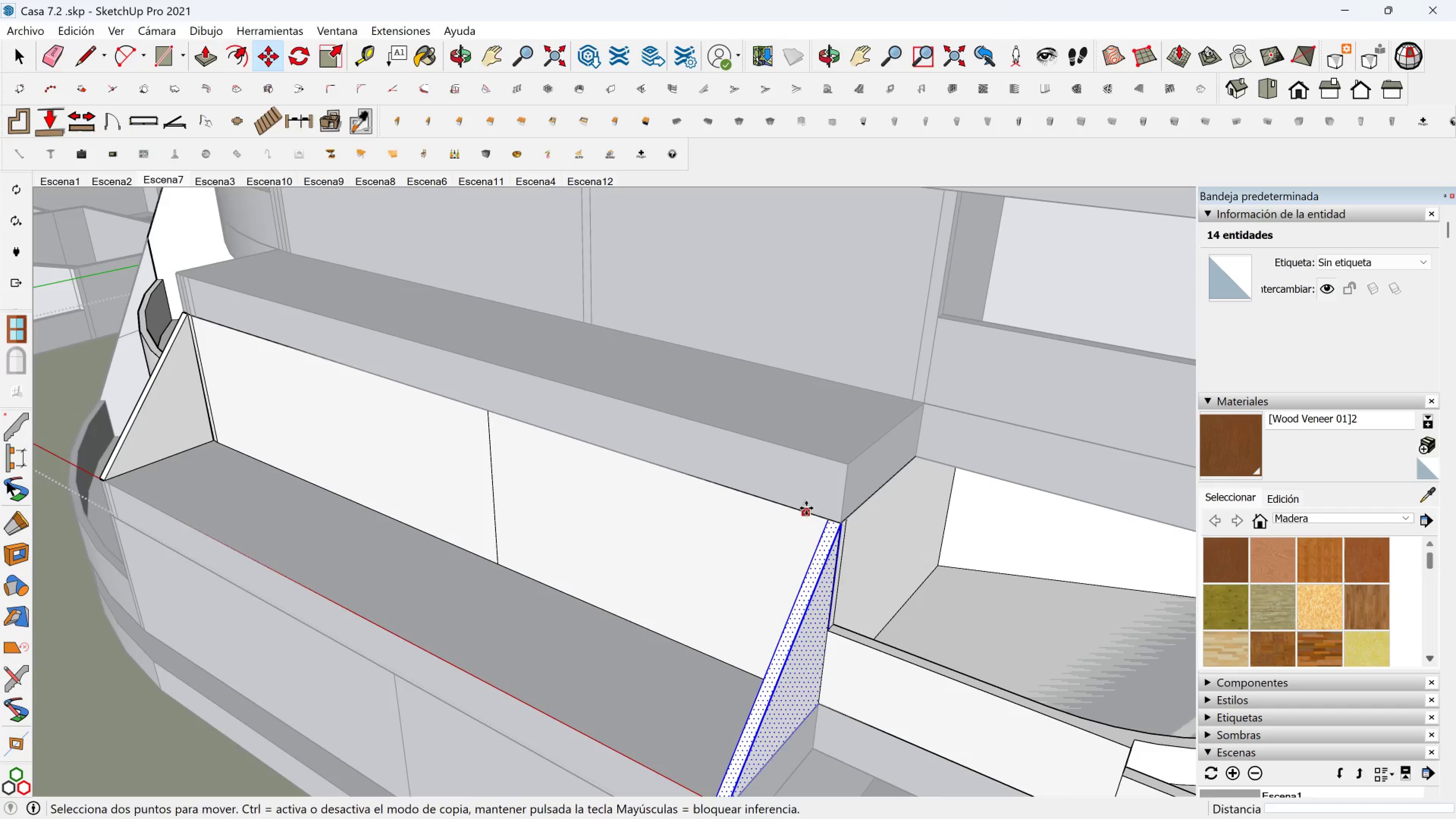 
key(Space)
 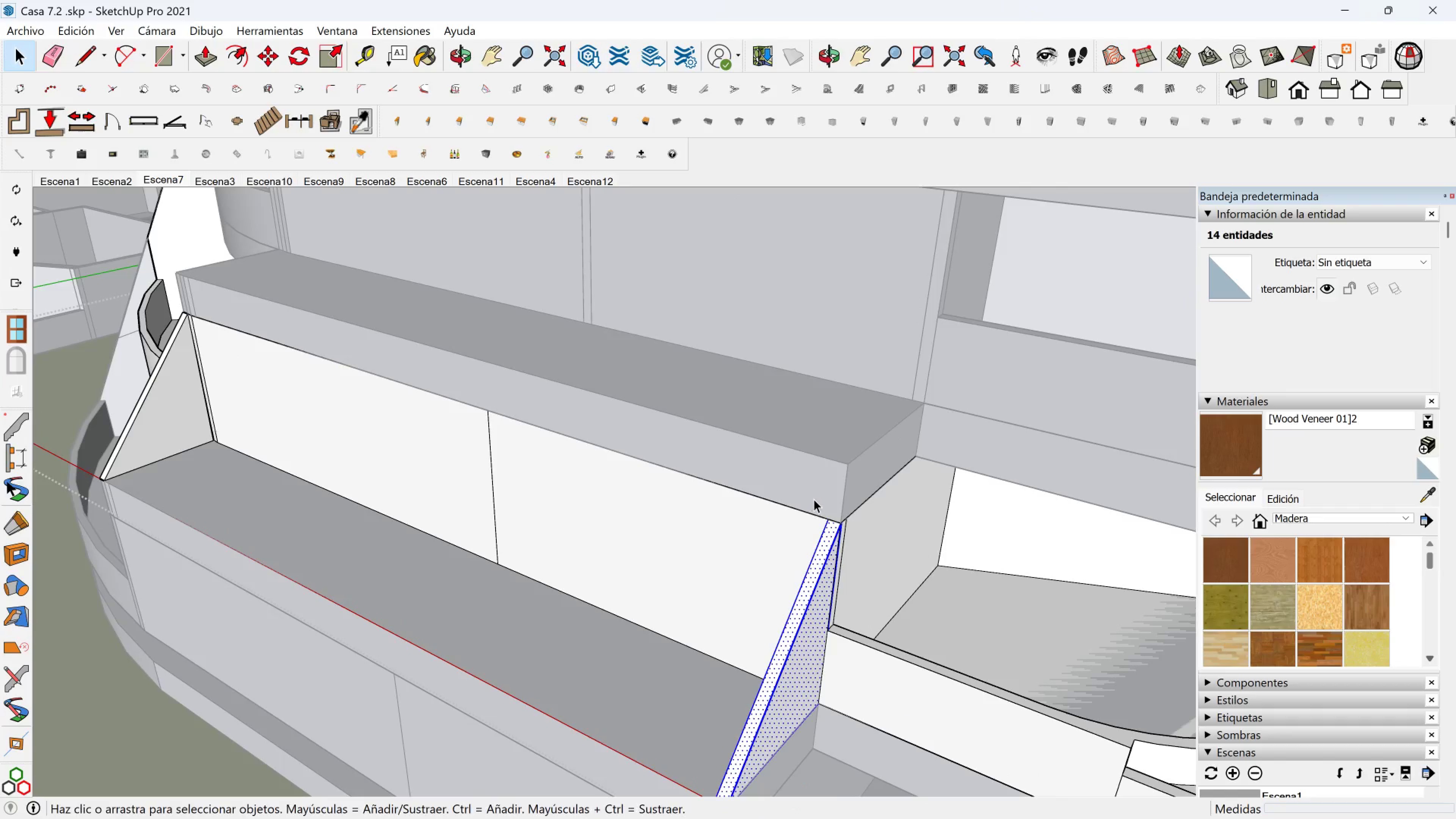 
left_click_drag(start_coordinate=[816, 496], to_coordinate=[851, 533])
 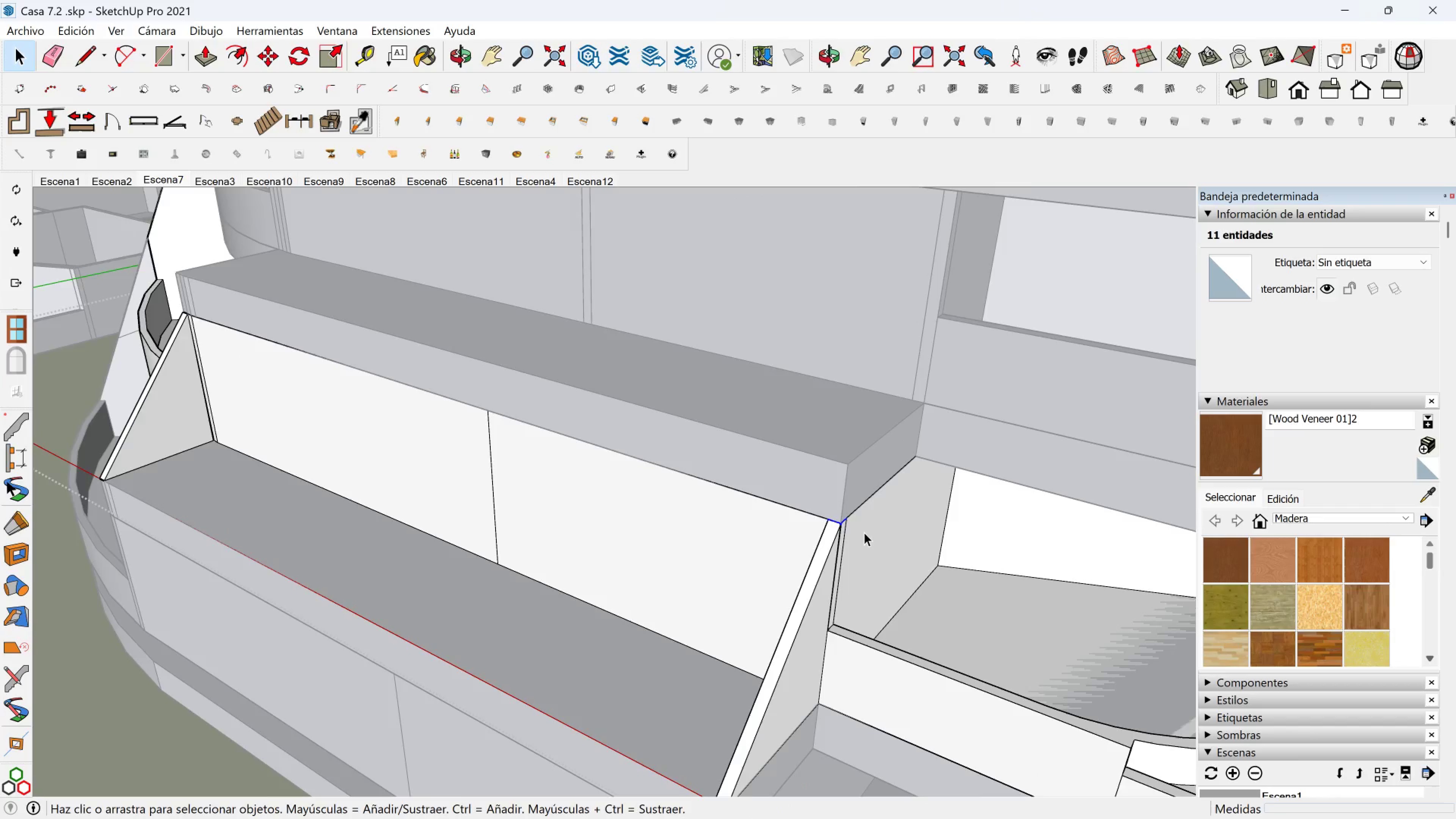 
scroll: coordinate [808, 527], scroll_direction: up, amount: 7.0
 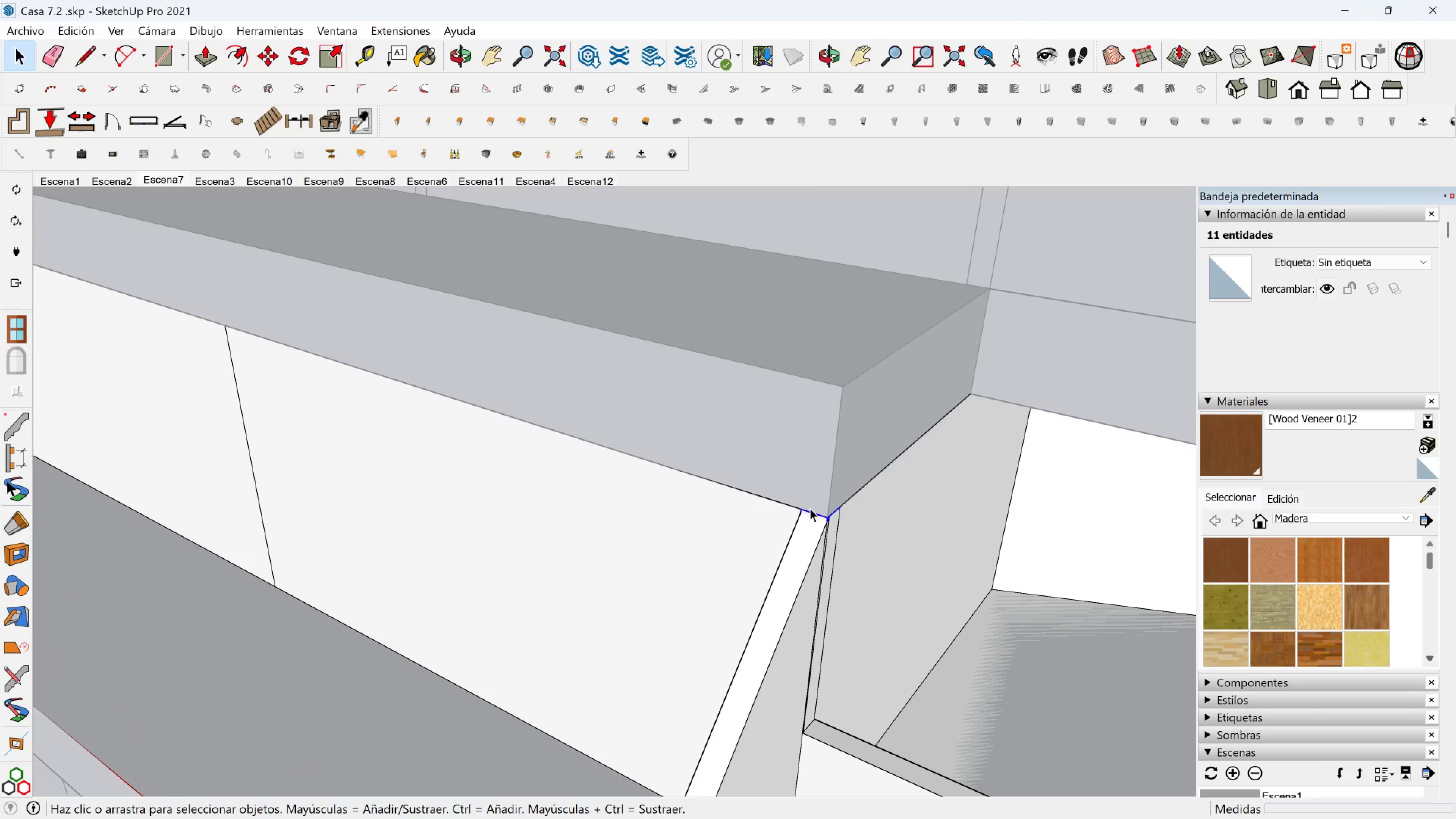 
left_click([810, 509])
 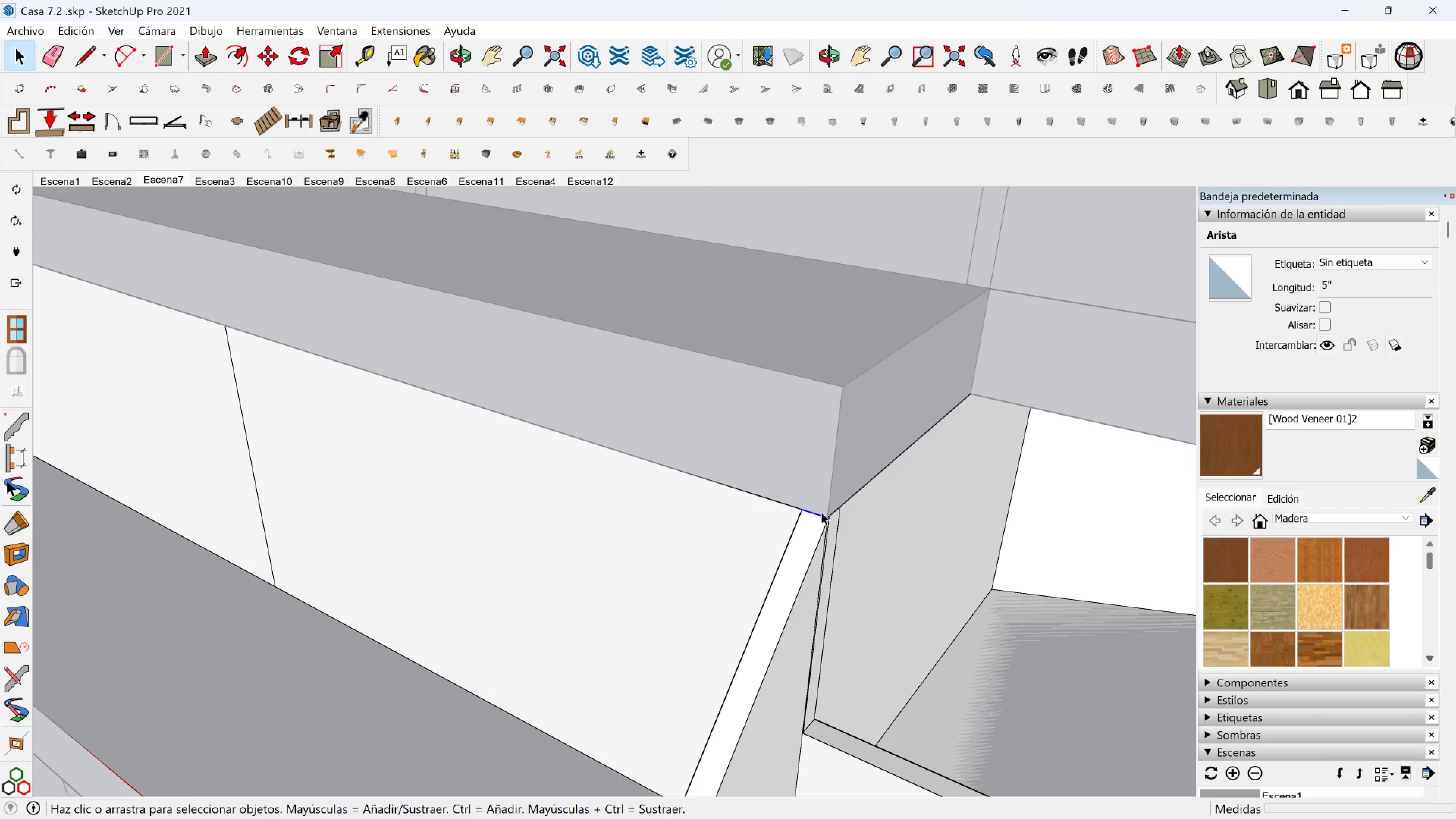 
key(M)
 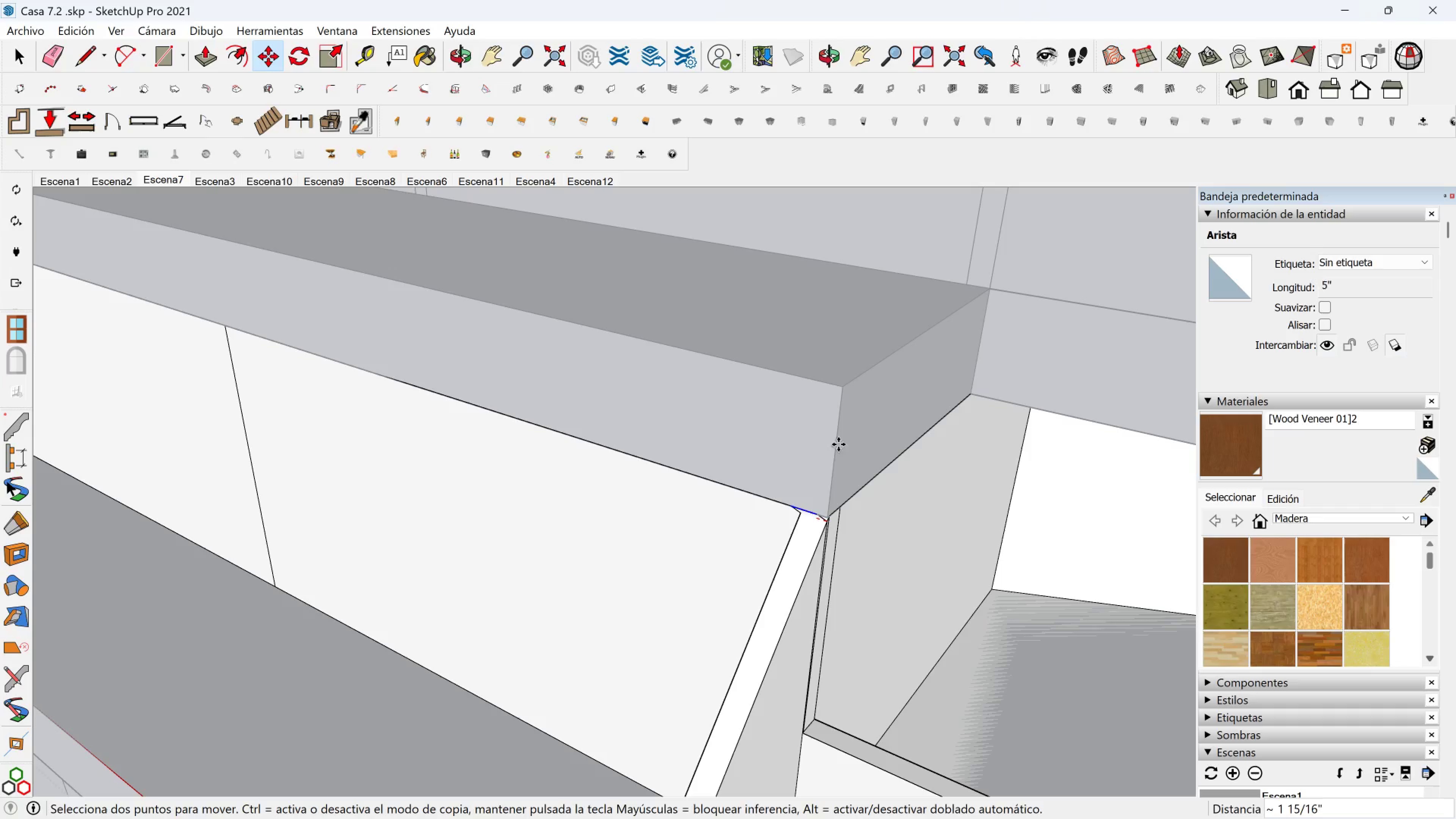 
key(Escape)
 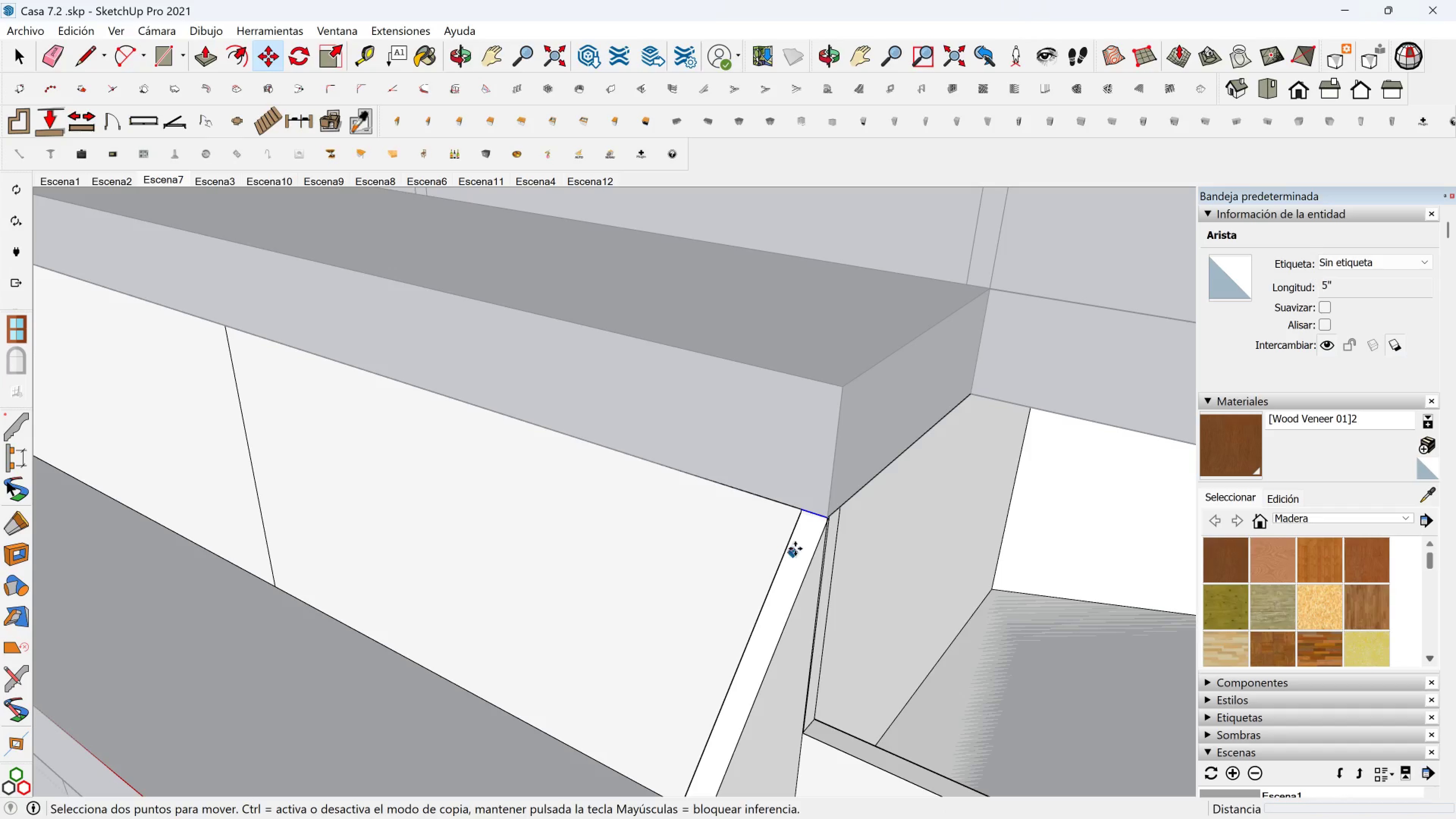 
scroll: coordinate [792, 521], scroll_direction: down, amount: 6.0
 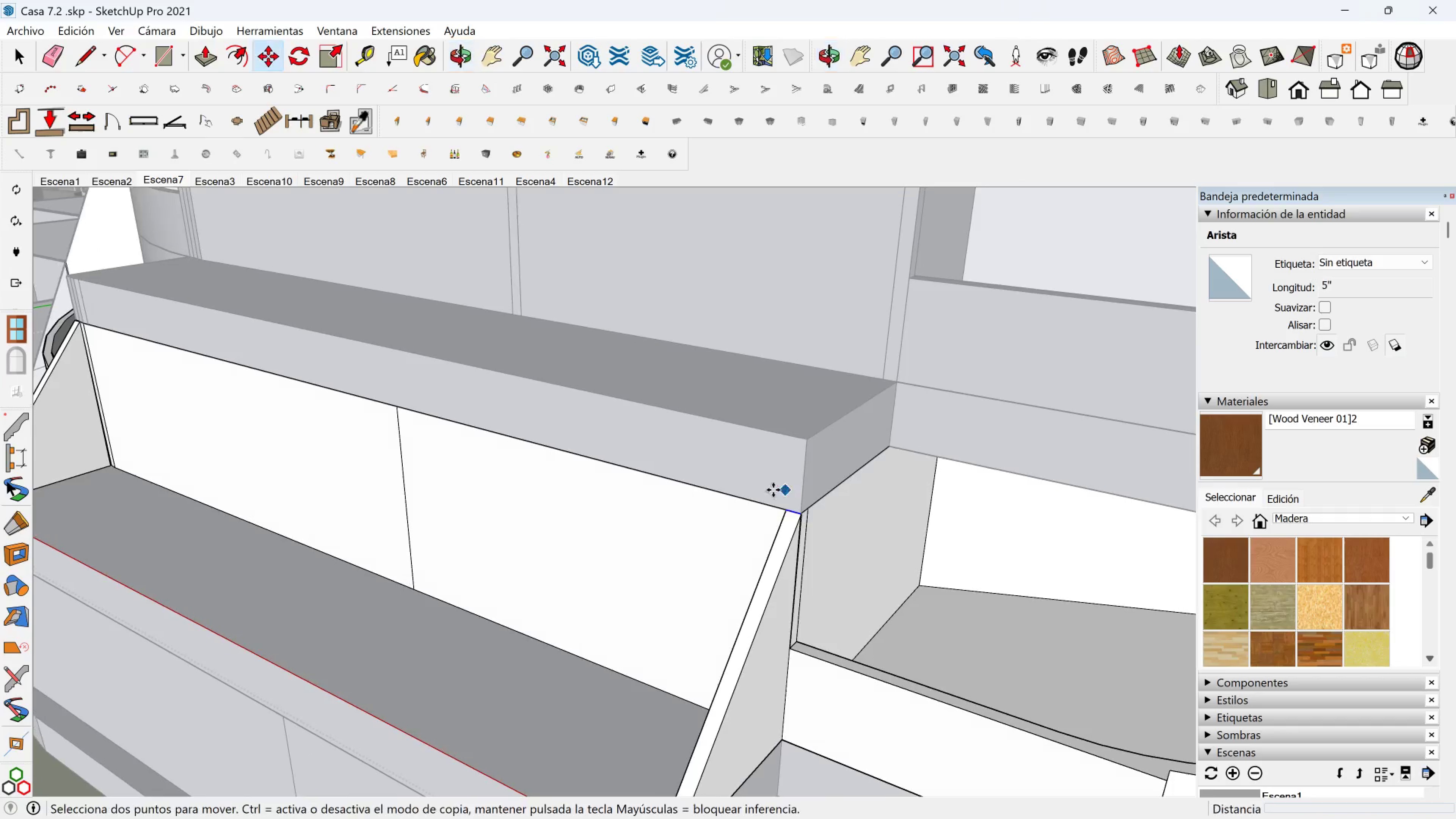 
key(Shift+ShiftLeft)
 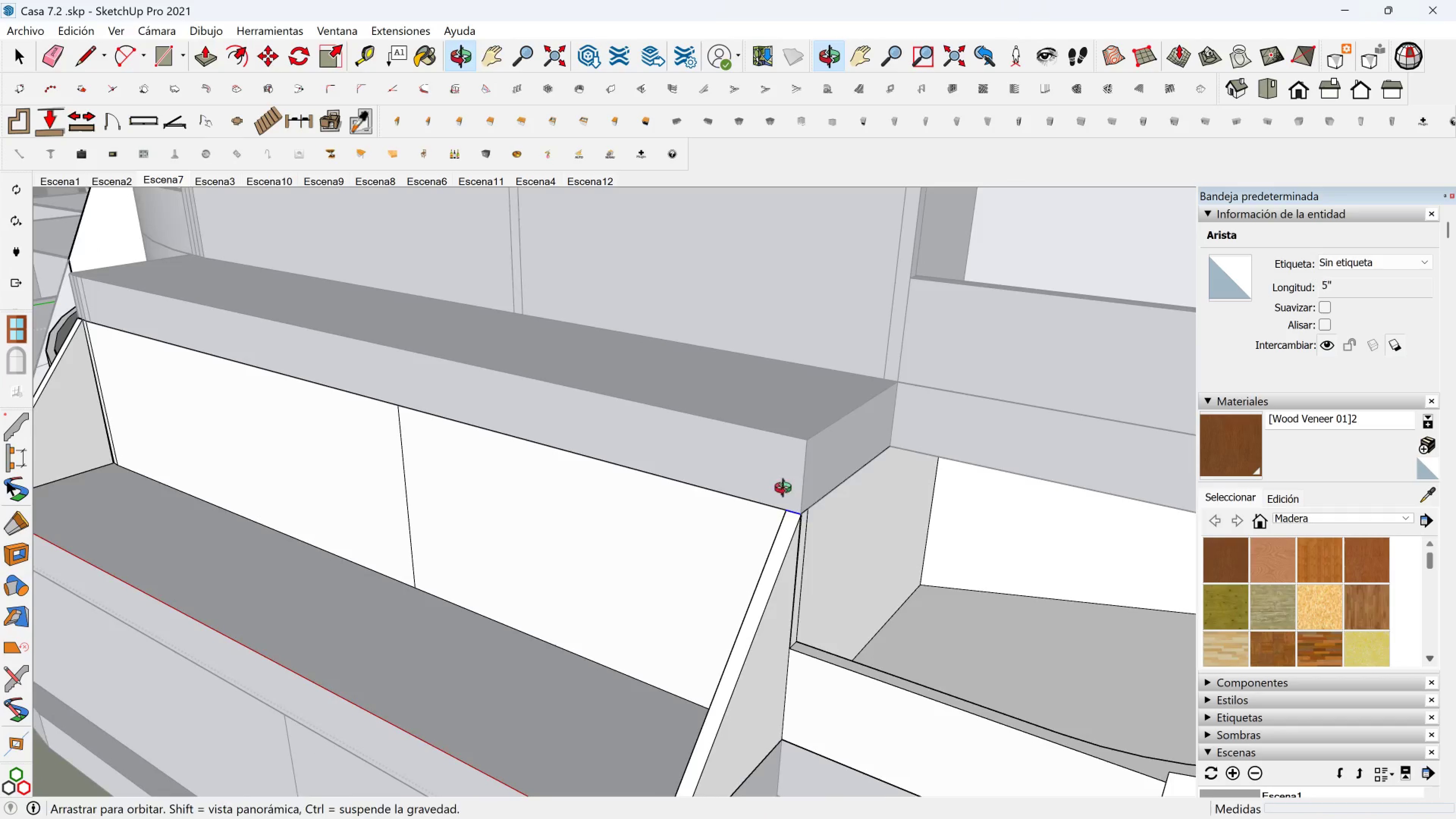 
hold_key(key=ShiftLeft, duration=0.51)
 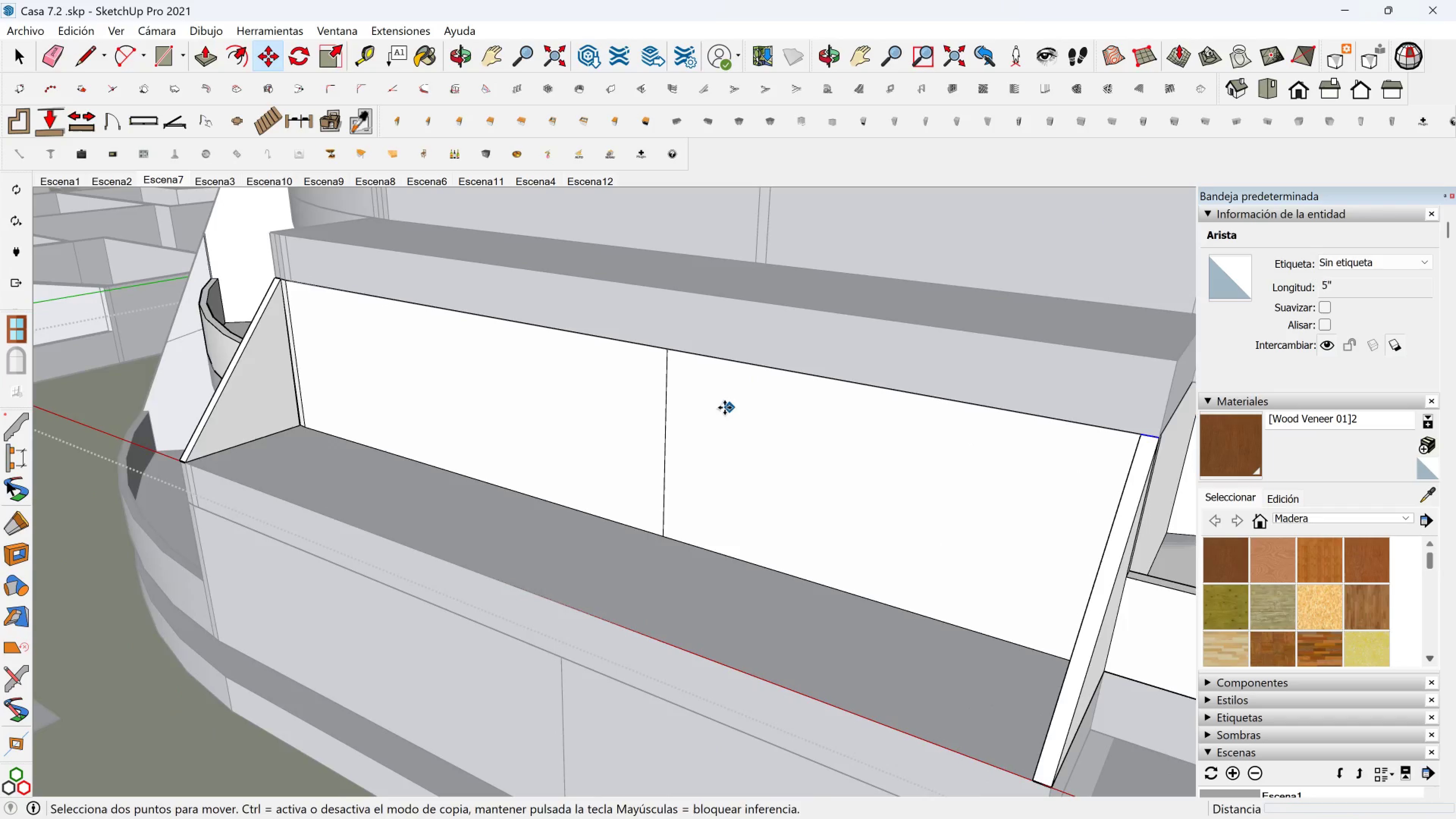 
scroll: coordinate [653, 383], scroll_direction: down, amount: 5.0
 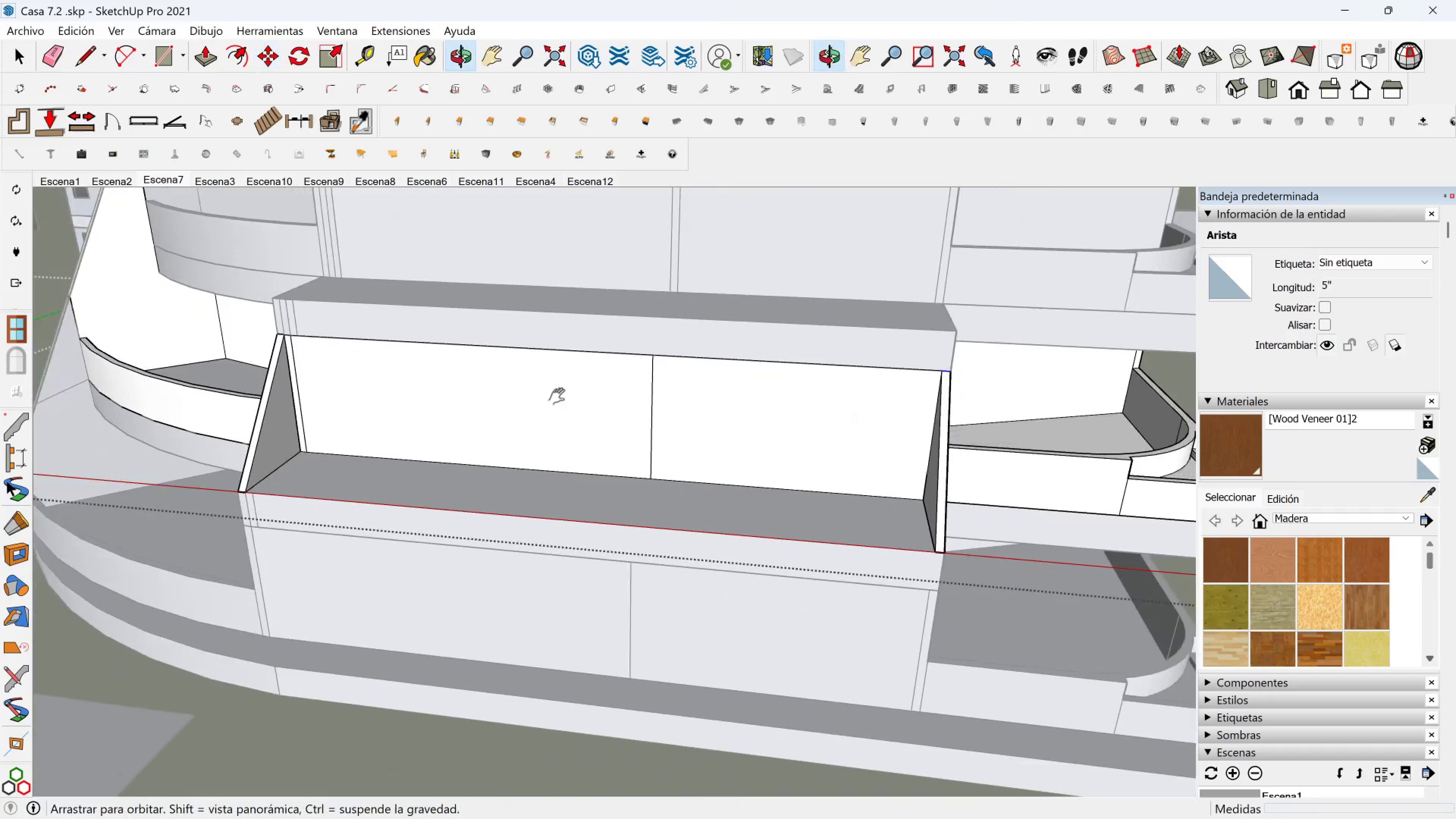 
key(Shift+ShiftLeft)
 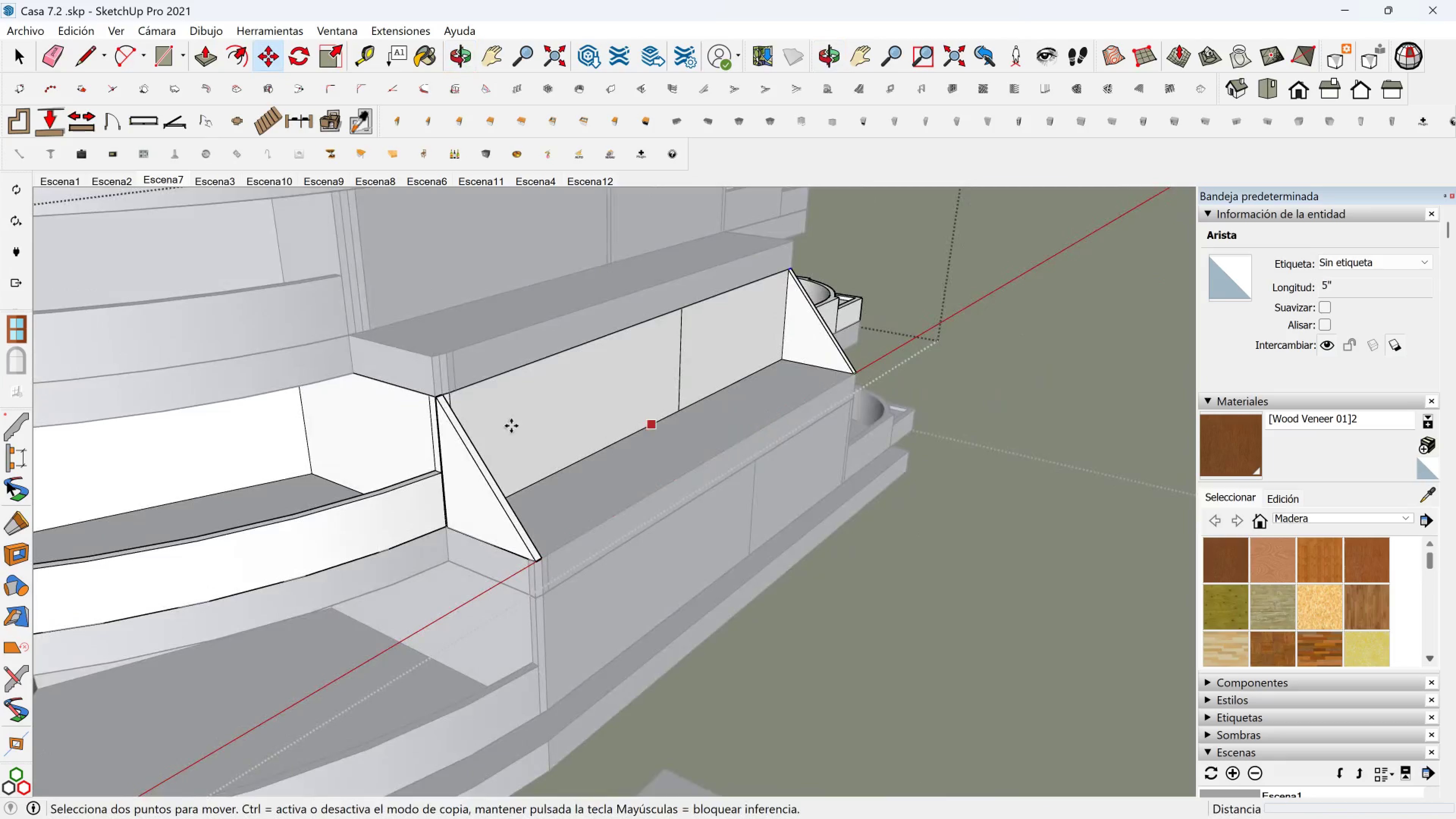 
key(Control+Z)
 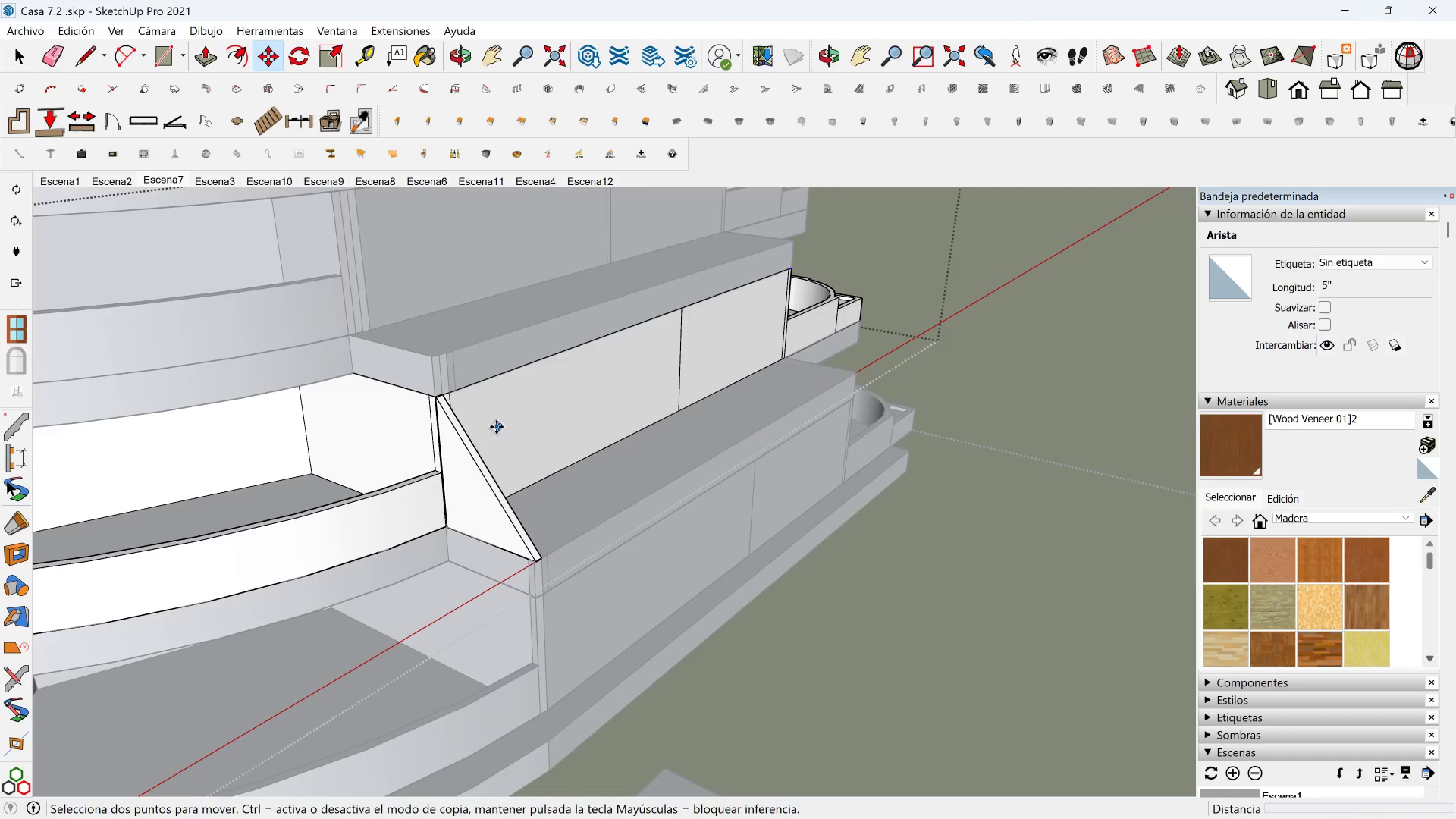 
key(Control+Z)
 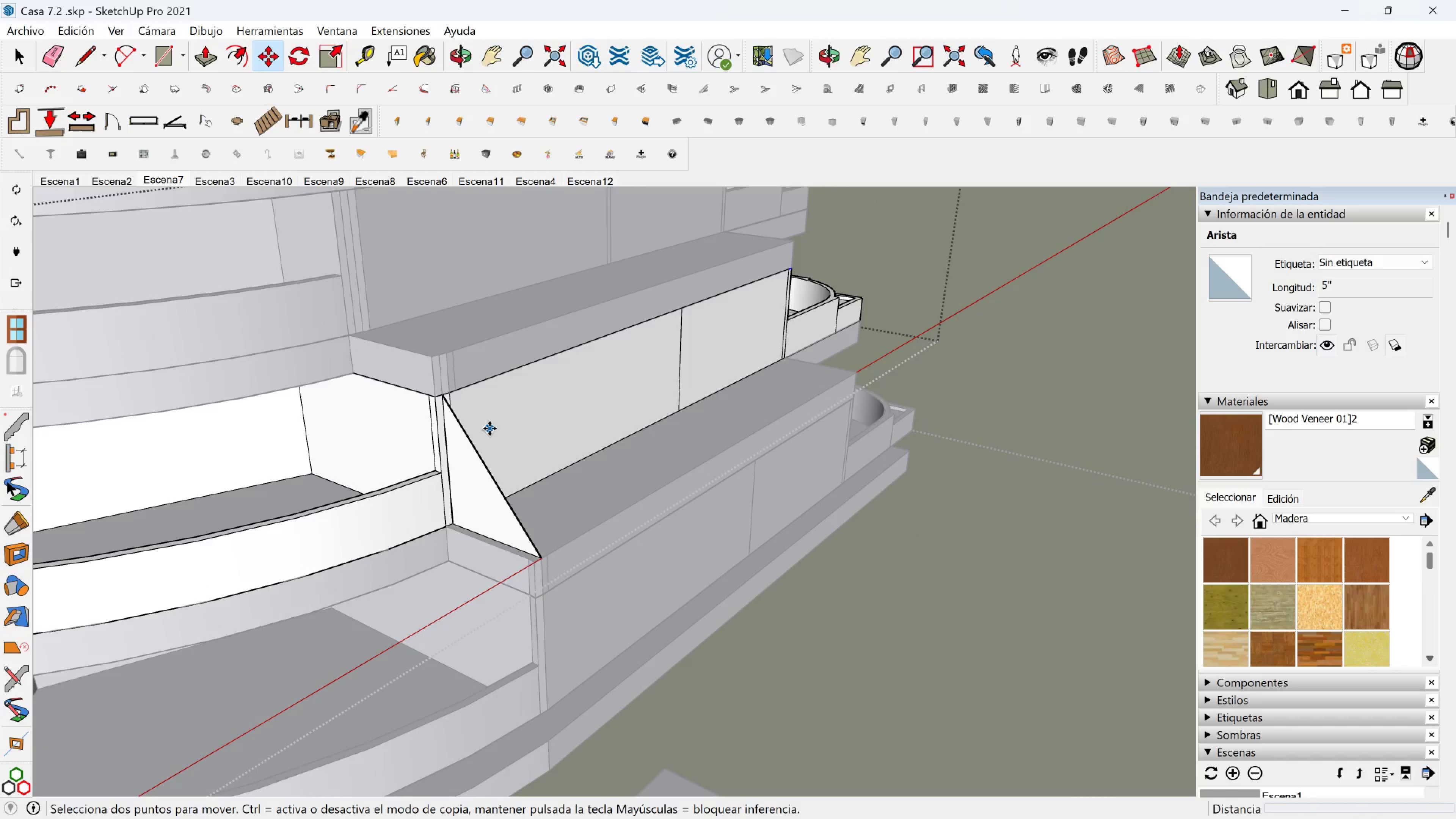 
key(Control+Z)
 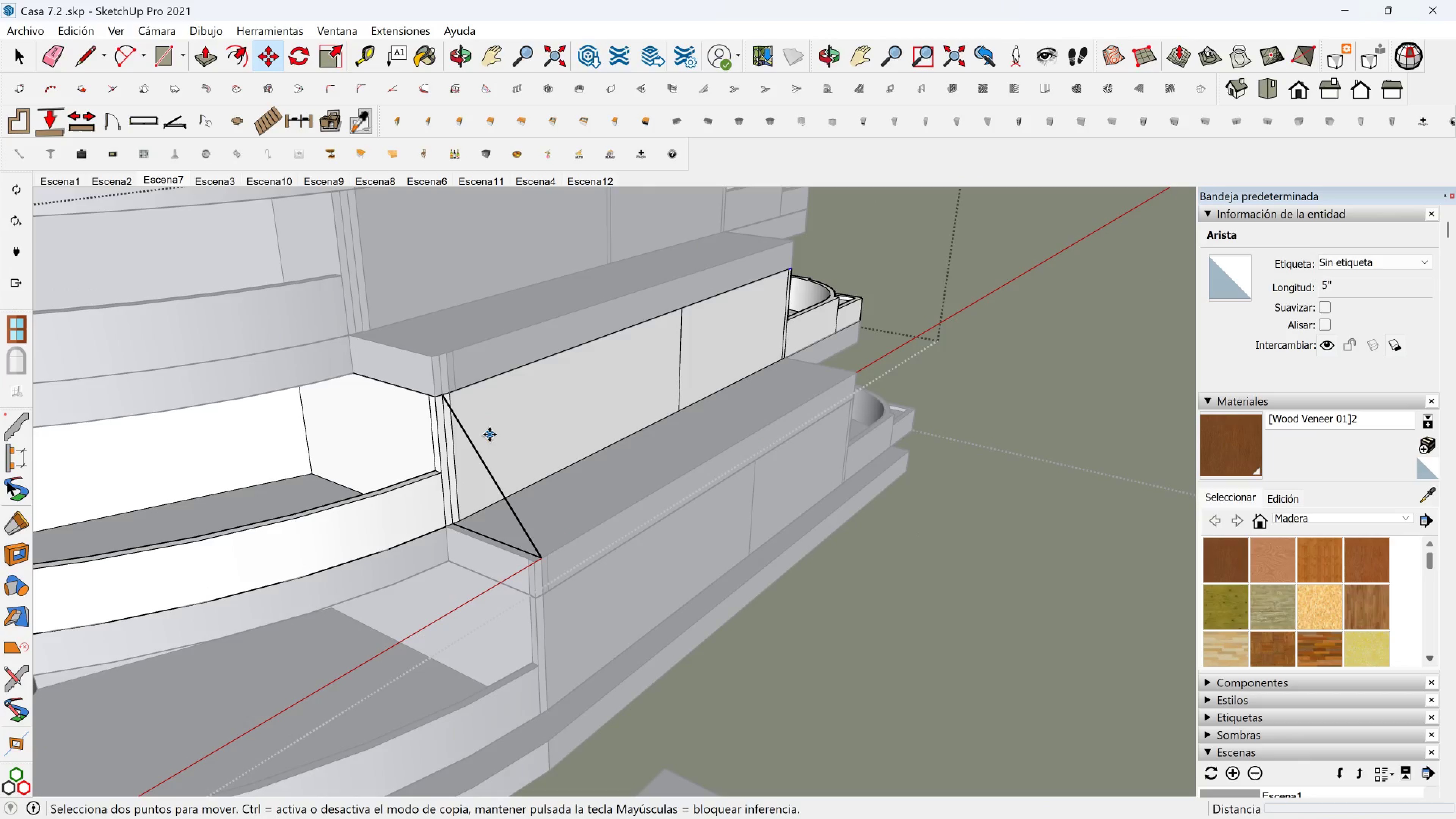 
key(Control+Z)
 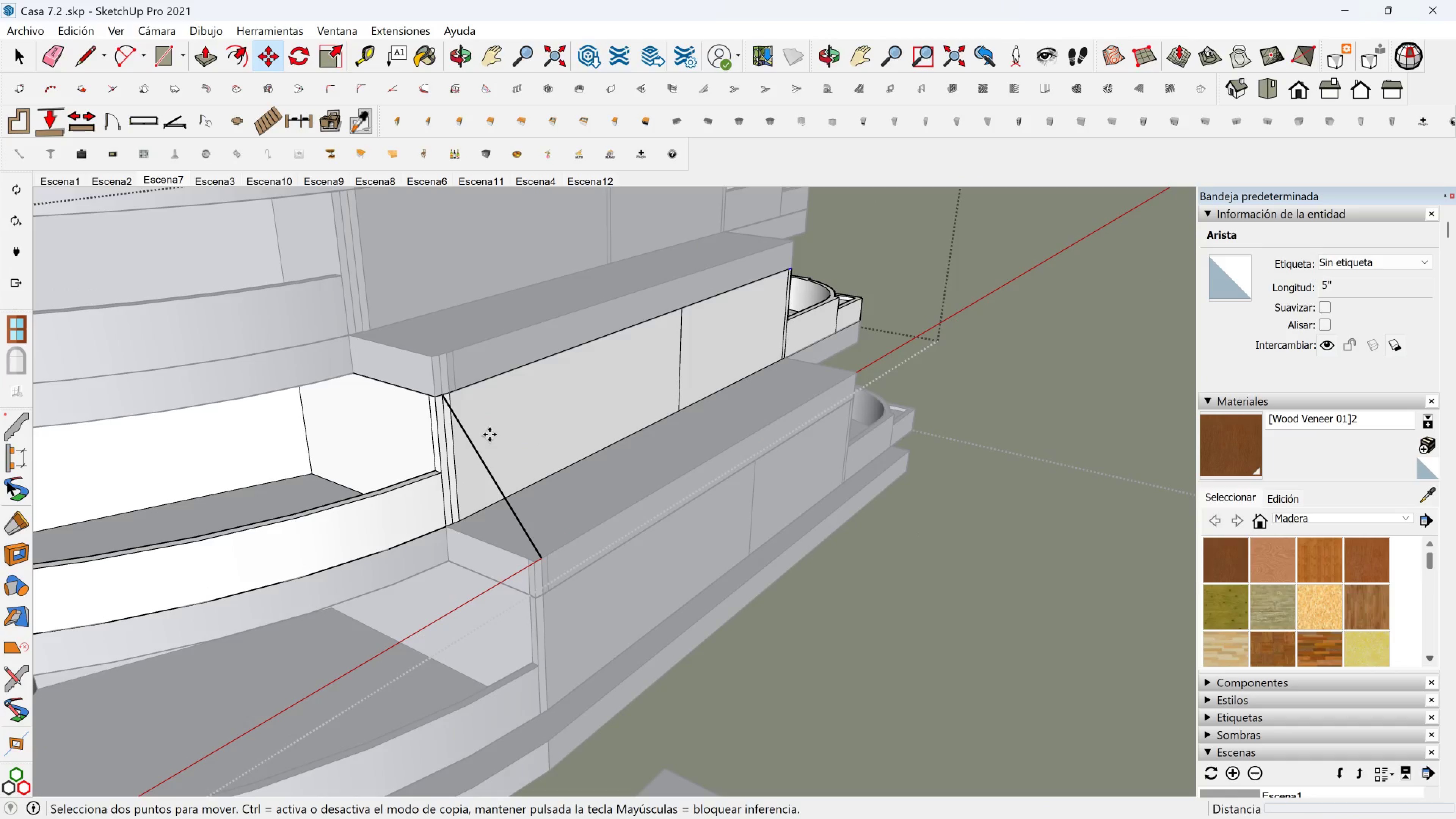 
key(Control+Z)
 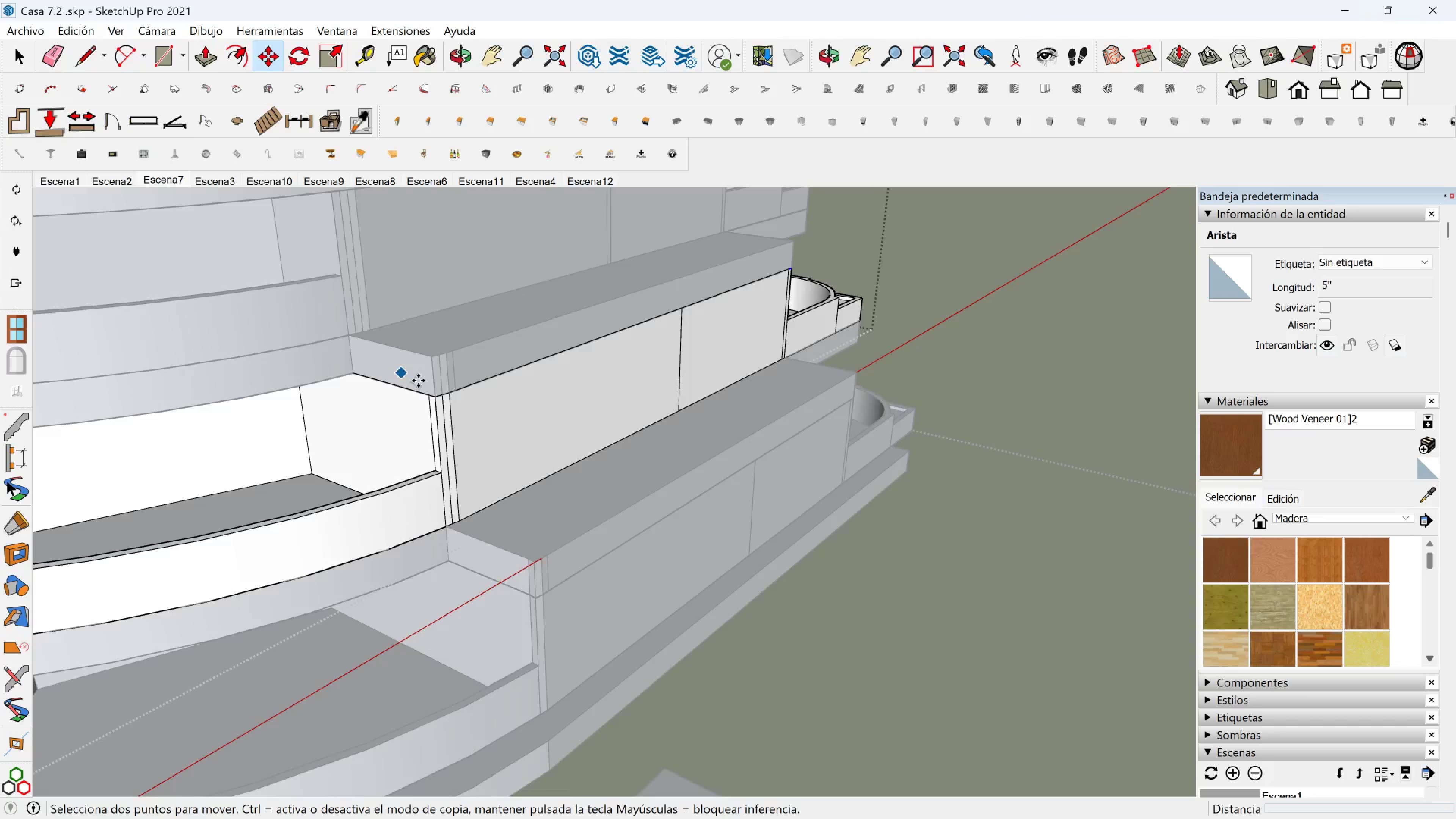 
scroll: coordinate [425, 407], scroll_direction: up, amount: 3.0
 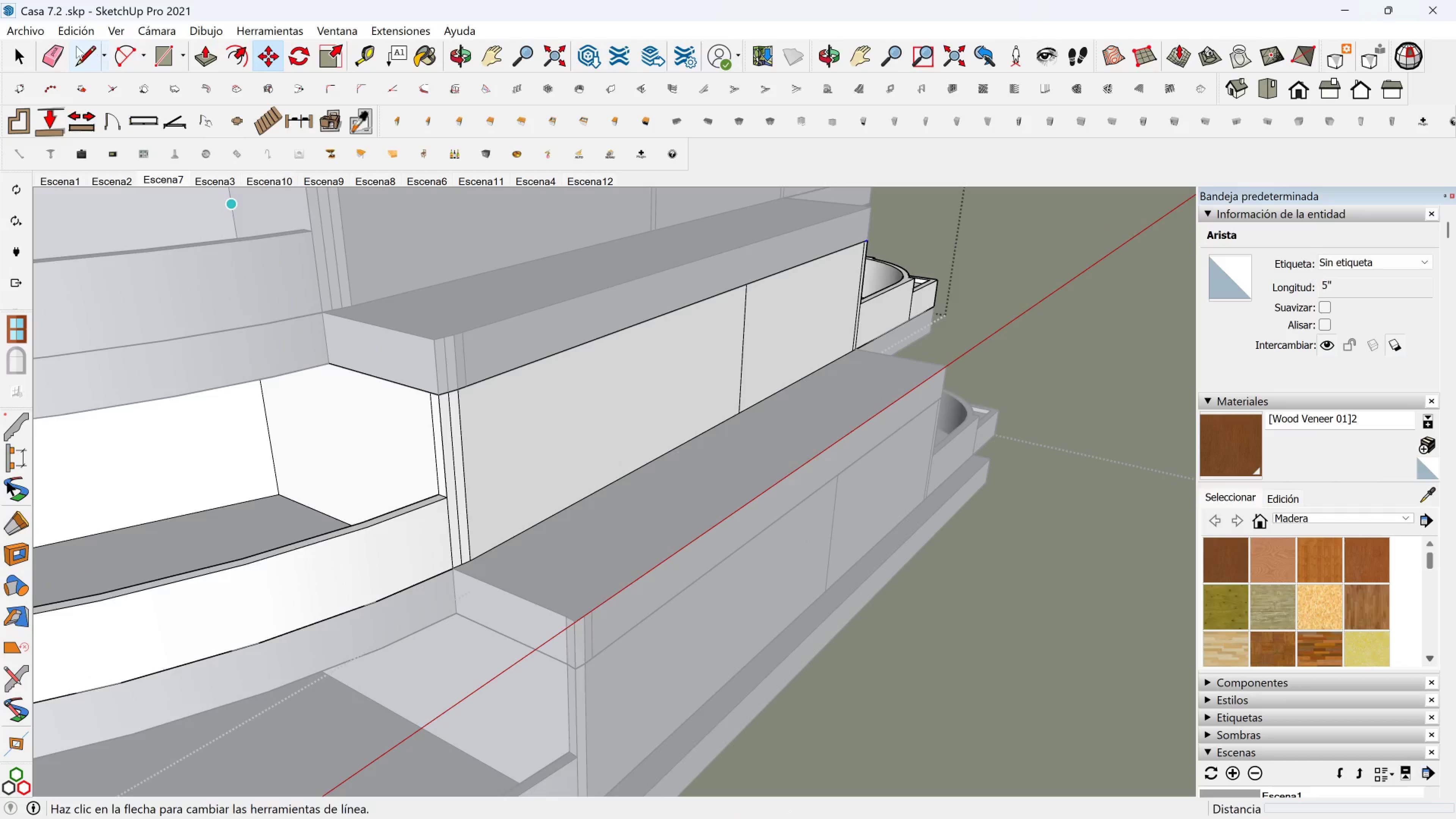 
left_click([75, 47])
 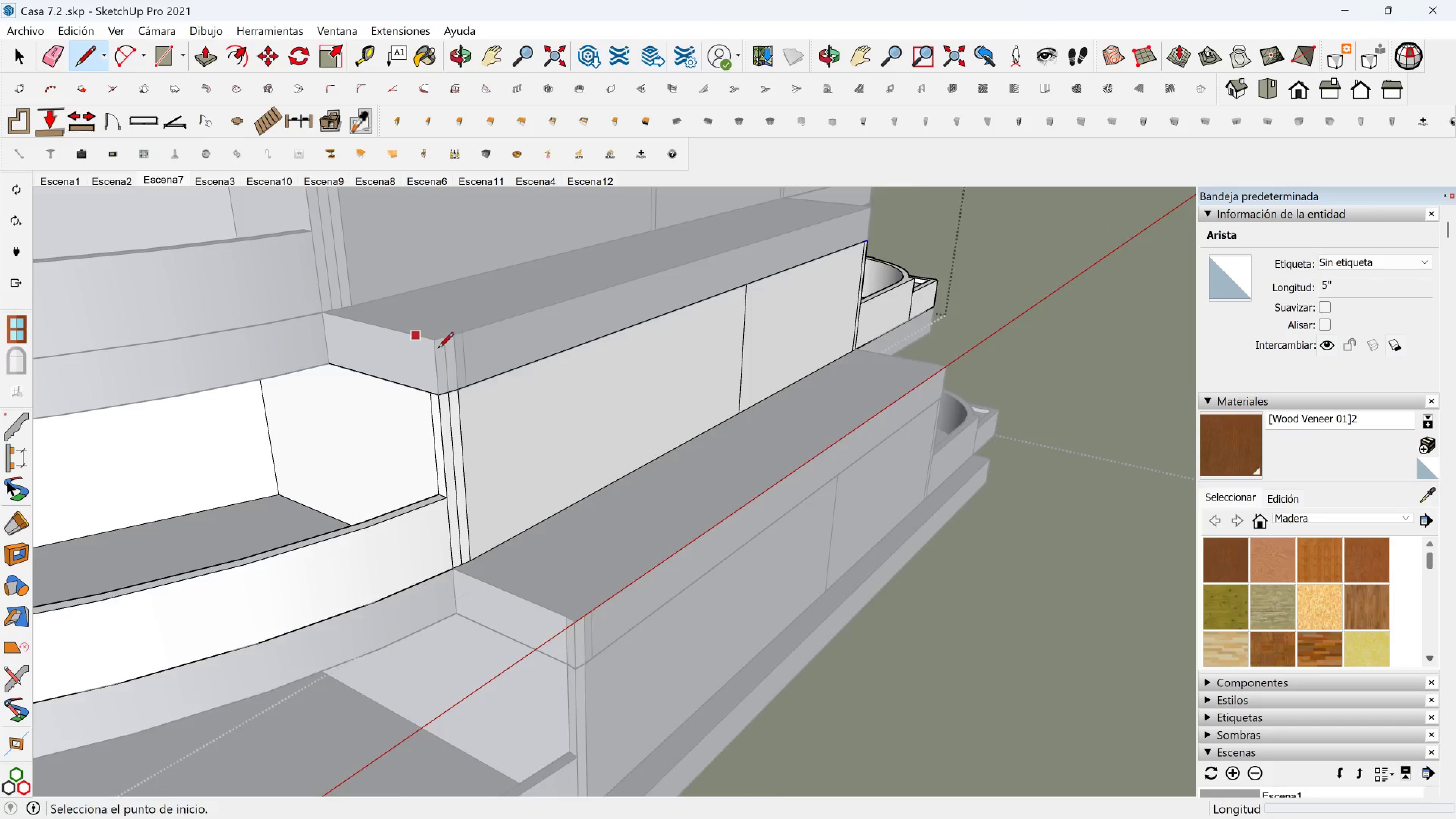 
scroll: coordinate [442, 356], scroll_direction: up, amount: 3.0
 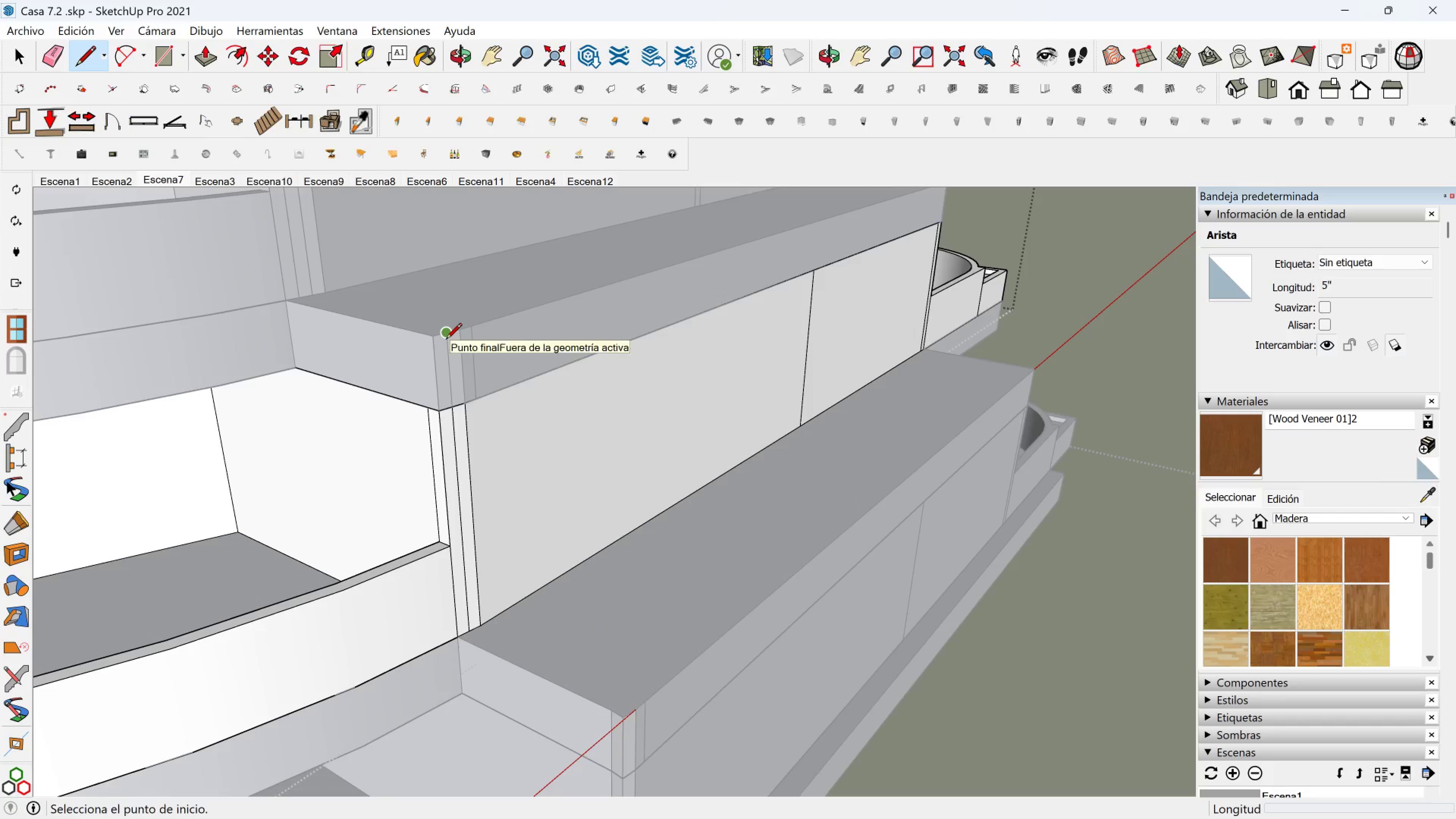 
left_click([446, 340])
 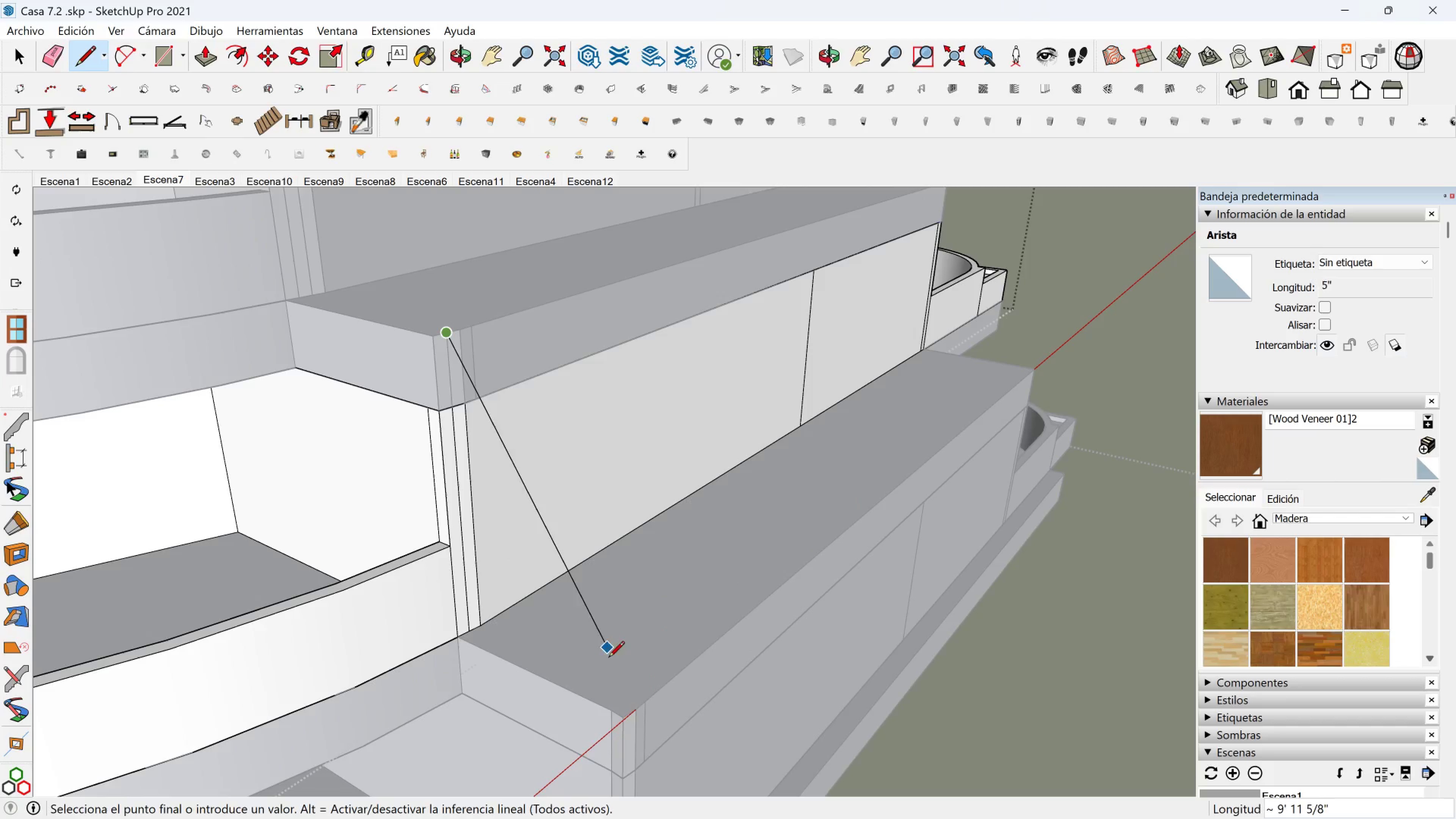 
scroll: coordinate [614, 691], scroll_direction: up, amount: 3.0
 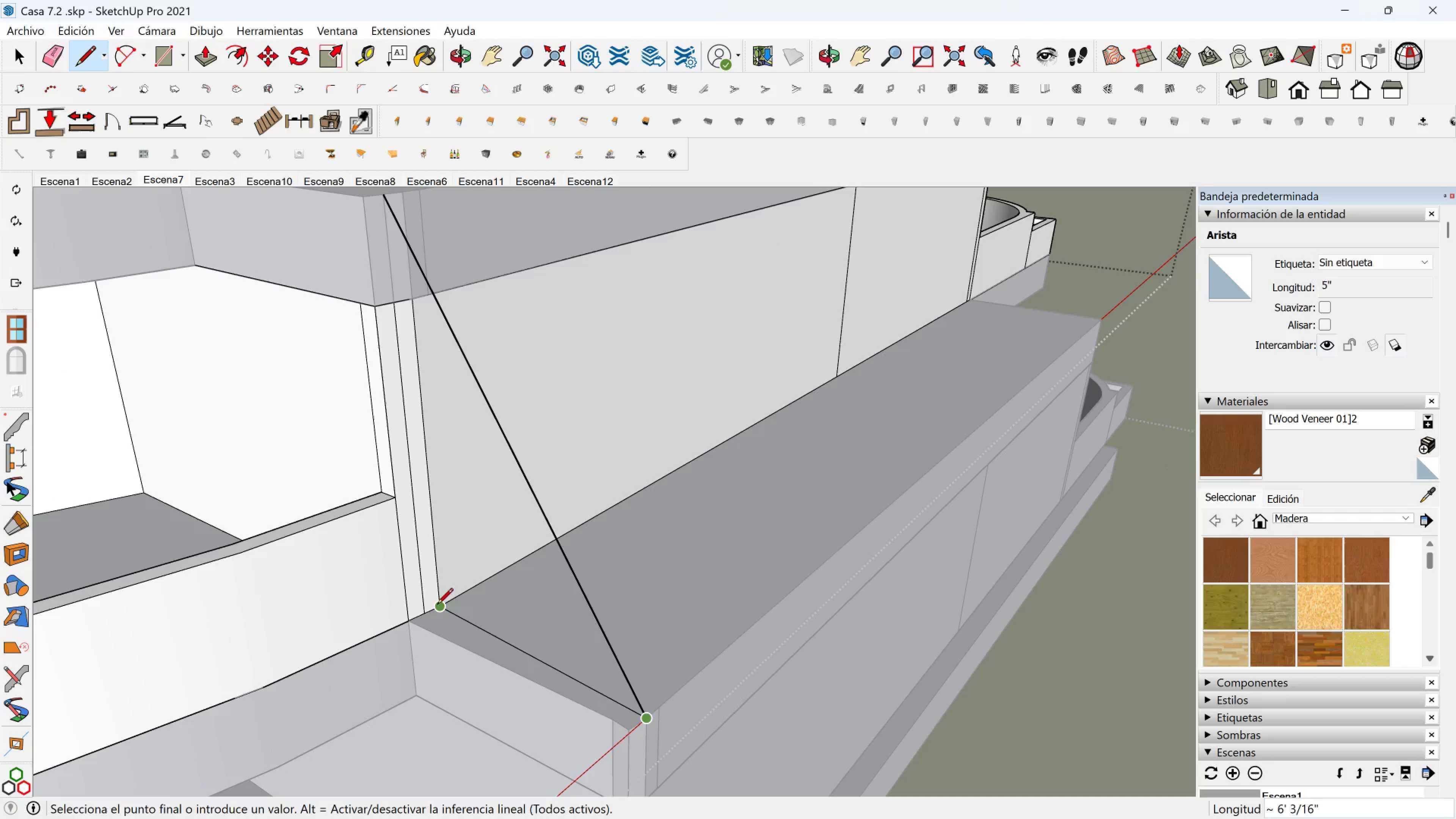 
left_click([424, 609])
 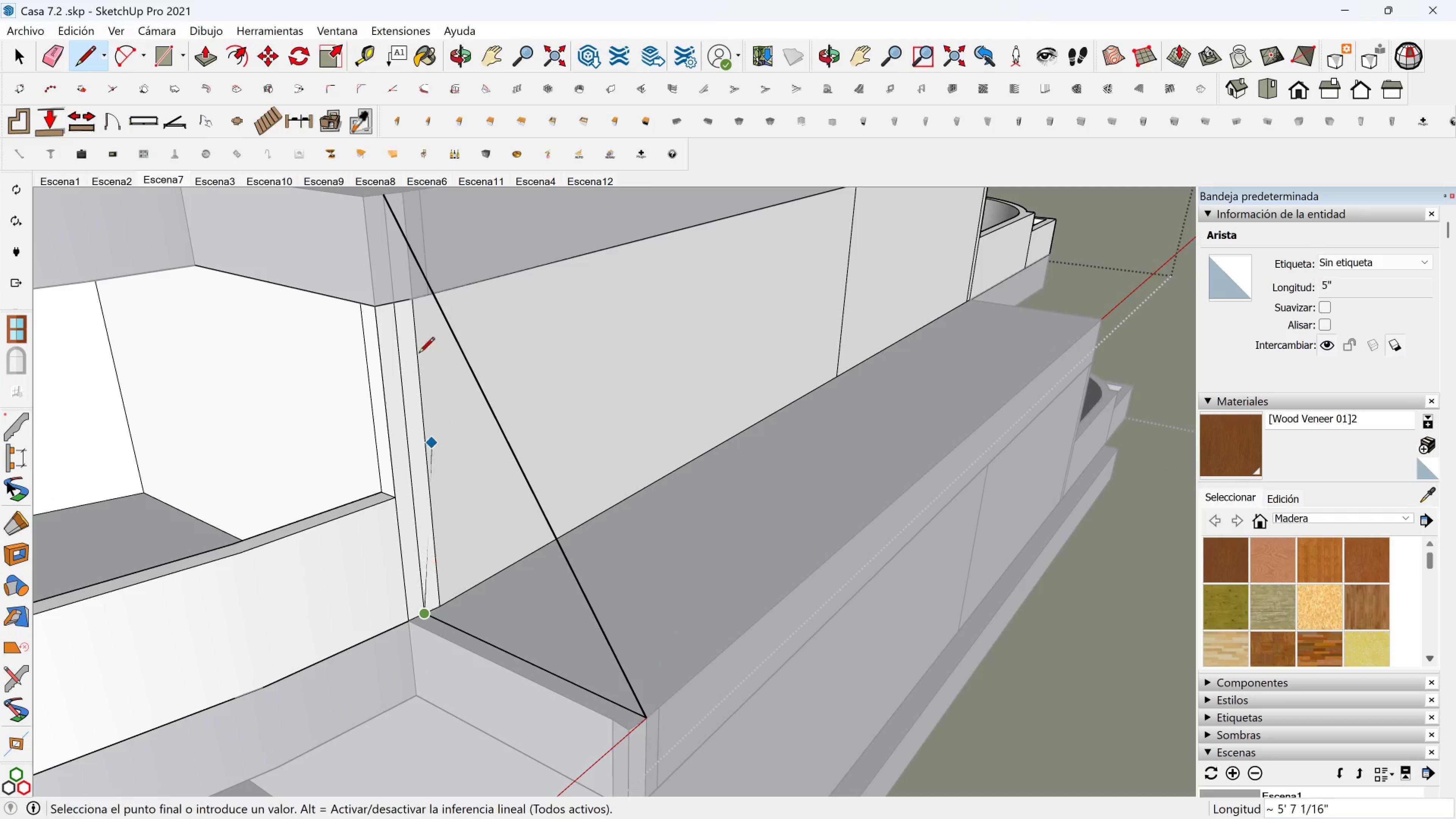 
key(Shift+ShiftLeft)
 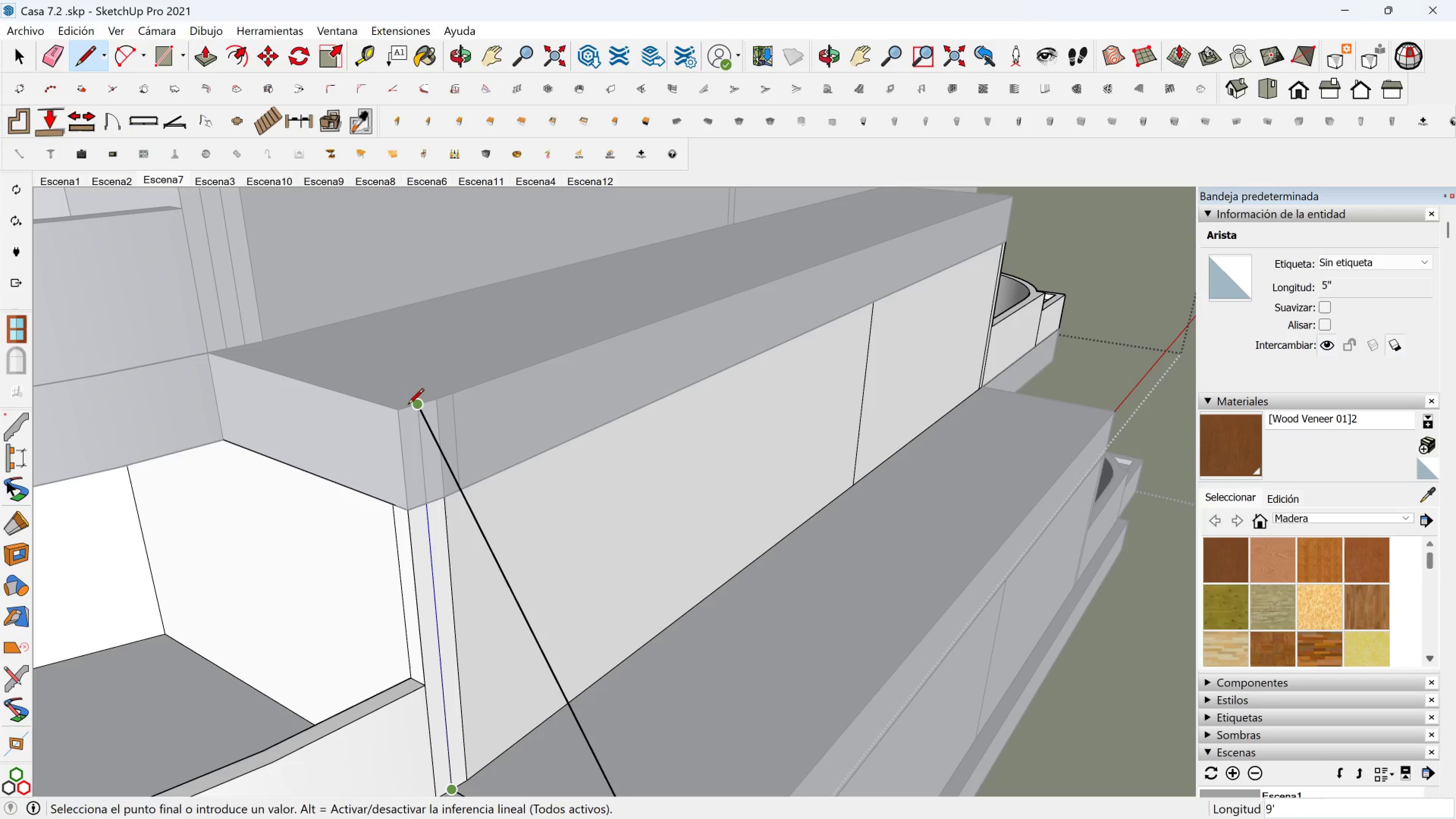 
left_click([412, 405])
 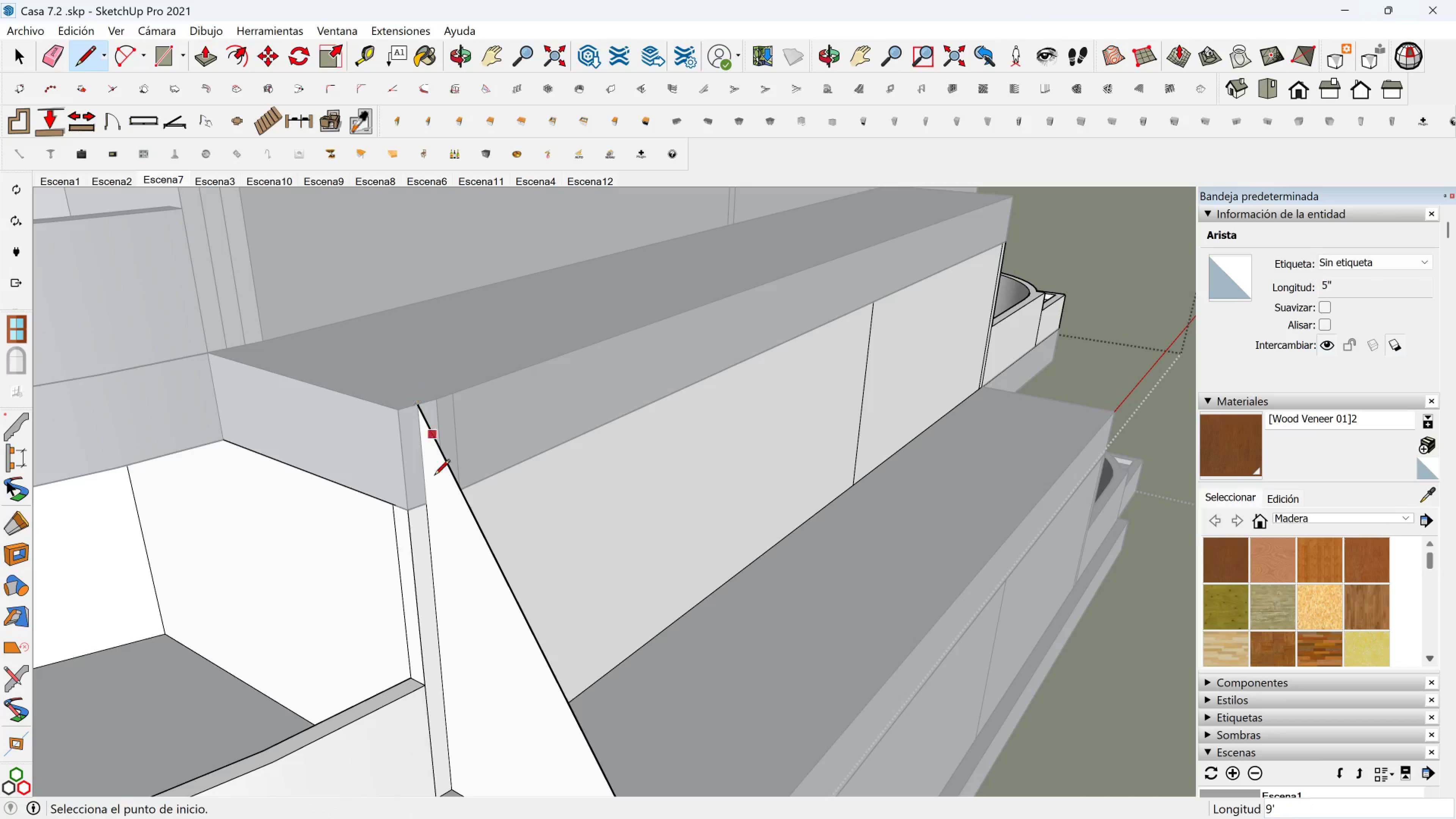 
key(Shift+ShiftLeft)
 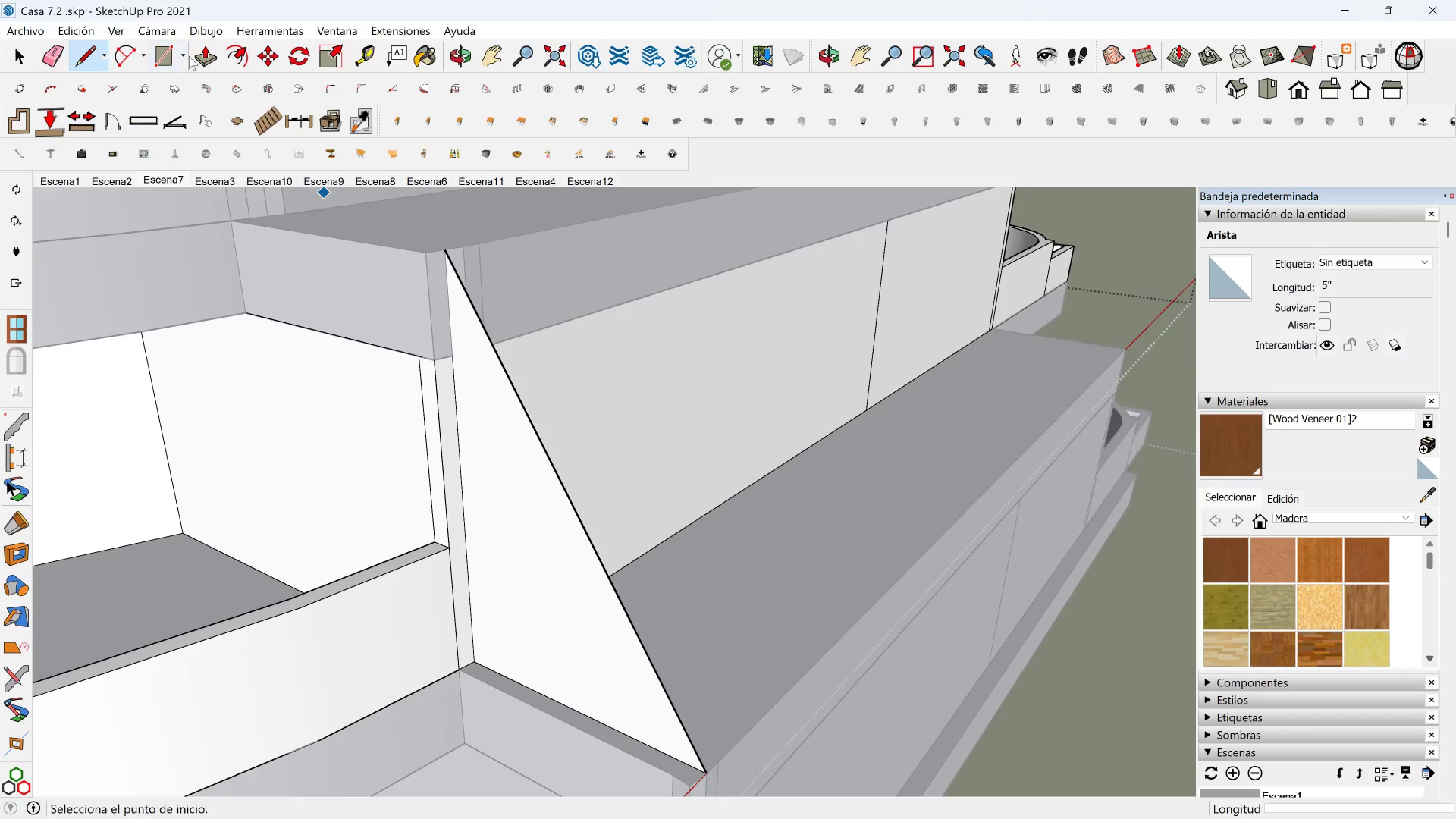 
left_click([196, 52])
 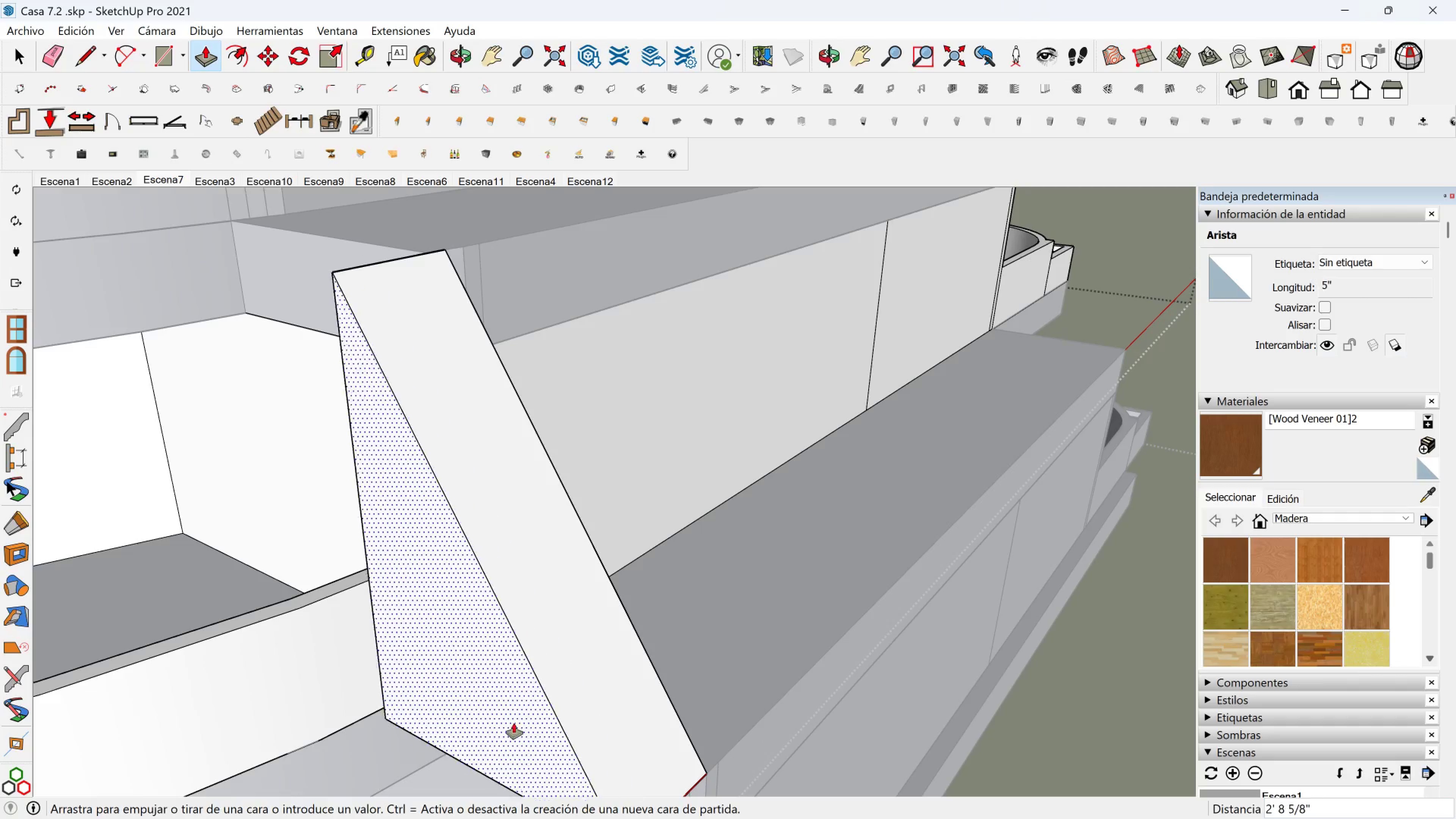 
hold_key(key=ShiftLeft, duration=0.36)
 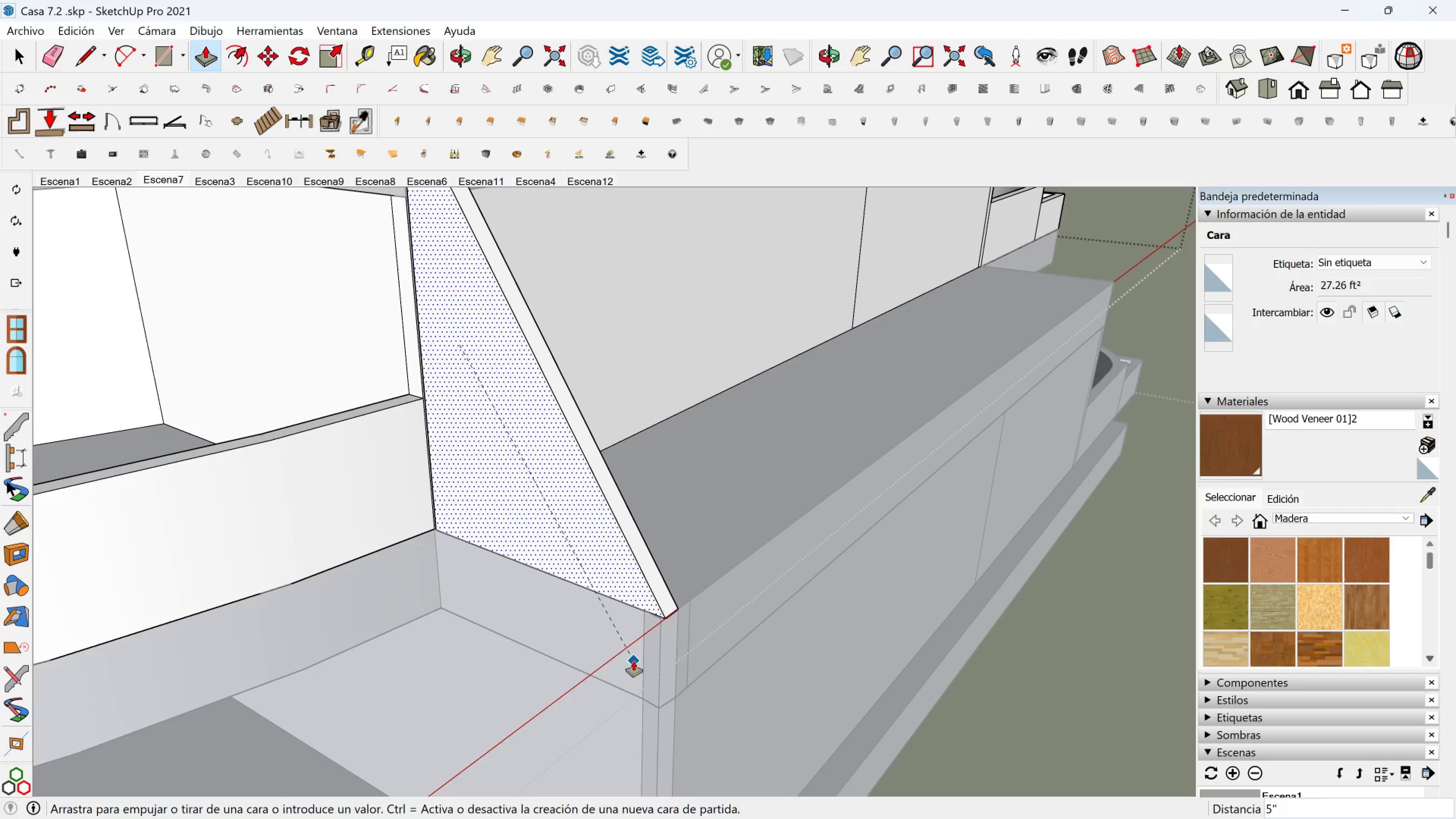 
left_click([634, 661])
 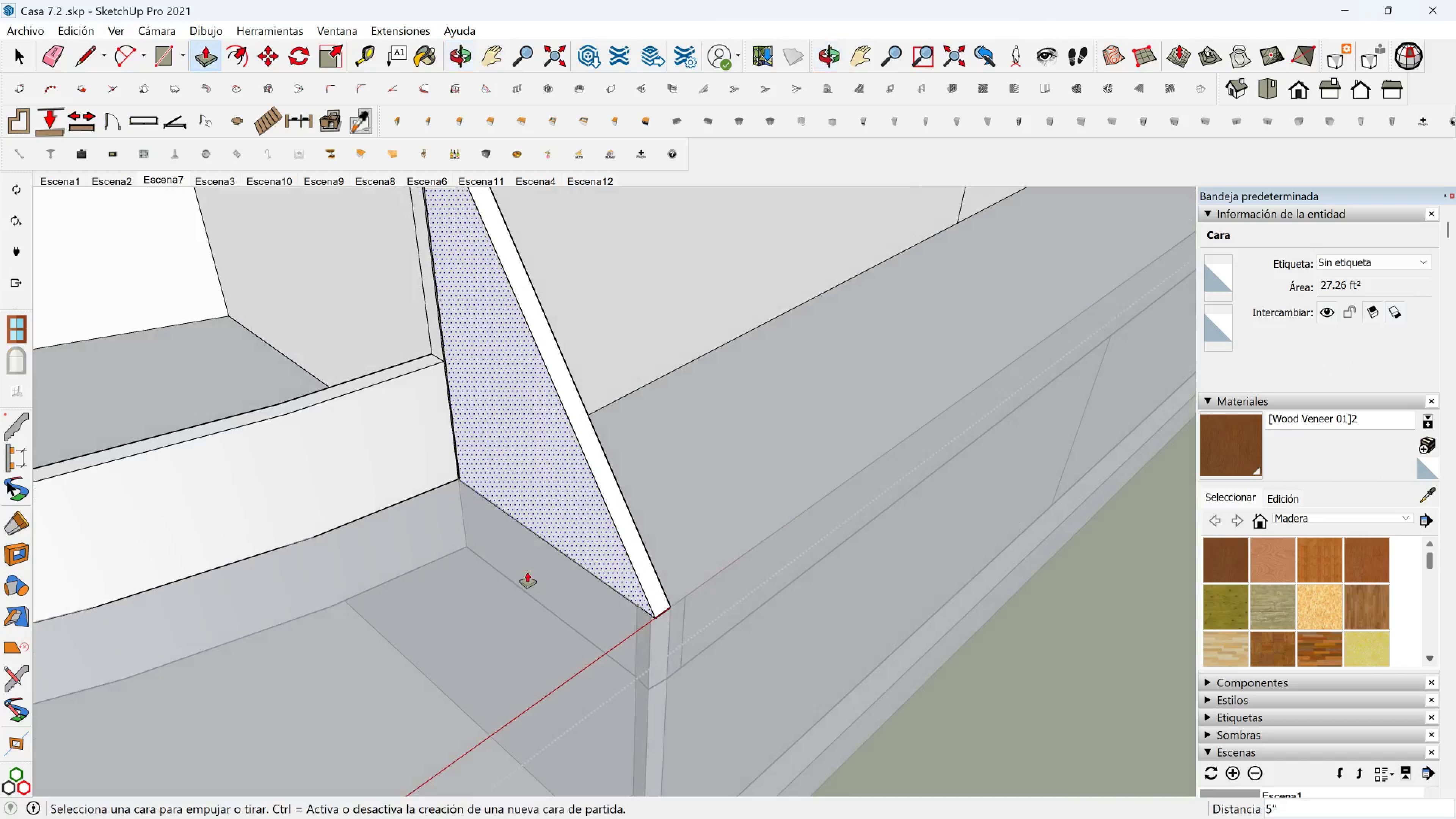 
key(Shift+ShiftLeft)
 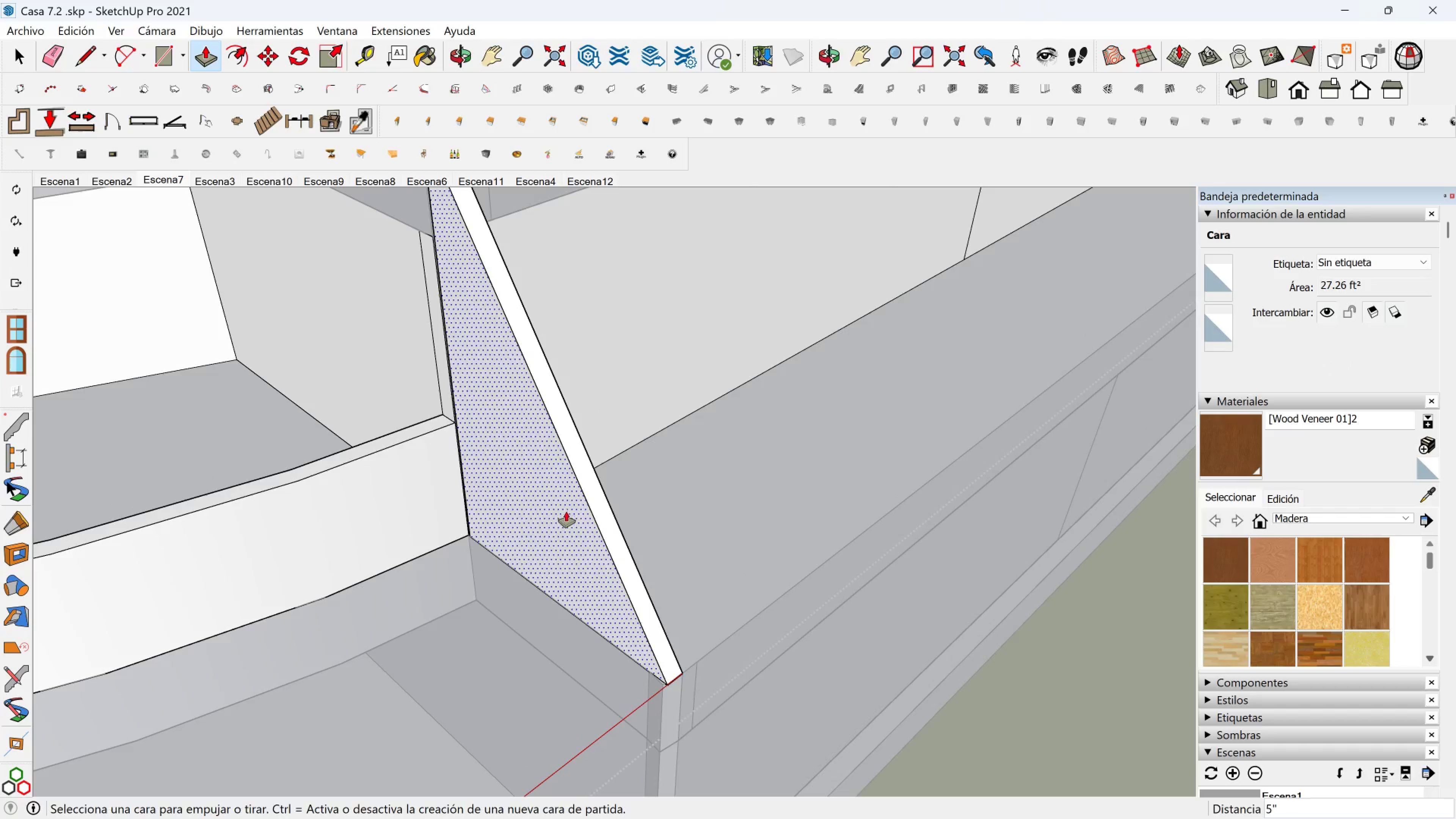 
key(Space)
 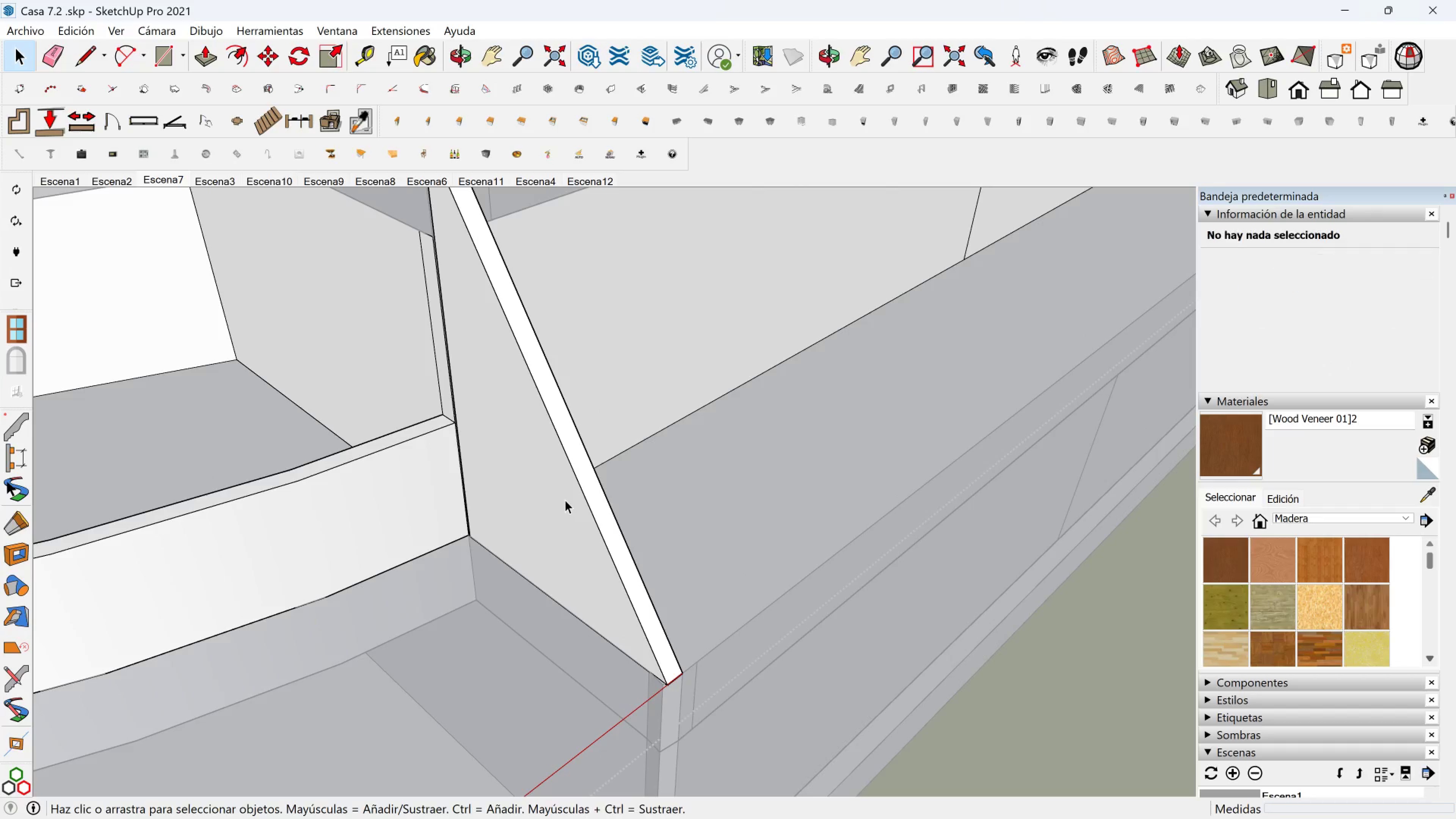 
left_click([565, 500])
 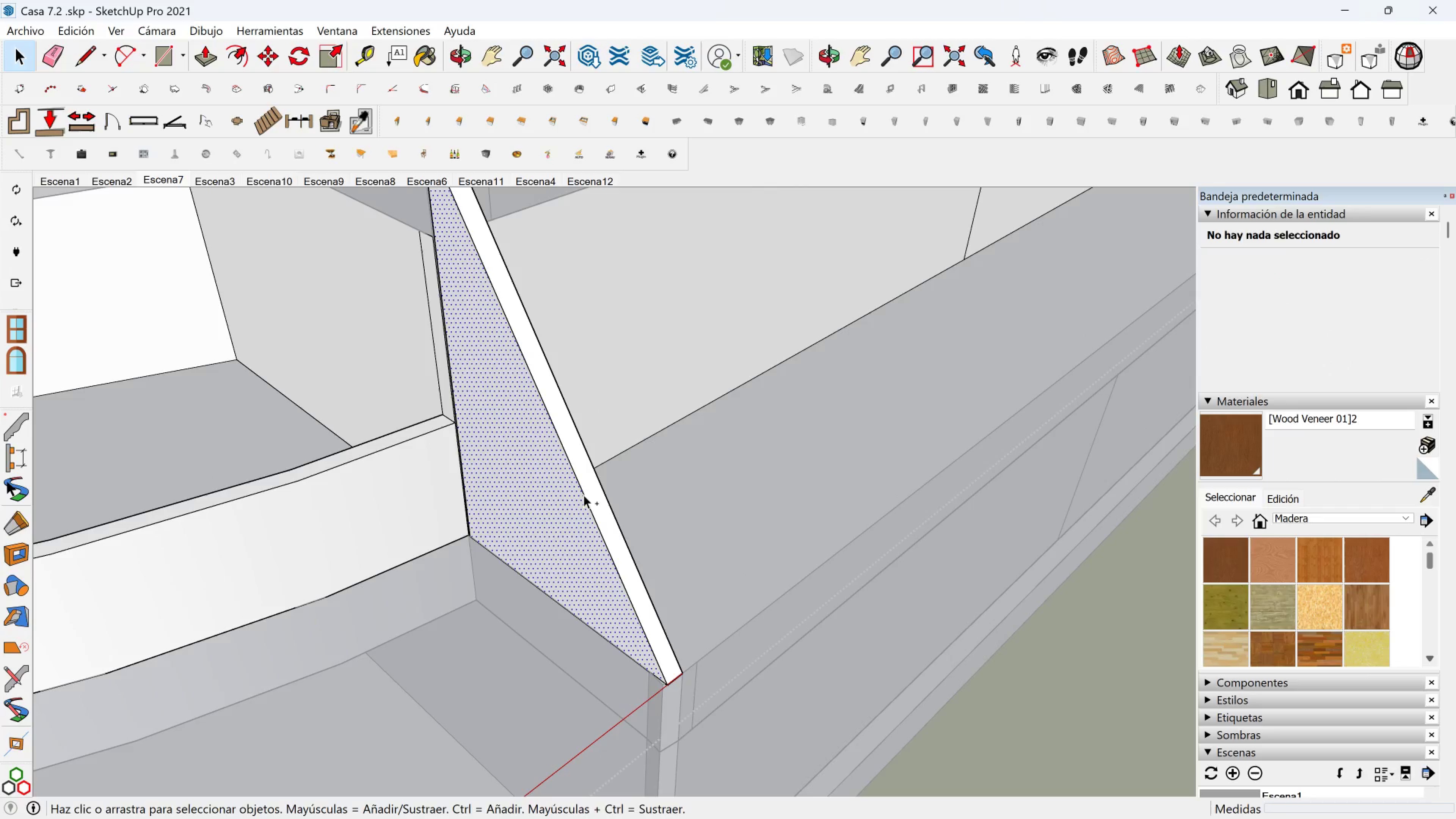 
hold_key(key=ControlLeft, duration=0.49)
left_click([590, 494])
 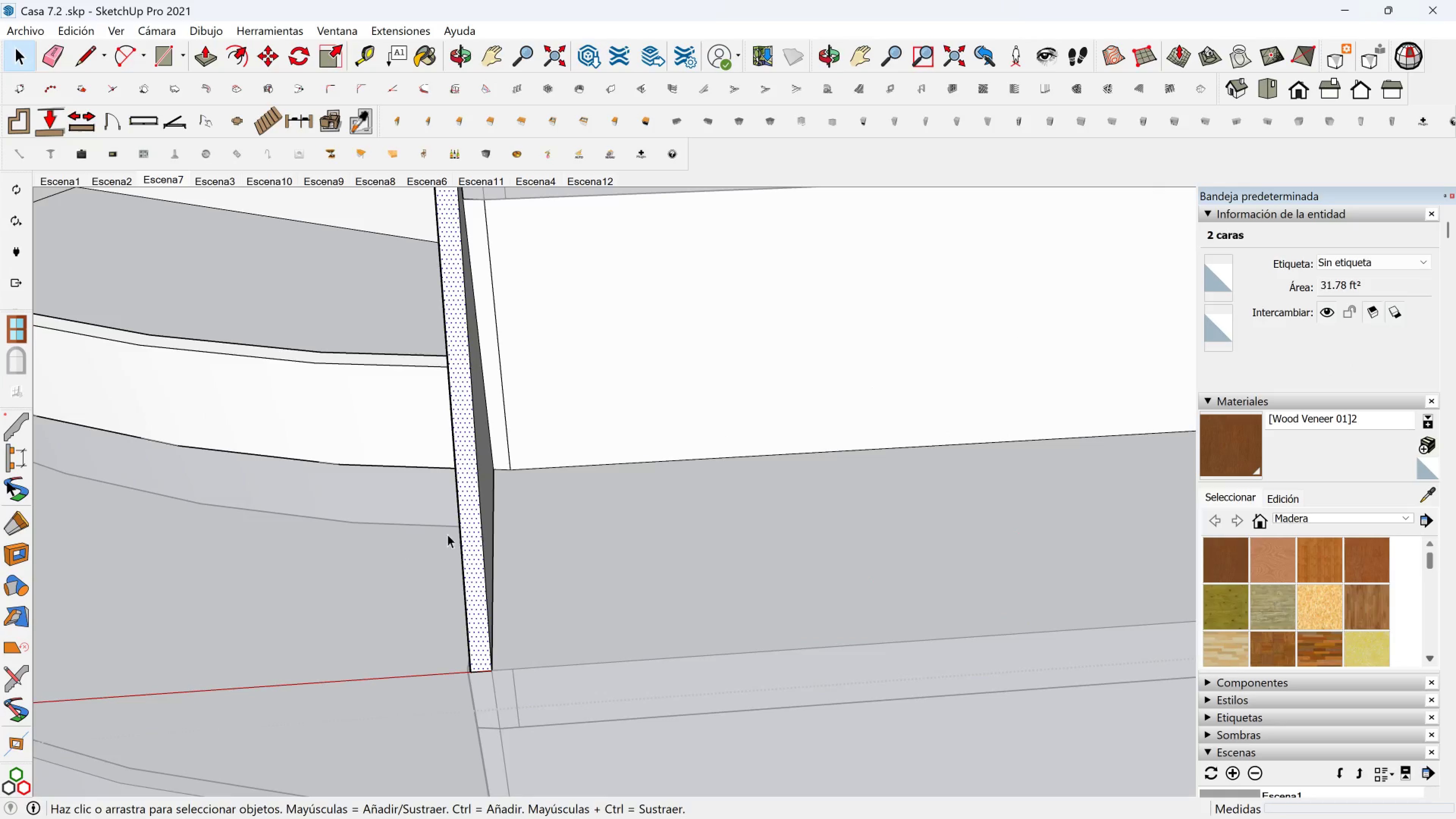 
hold_key(key=ControlLeft, duration=0.56)
left_click([485, 492])
 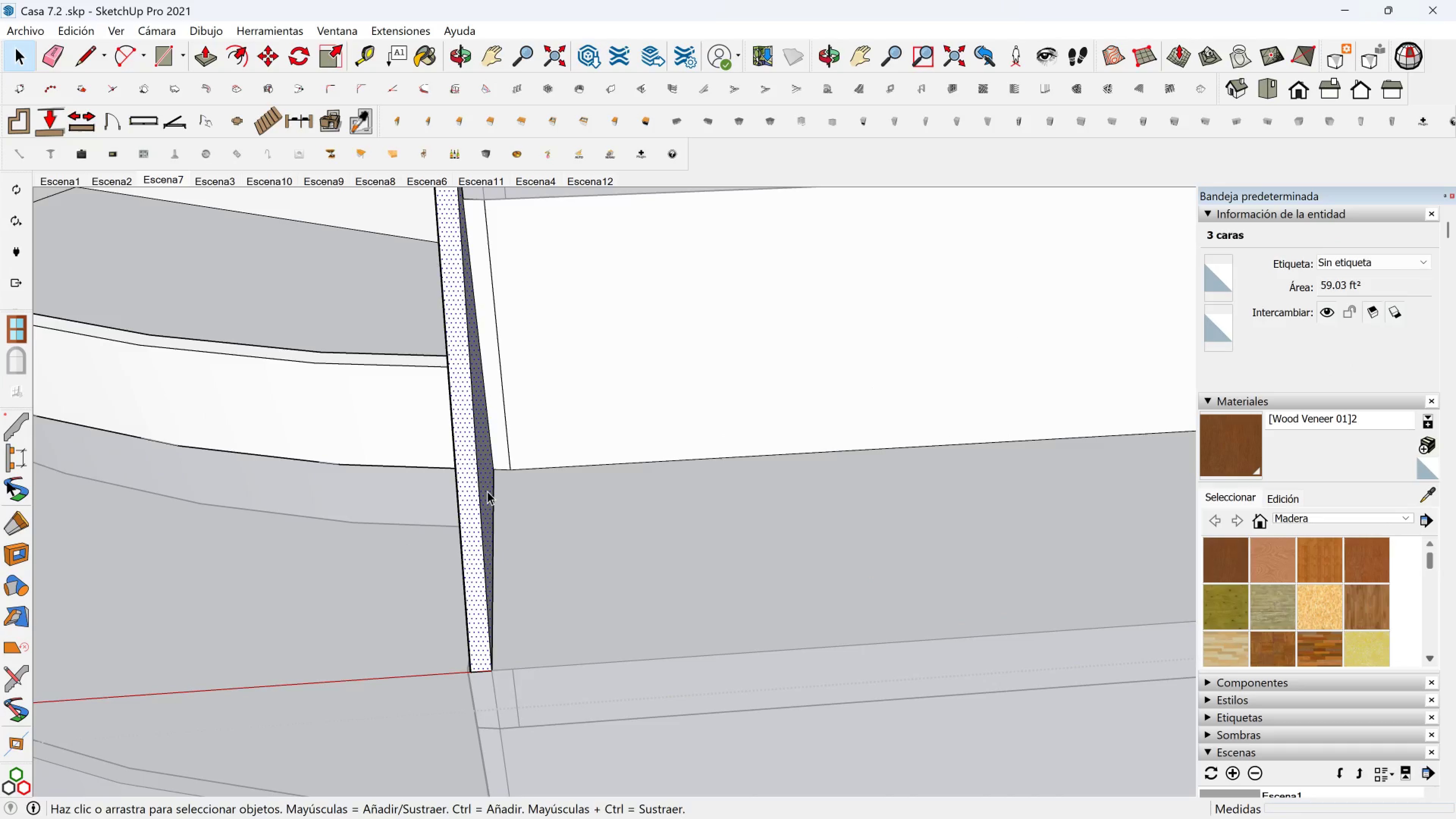 
key(M)
 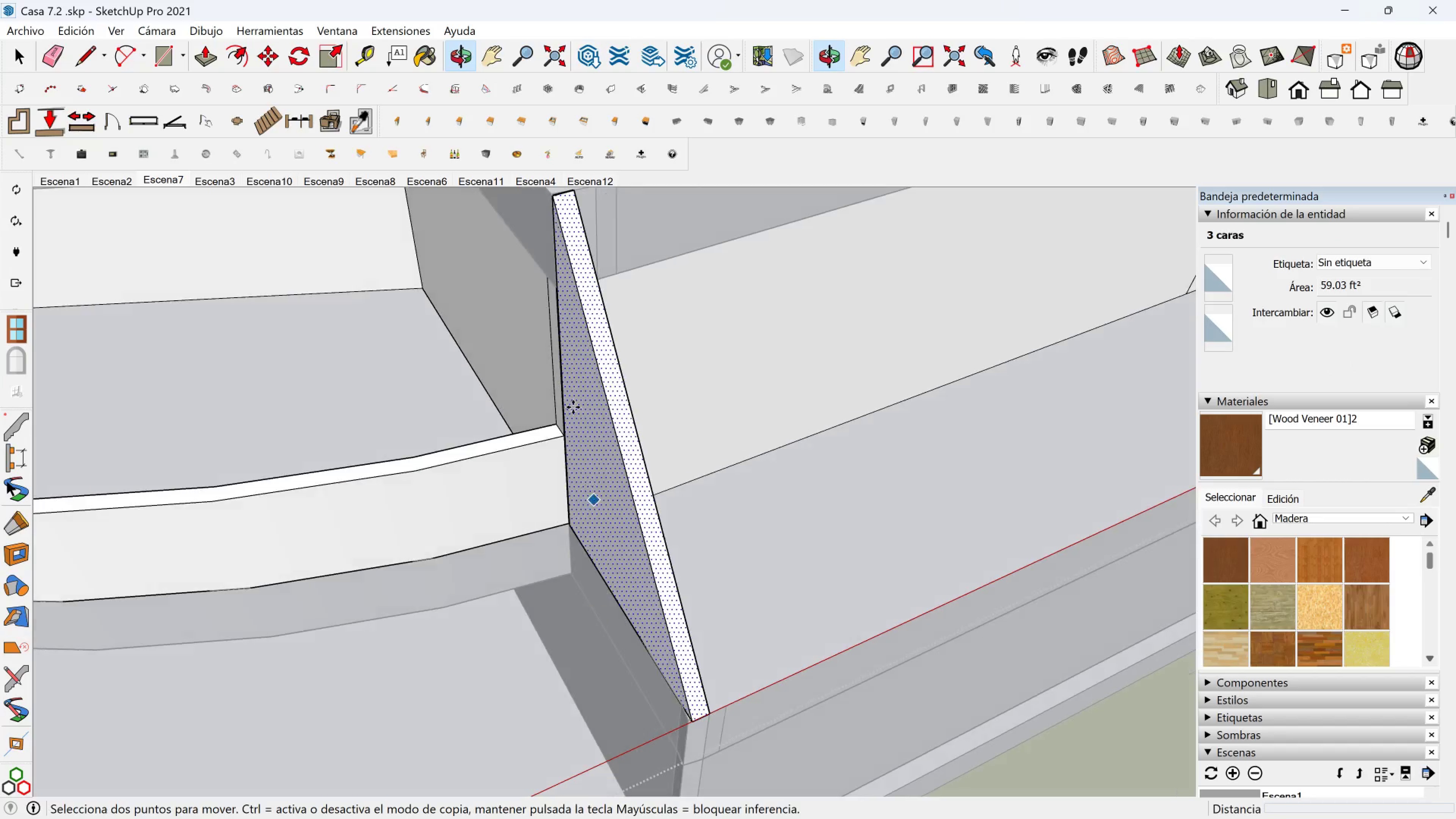 
scroll: coordinate [594, 343], scroll_direction: down, amount: 3.0
 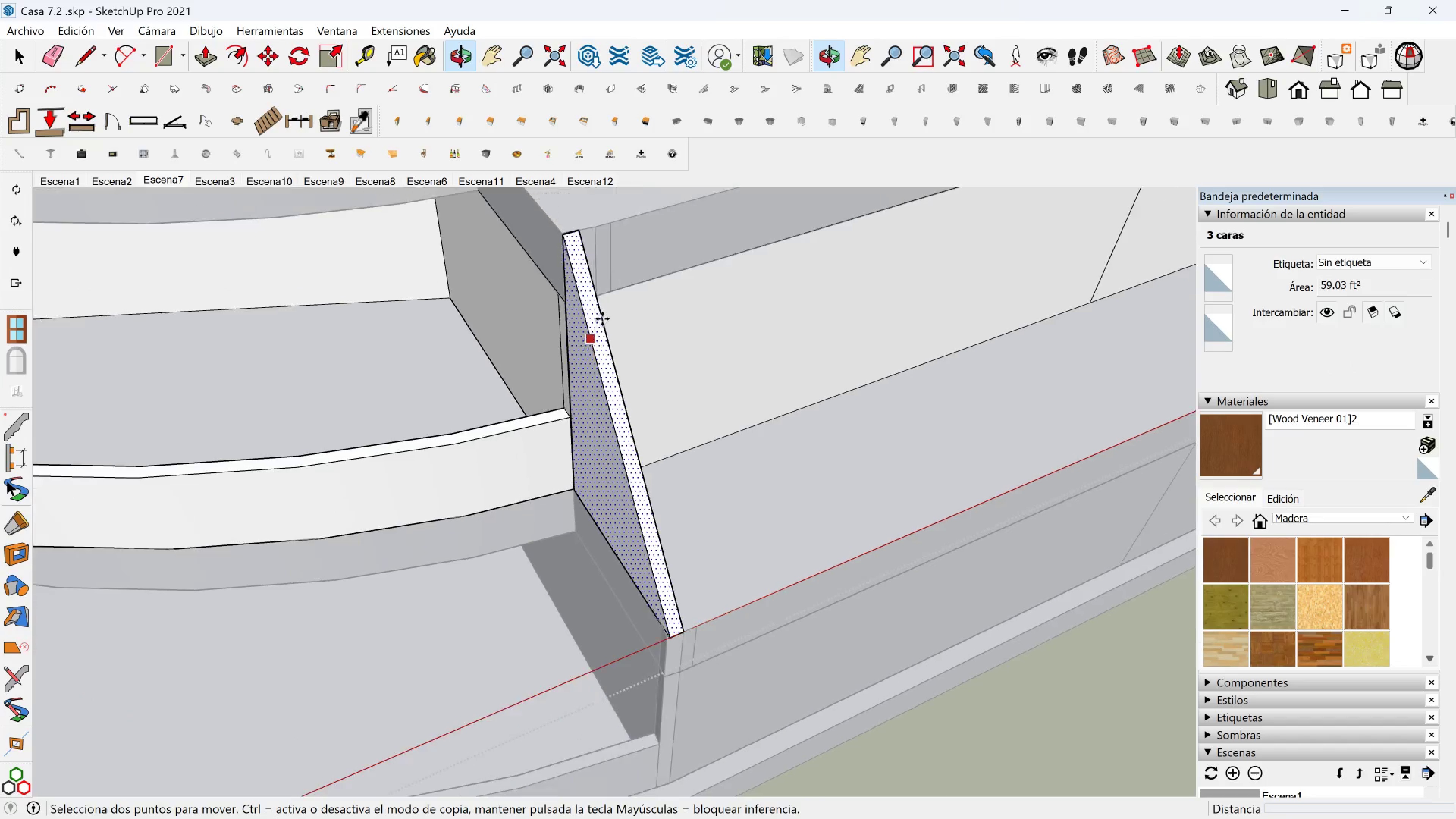 
hold_key(key=ShiftLeft, duration=0.32)
 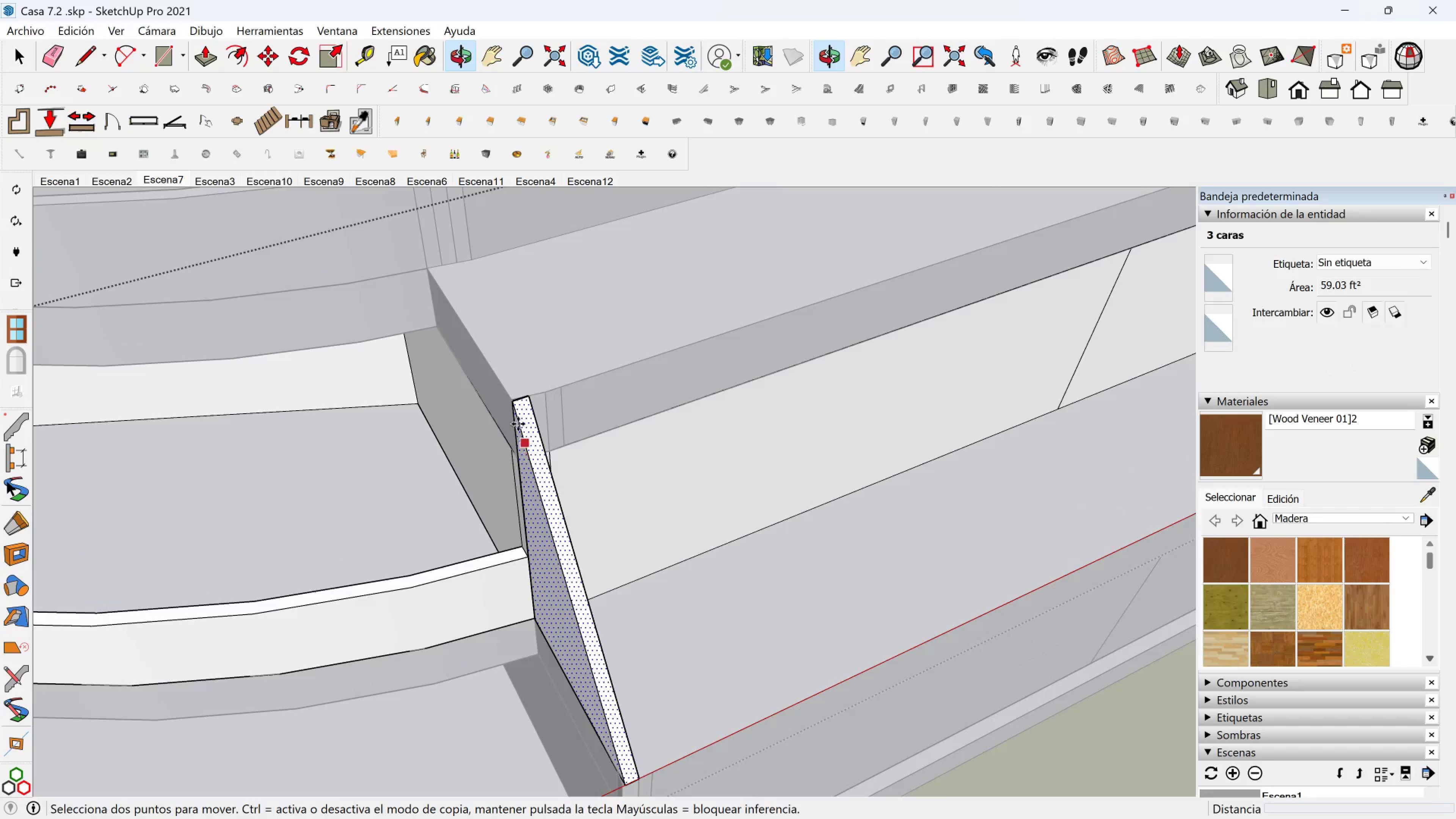 
scroll: coordinate [517, 420], scroll_direction: up, amount: 1.0
 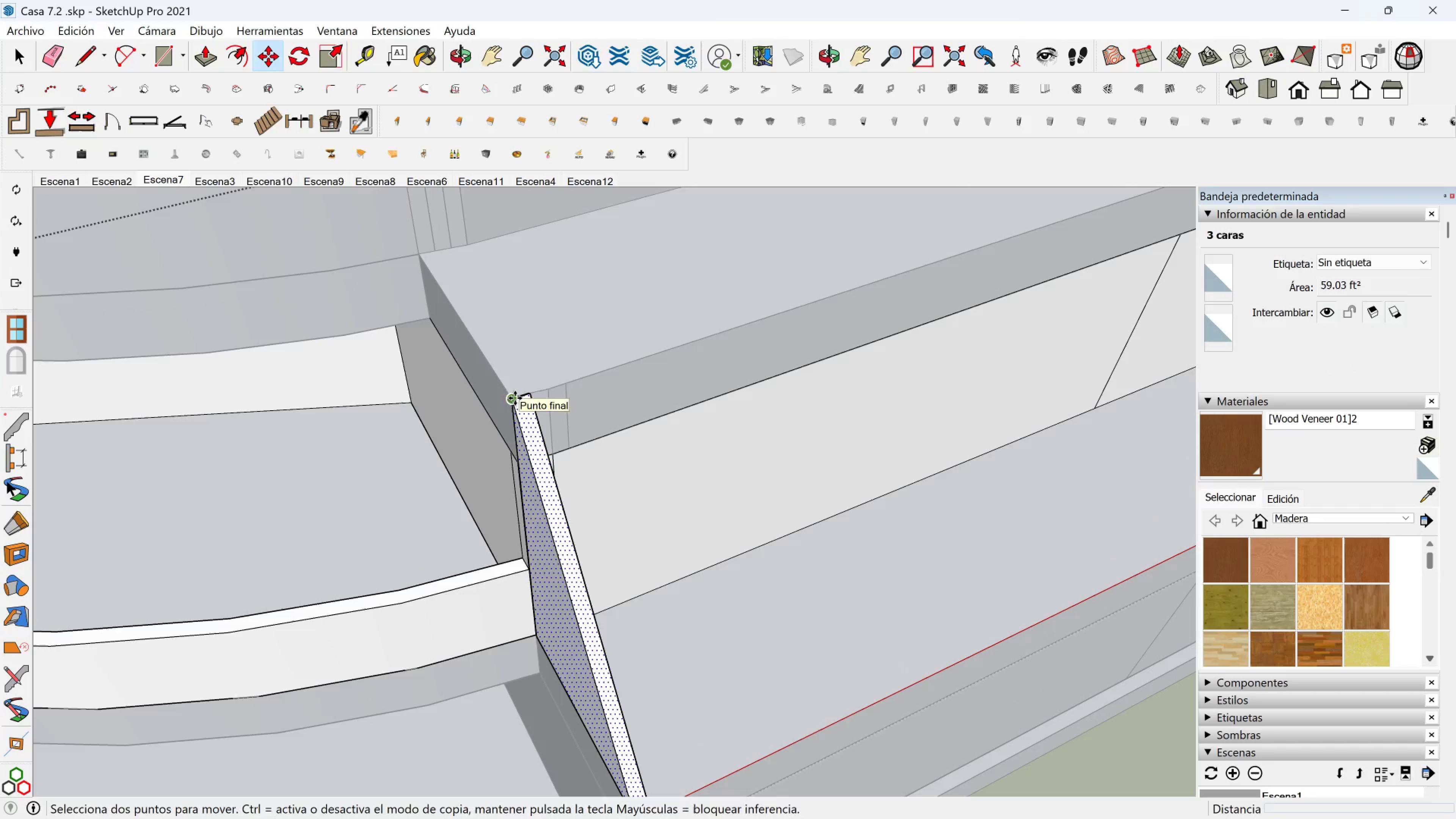 
key(Control+ControlLeft)
 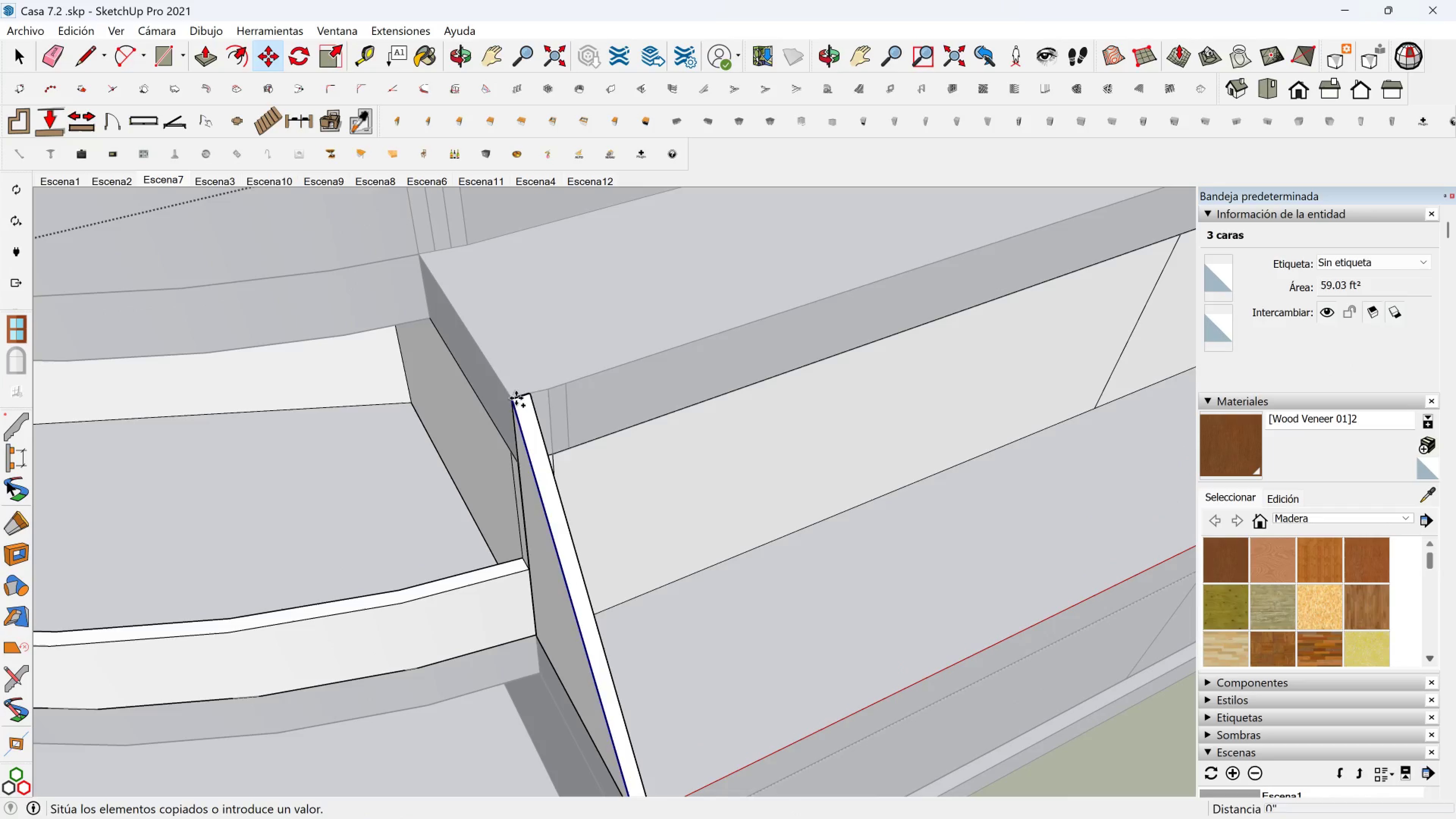 
left_click([515, 398])
 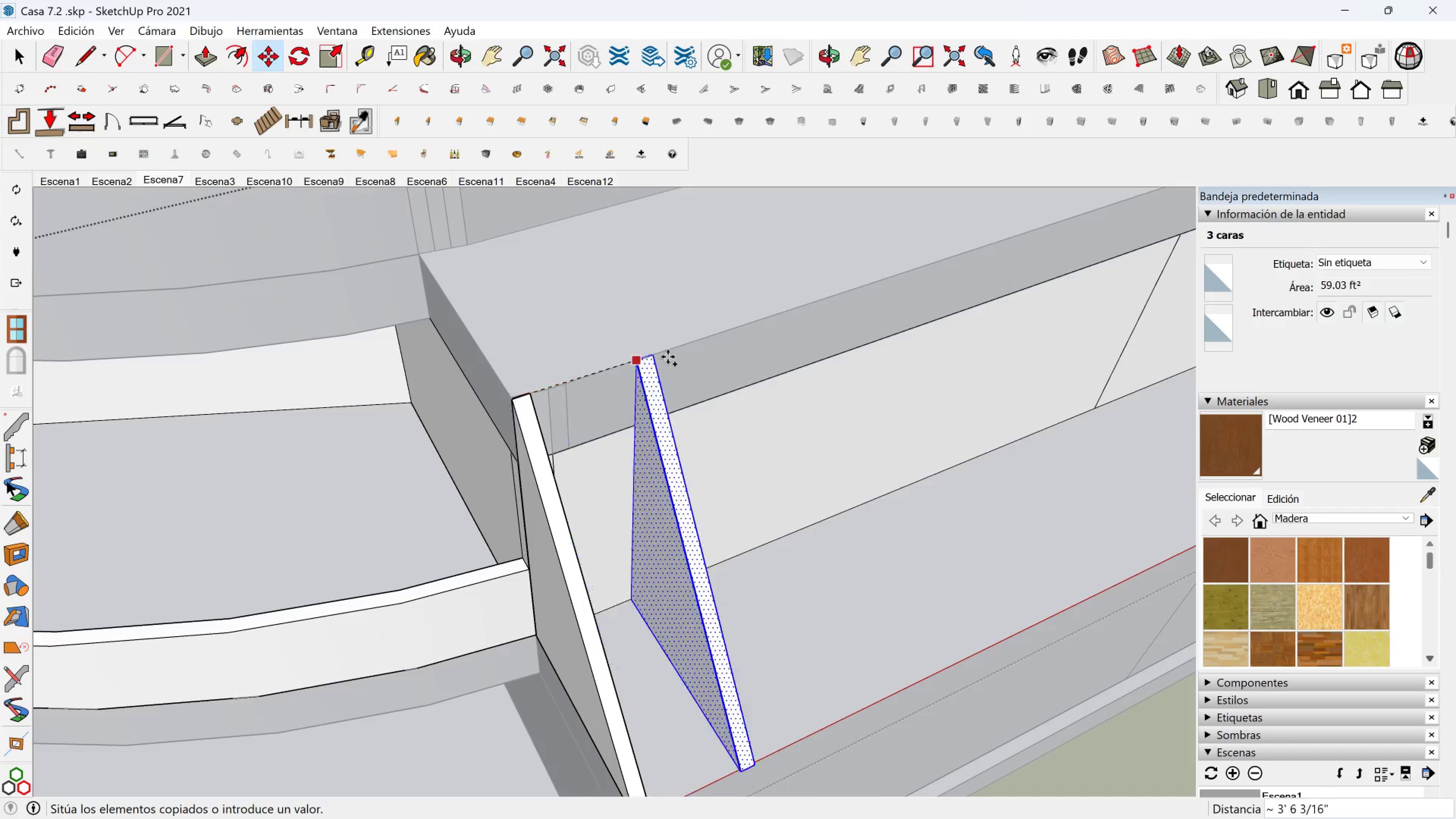 
scroll: coordinate [672, 356], scroll_direction: down, amount: 2.0
 